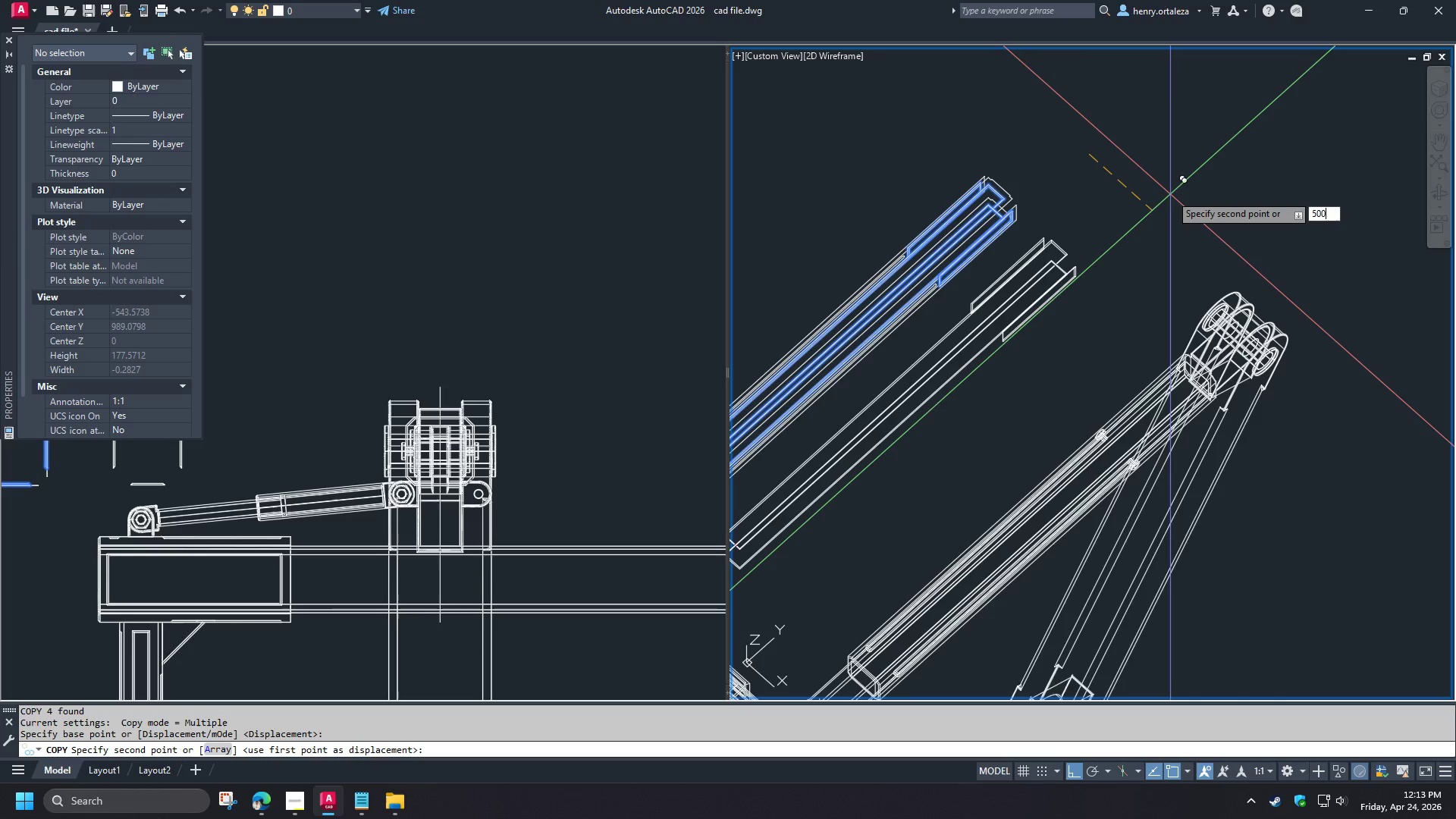 
key(Numpad0)
 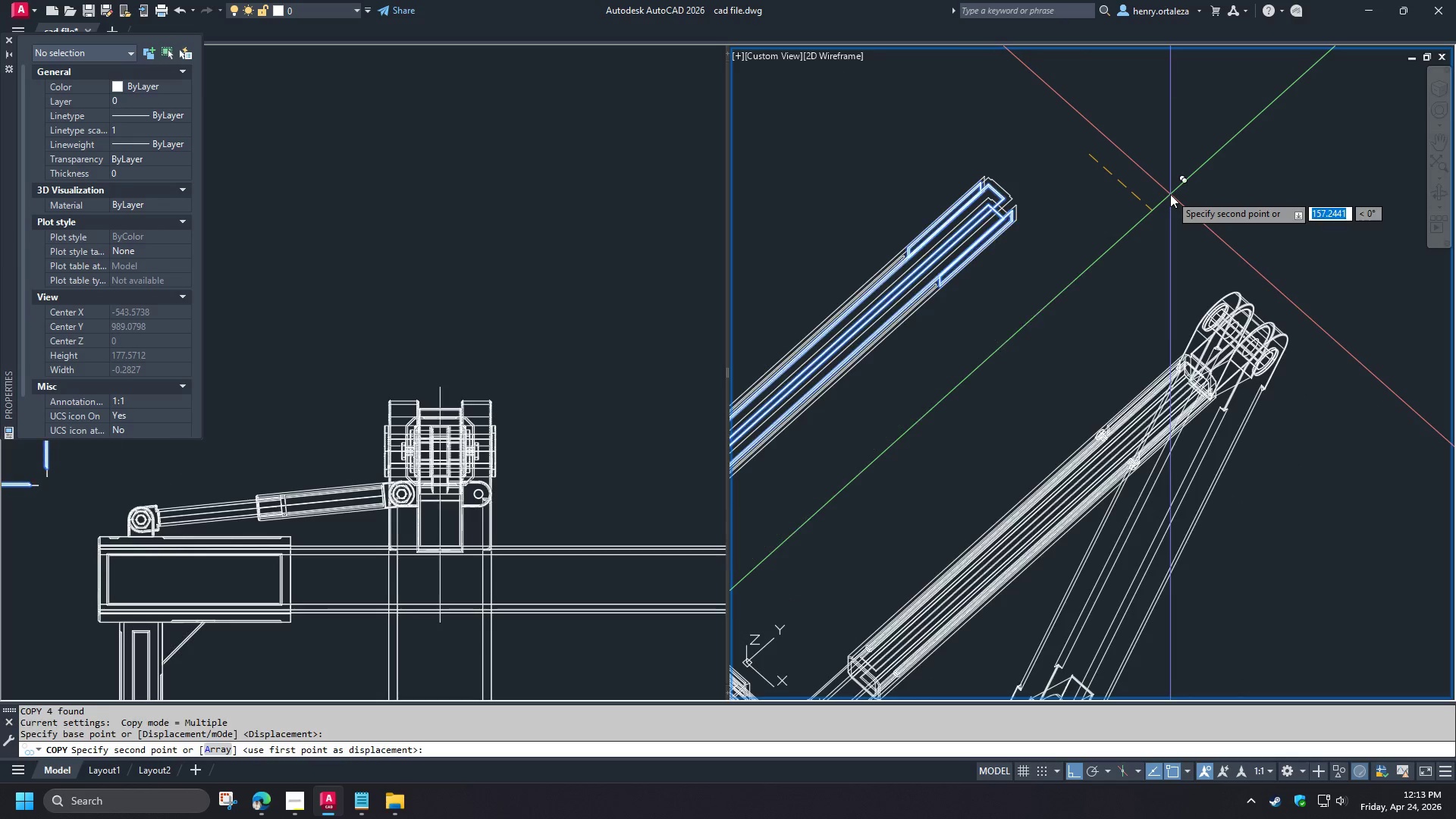 
key(NumpadEnter)
 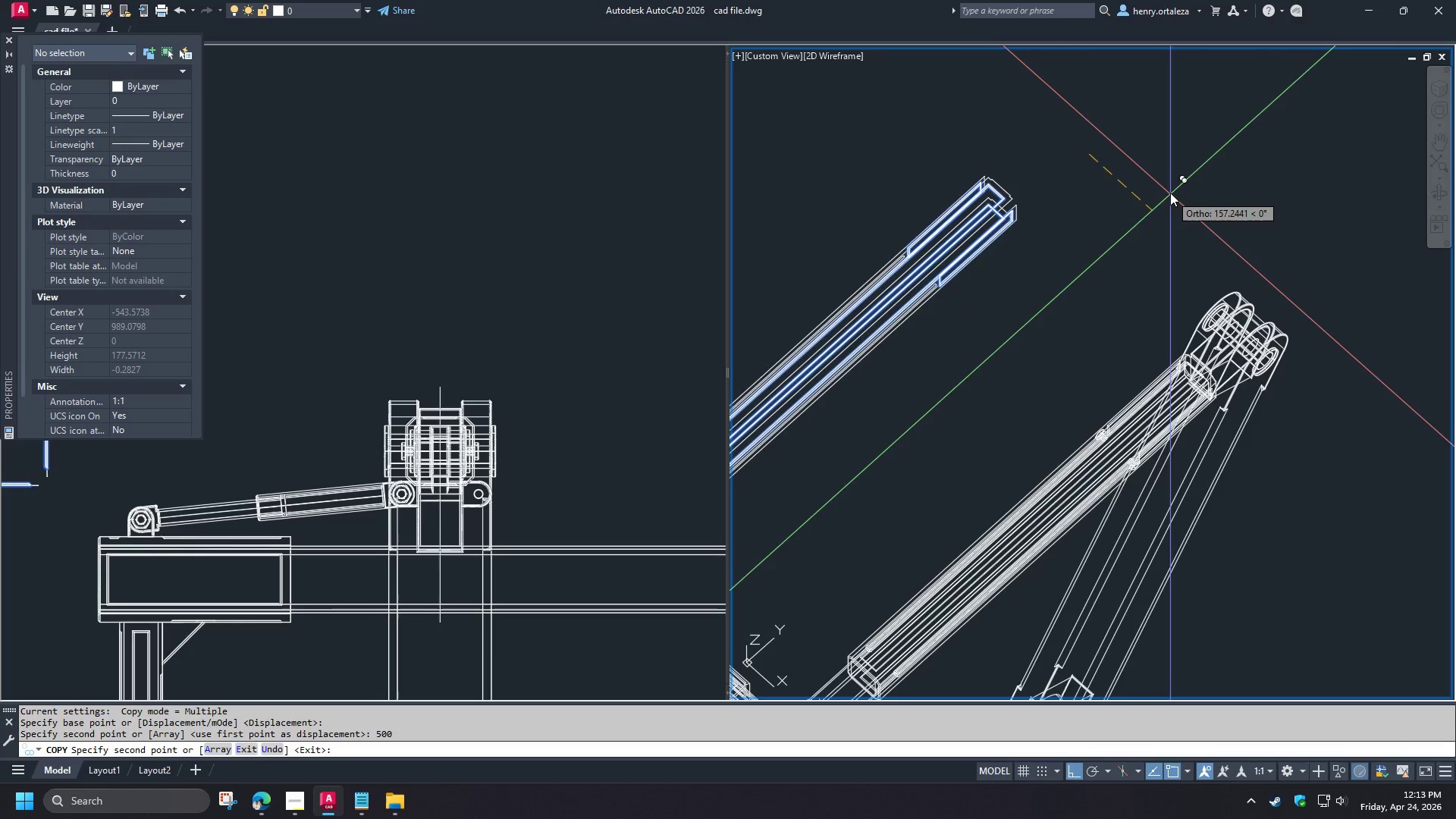 
key(Space)
 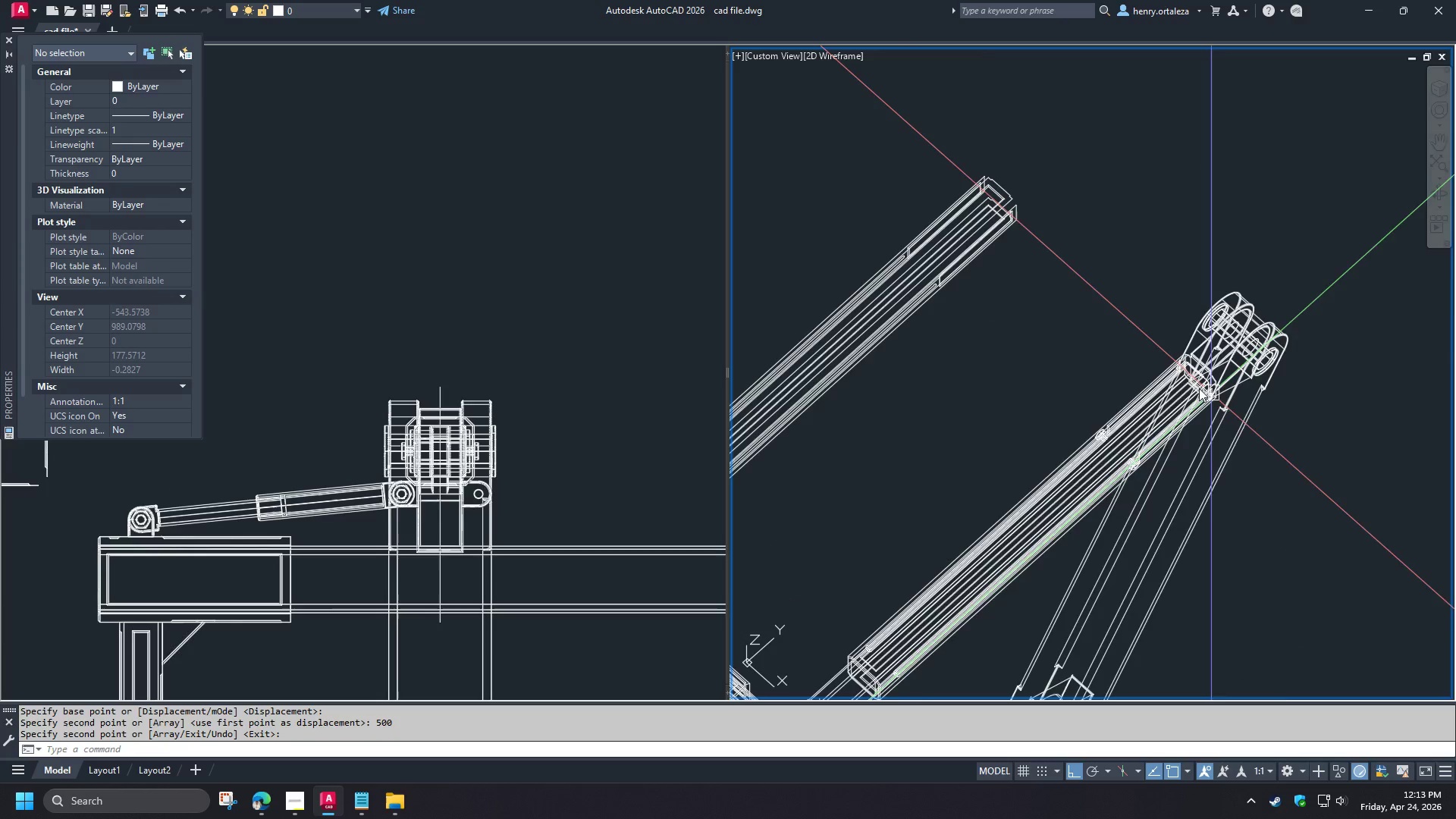 
scroll: coordinate [1332, 315], scroll_direction: up, amount: 5.0
 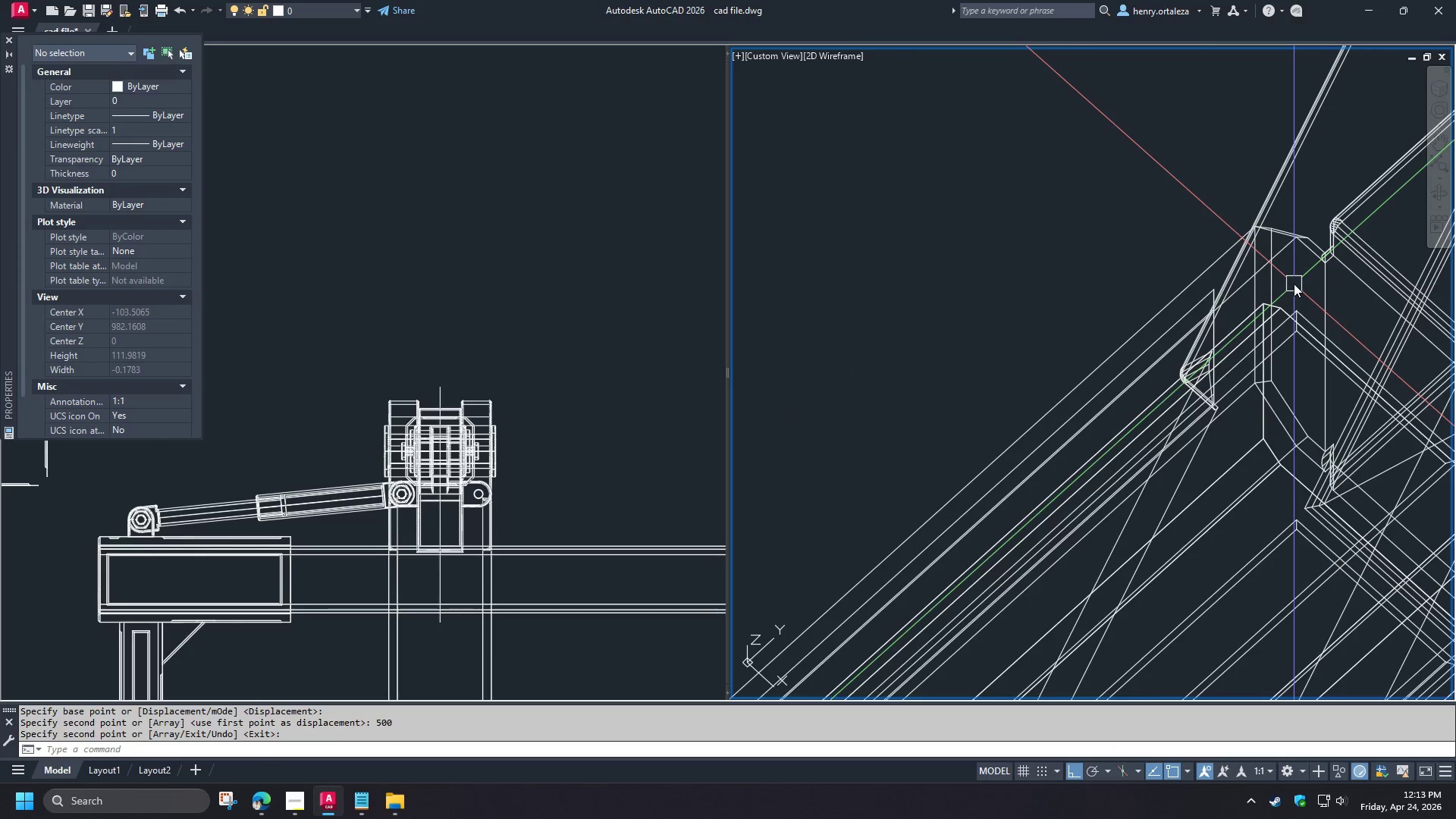 
type(su )
 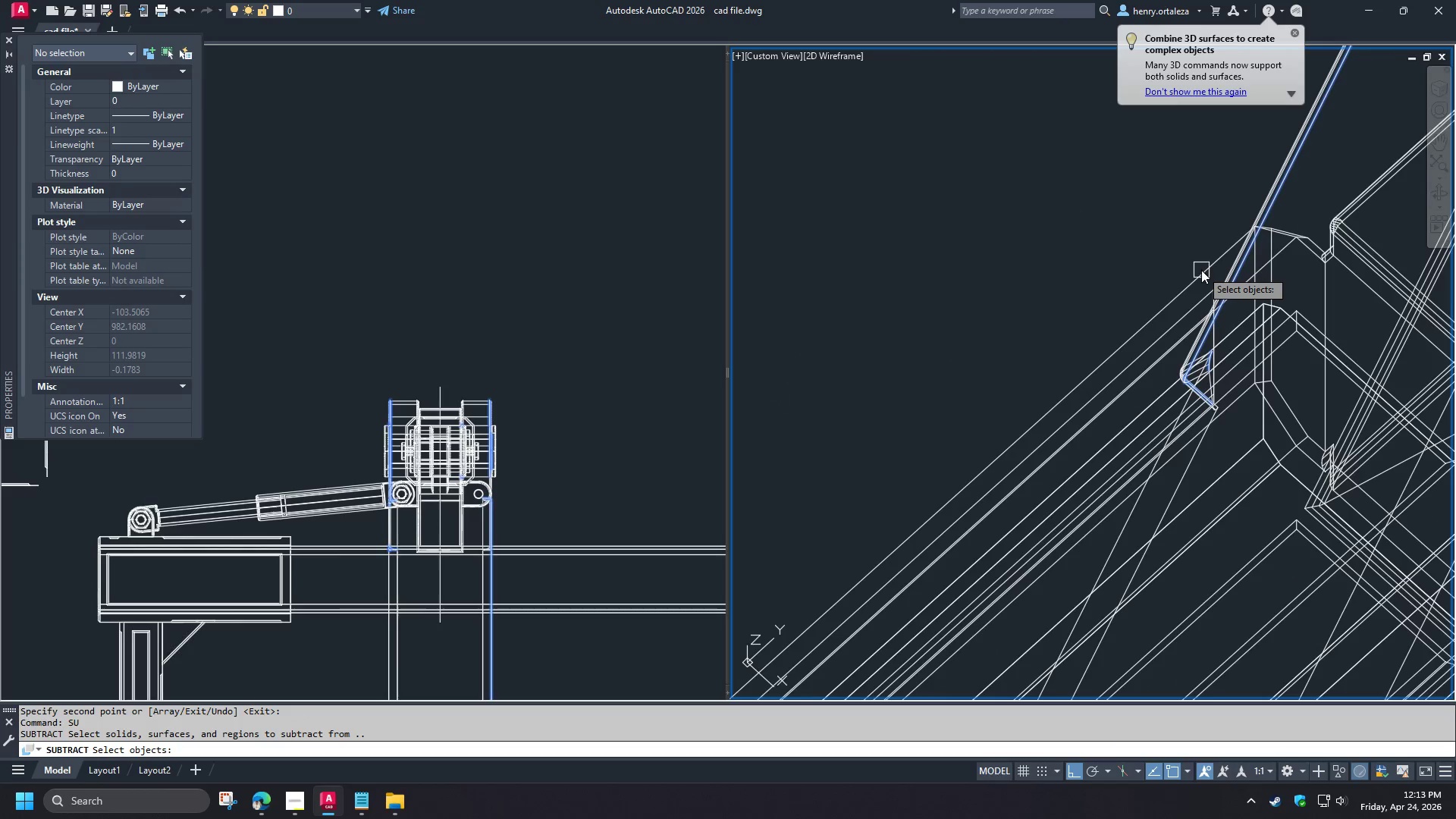 
left_click([1201, 271])
 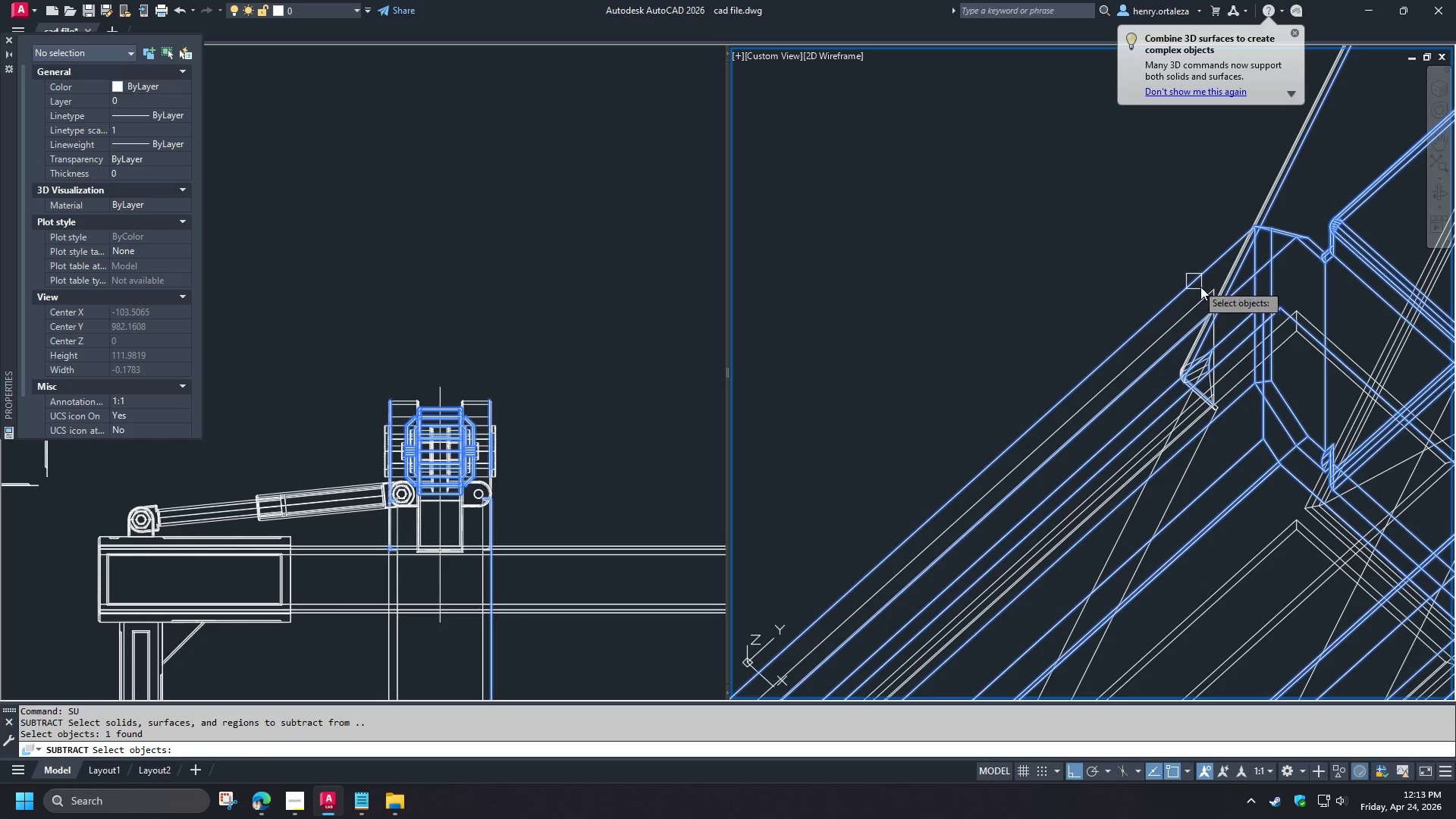 
key(Space)
 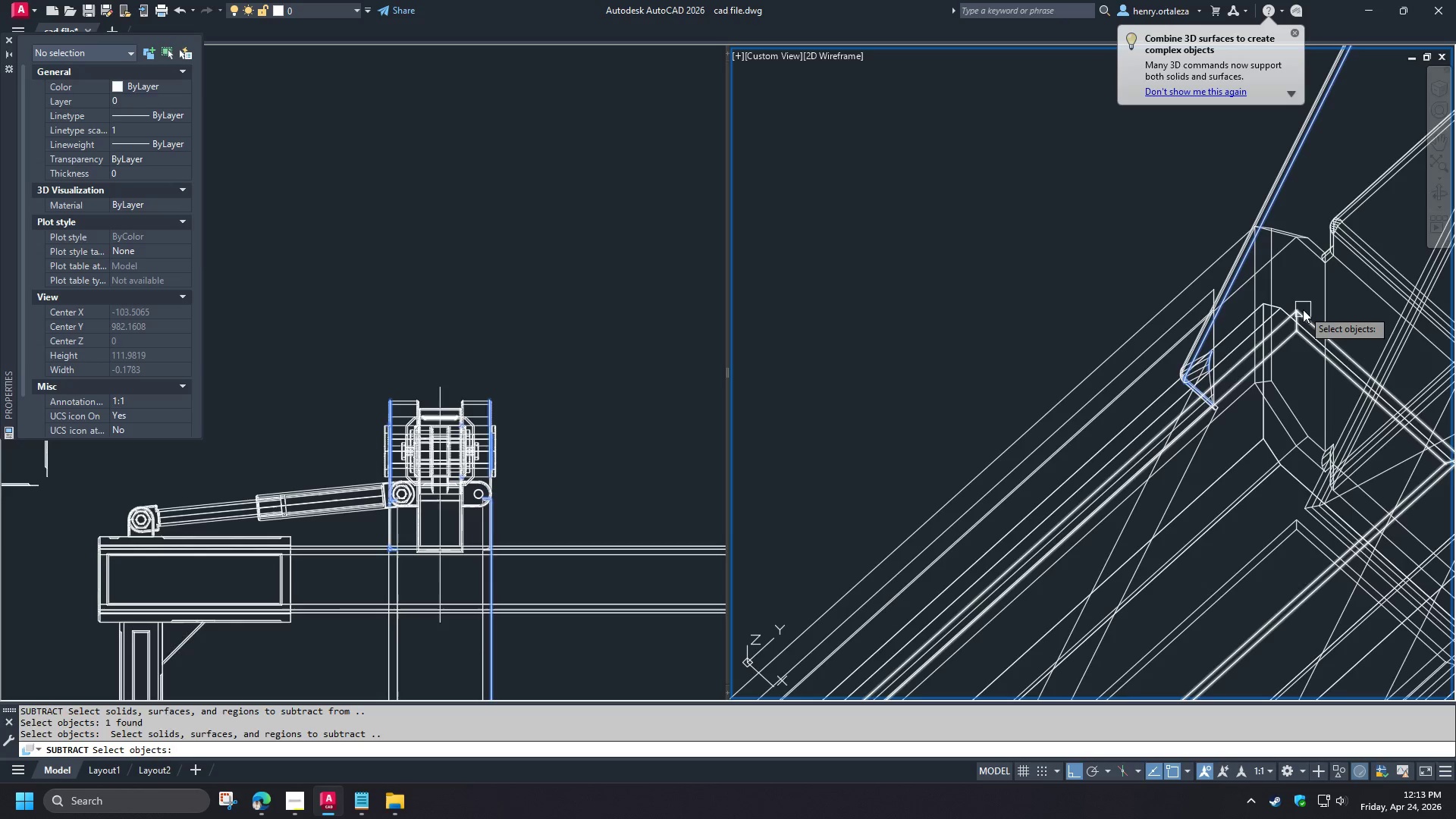 
left_click([1303, 309])
 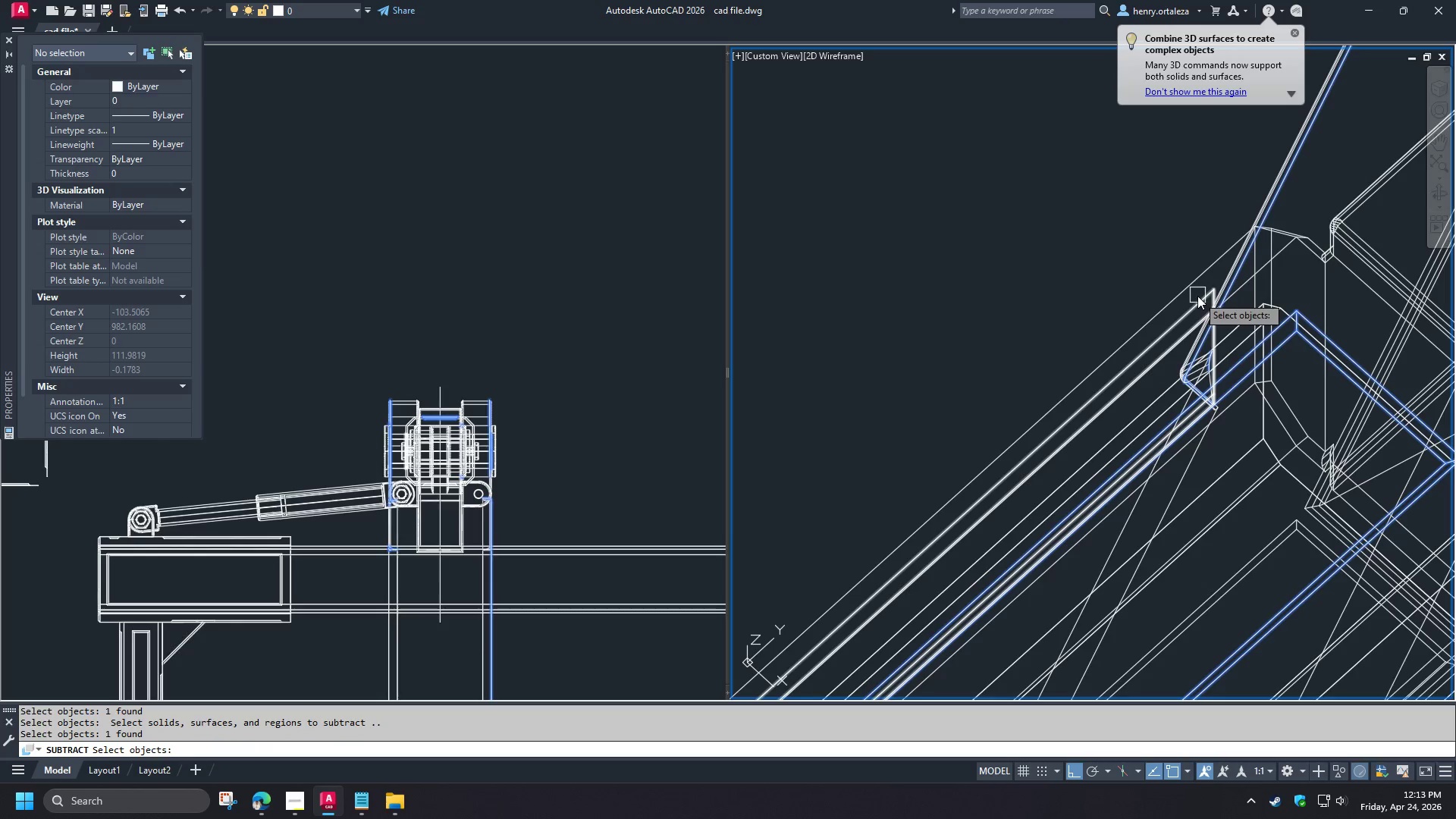 
left_click([1197, 296])
 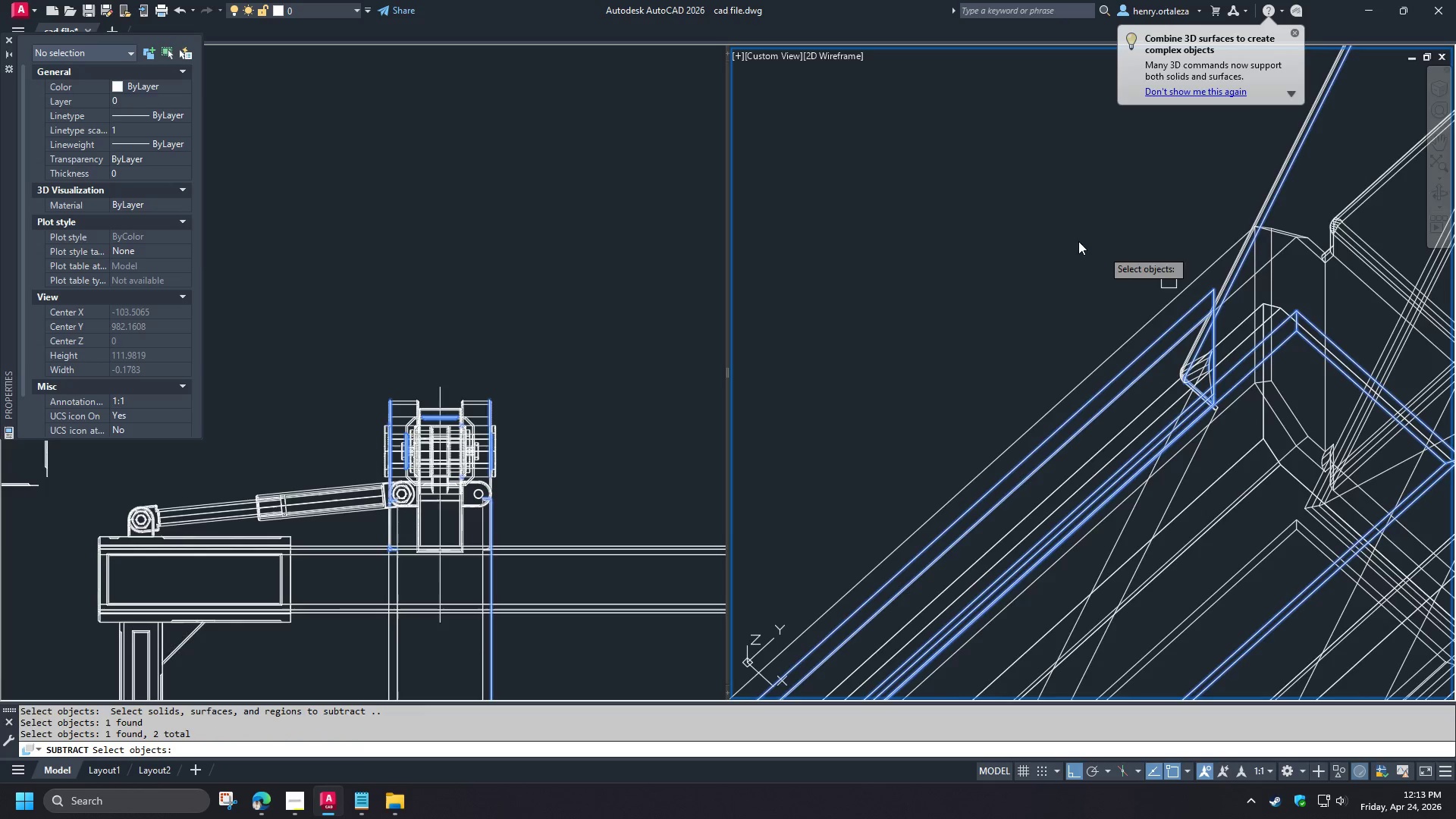 
scroll: coordinate [1059, 230], scroll_direction: down, amount: 2.0
 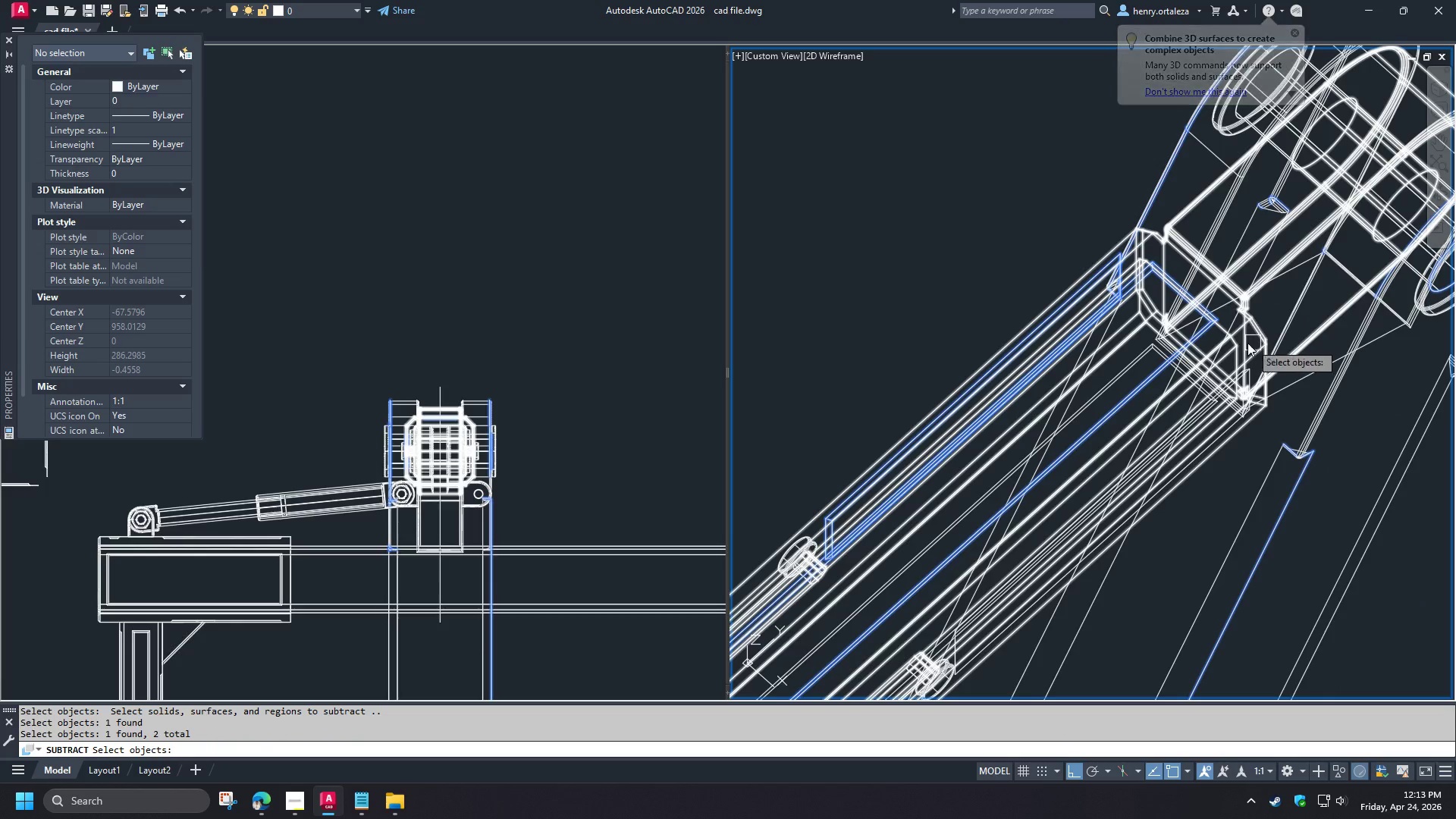 
scroll: coordinate [1240, 362], scroll_direction: up, amount: 3.0
 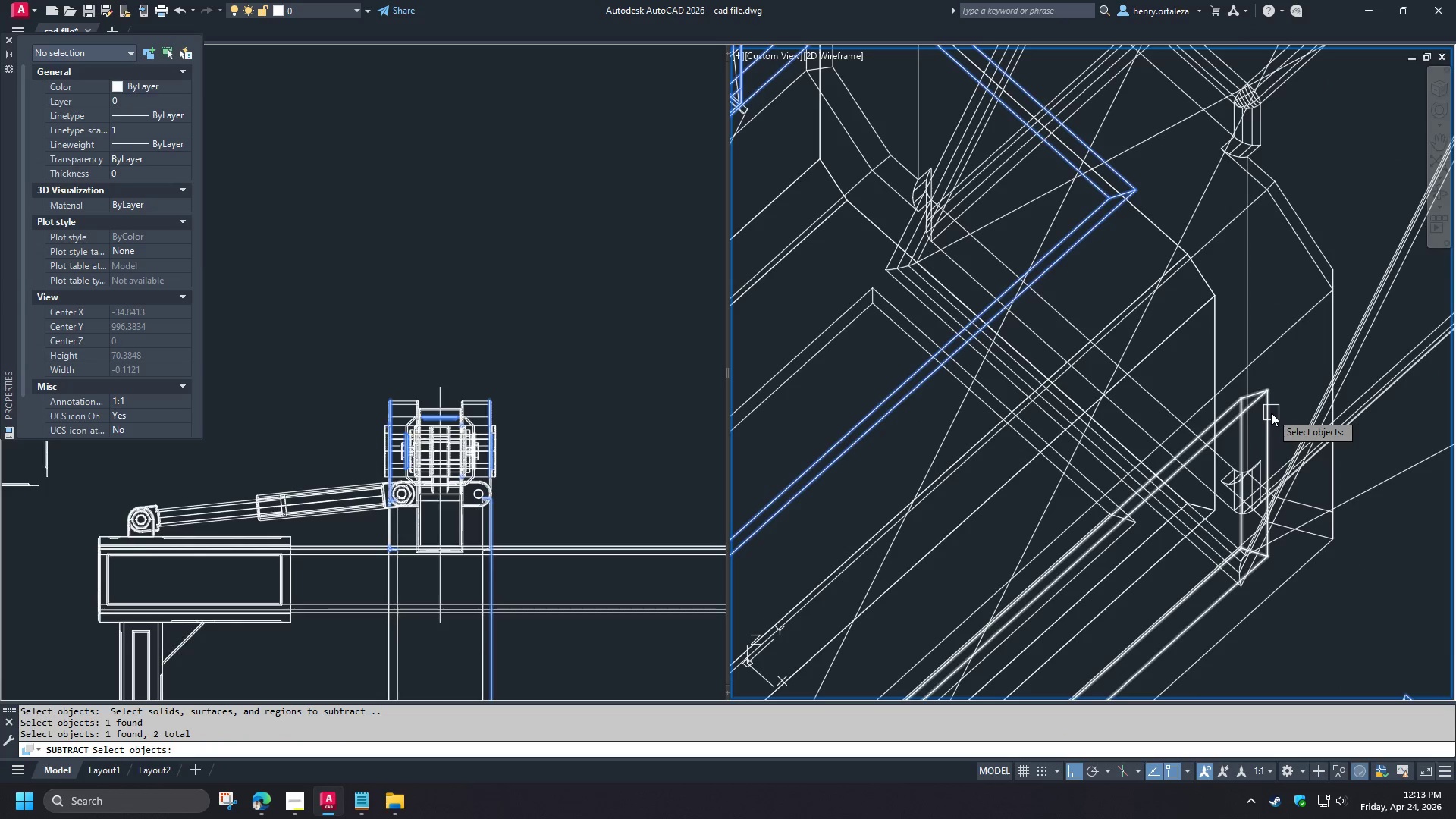 
left_click([1271, 413])
 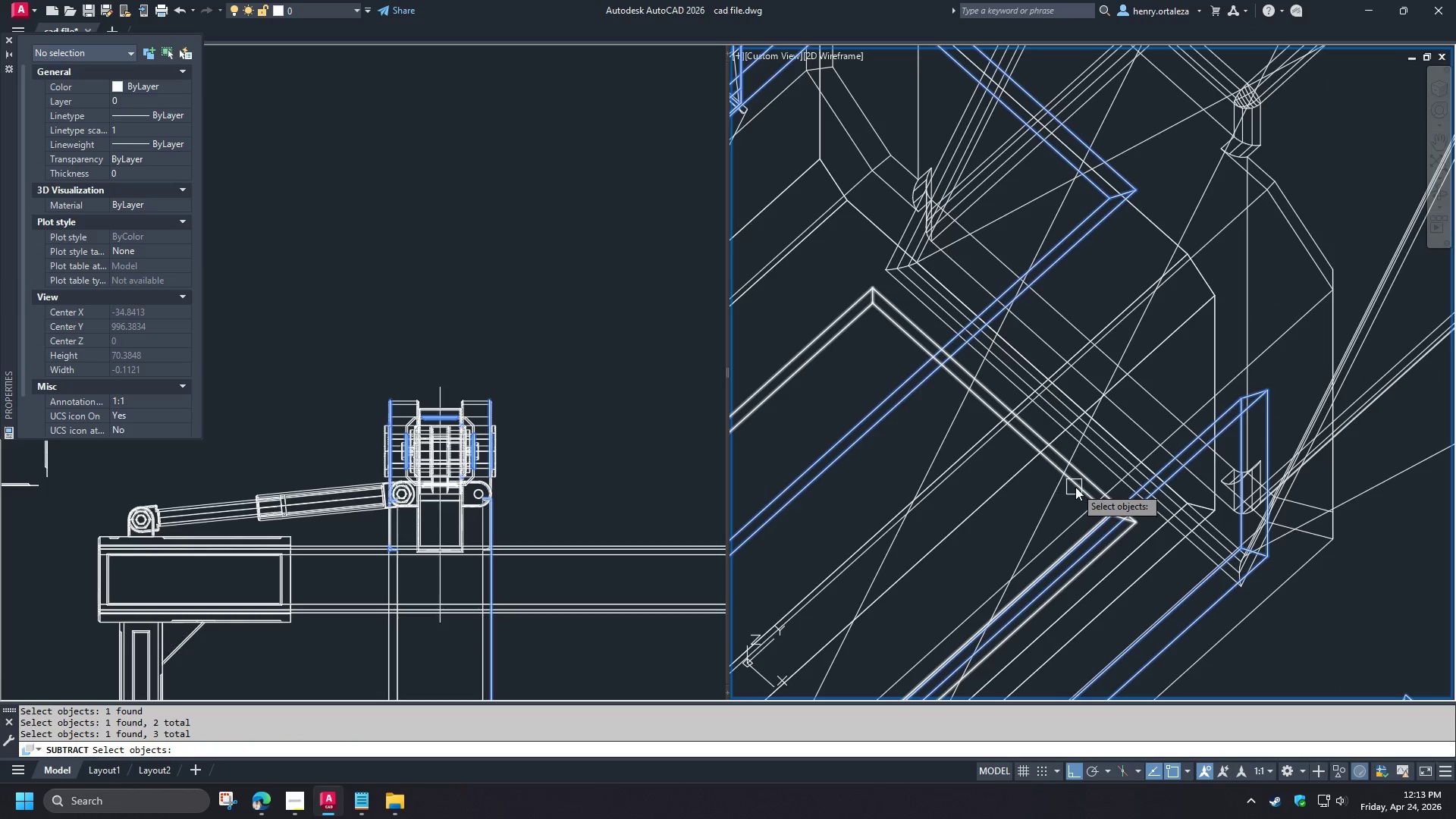 
left_click([1077, 488])
 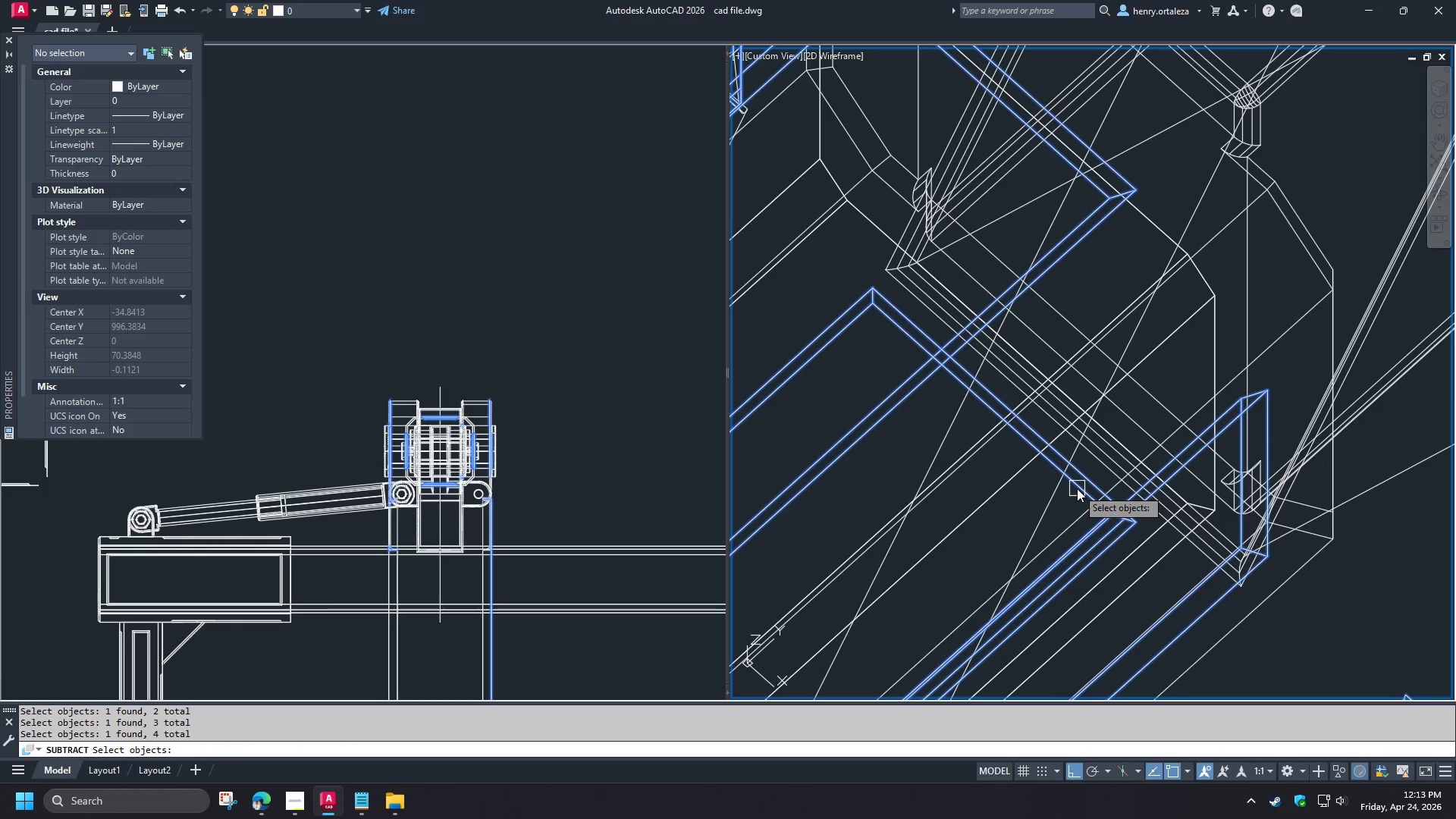 
key(Space)
 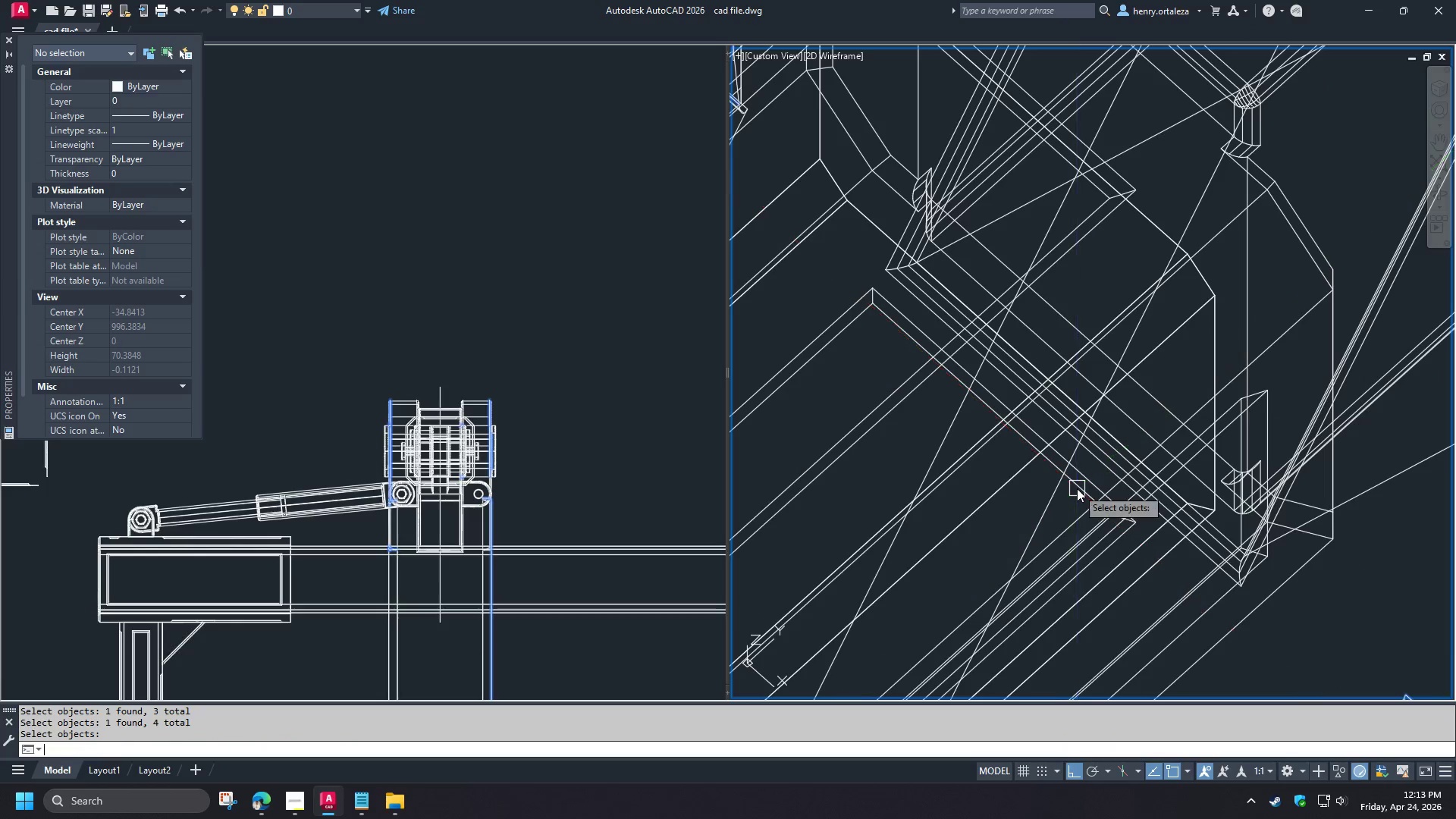 
key(Space)
 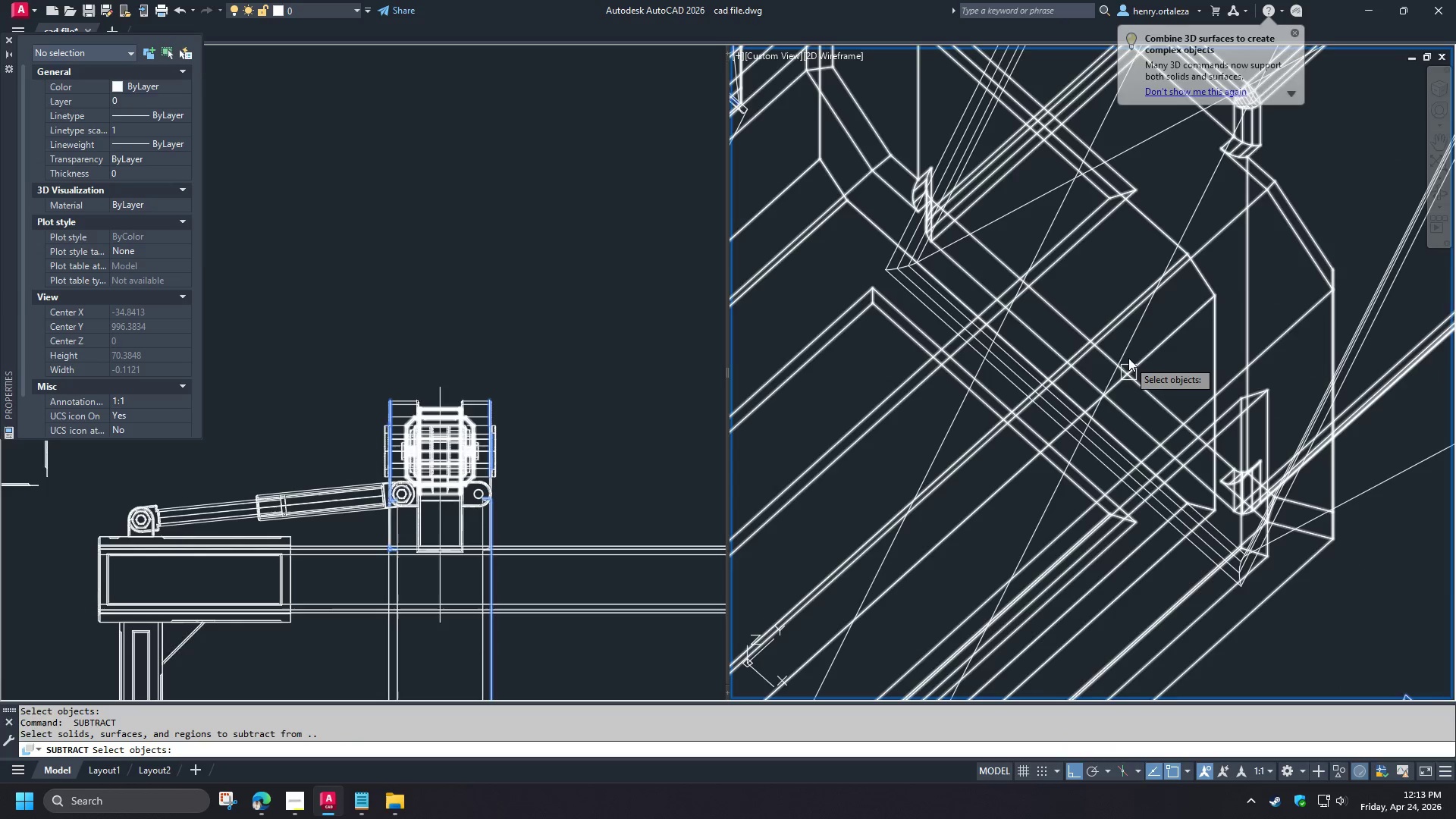 
scroll: coordinate [1130, 353], scroll_direction: down, amount: 3.0
 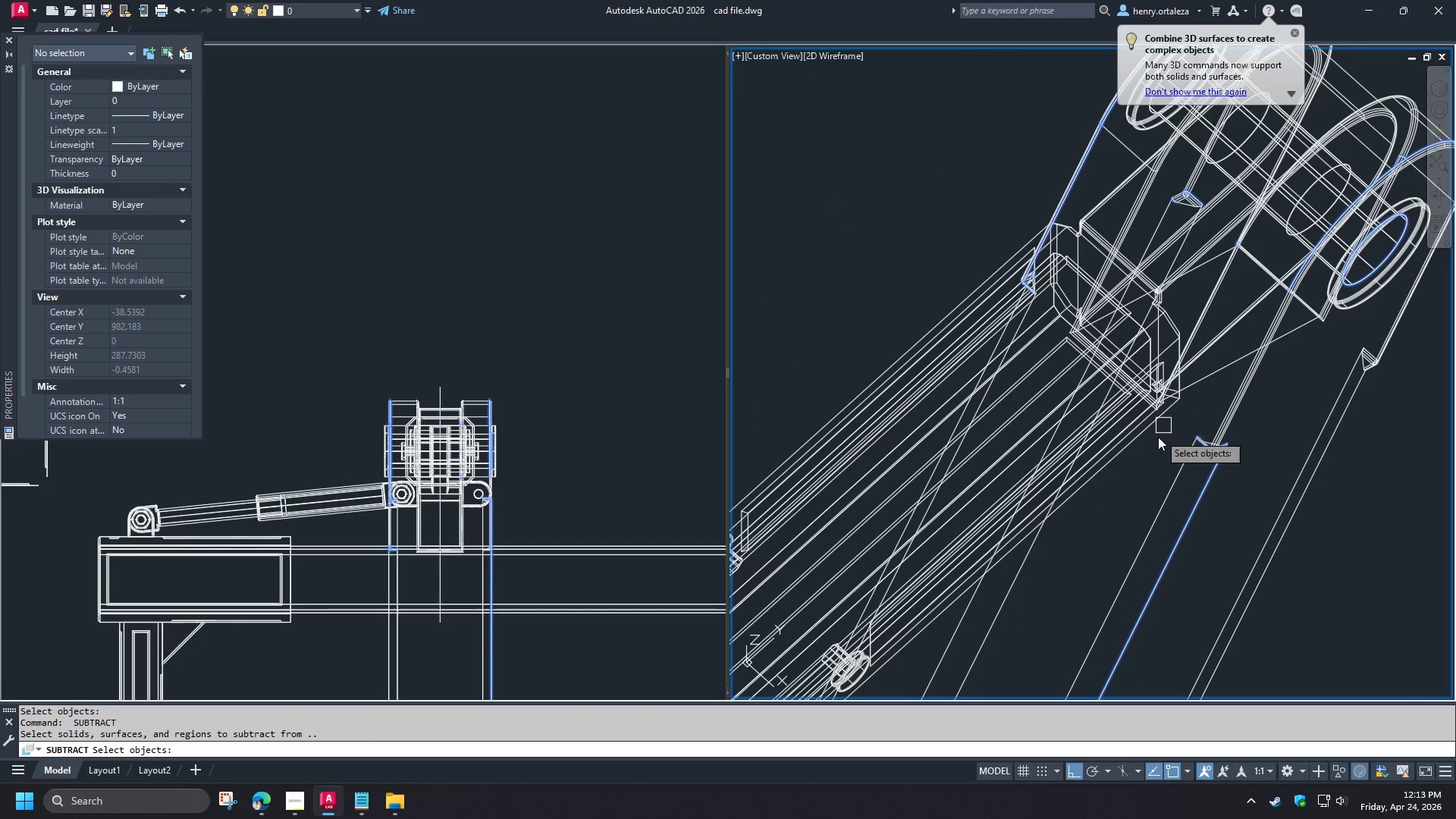 
type( vs s re )
 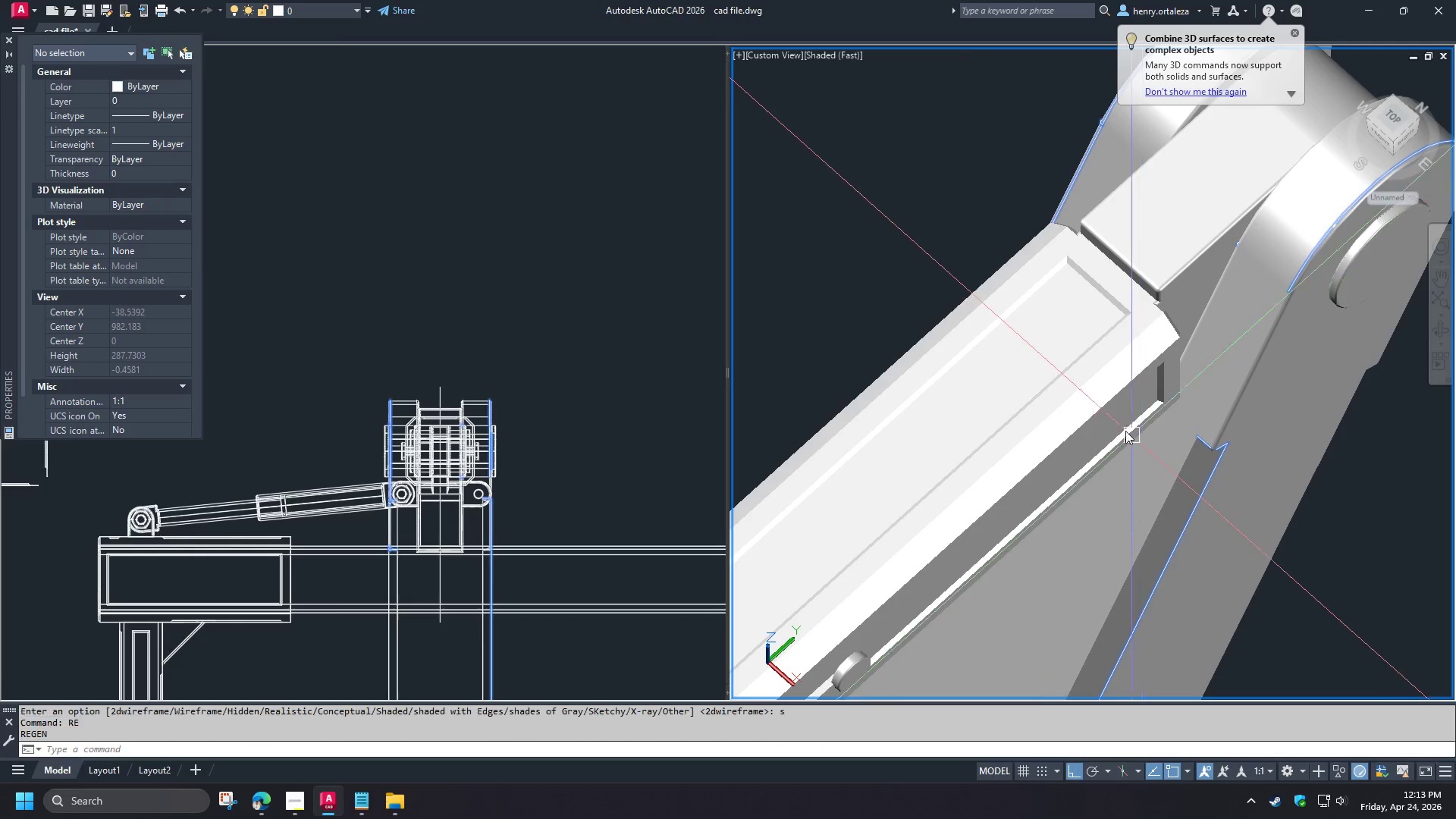 
hold_key(key=ShiftLeft, duration=1.5)
 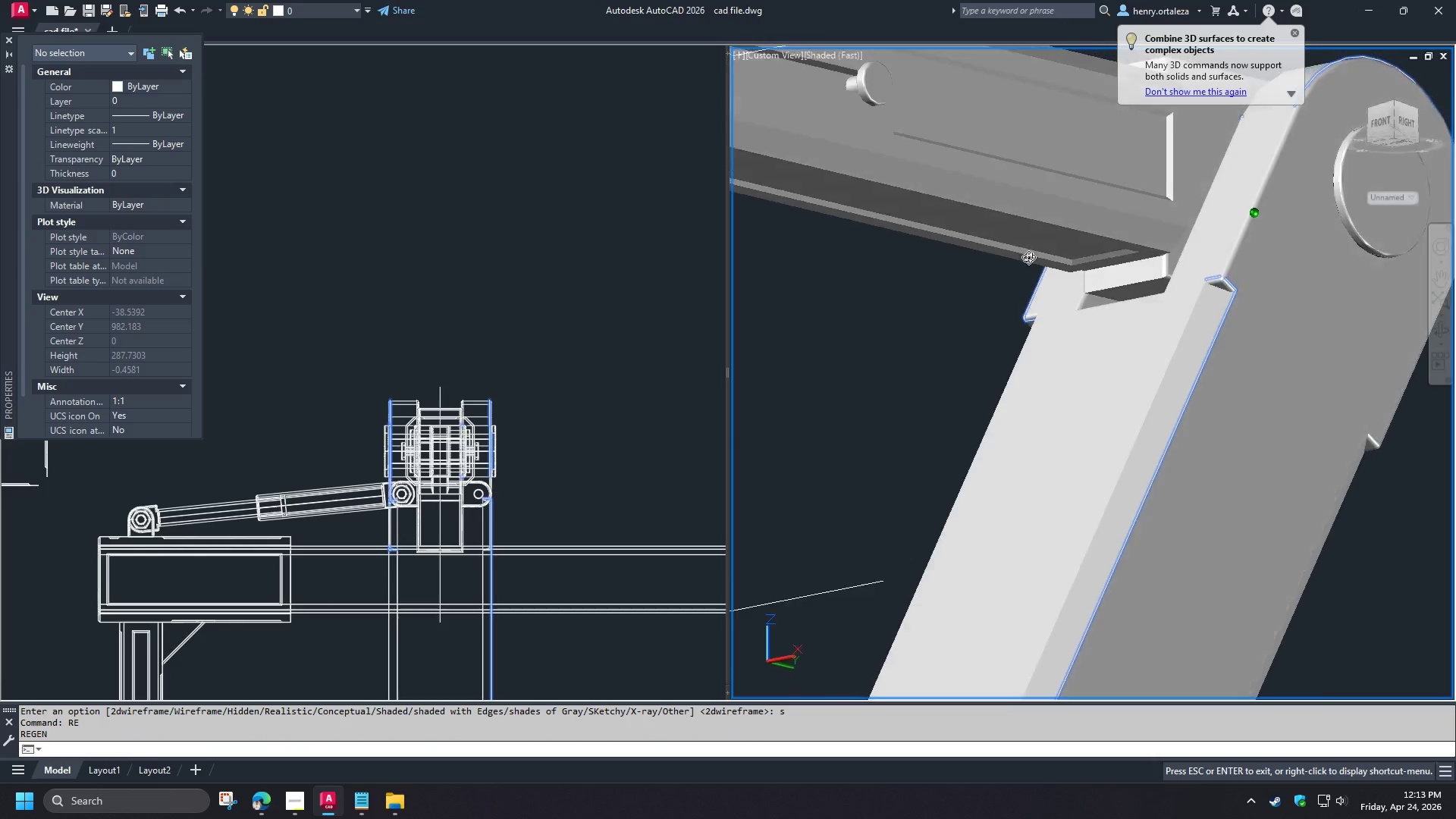 
key(Shift+ShiftLeft)
 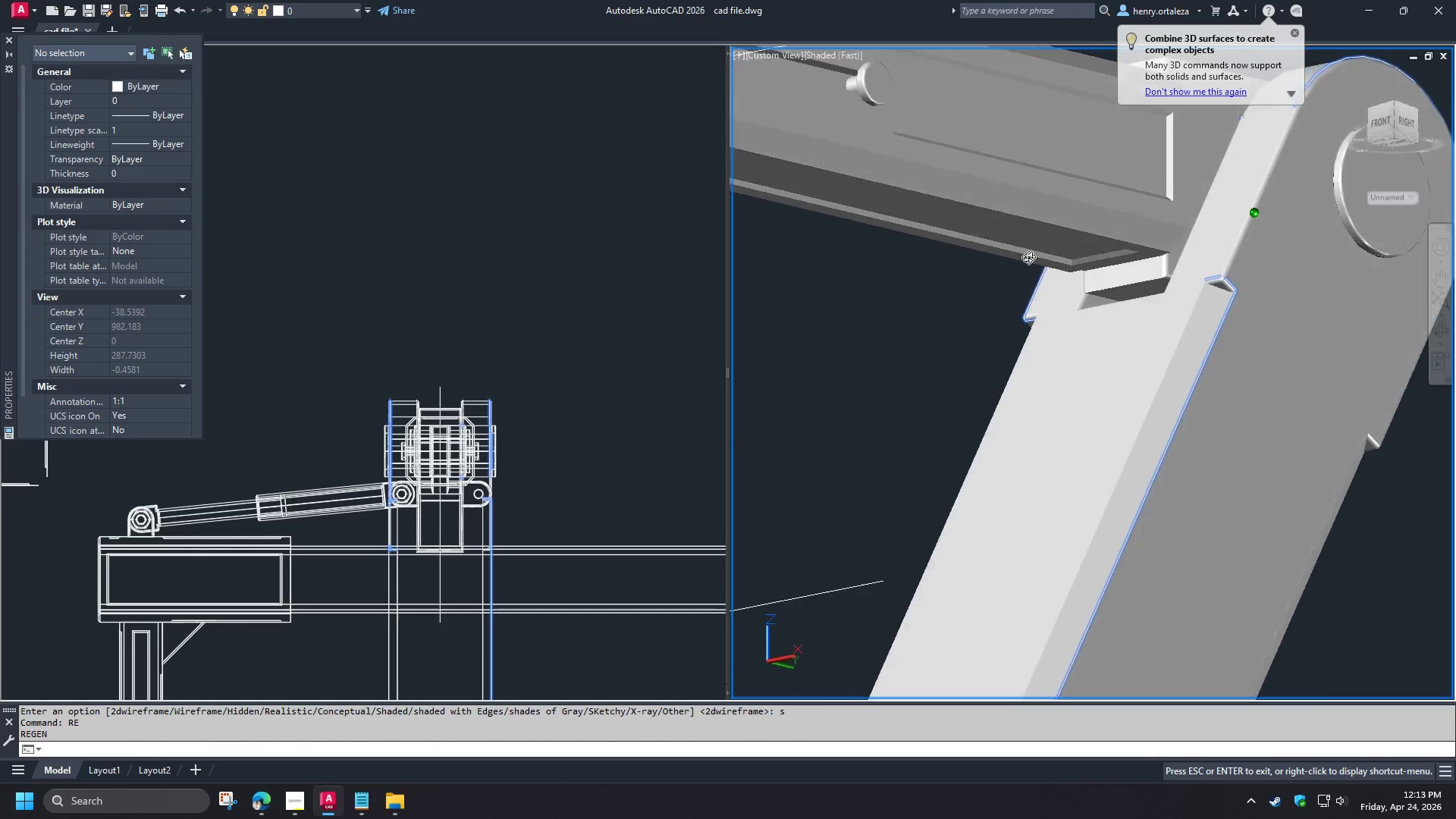 
key(Shift+ShiftLeft)
 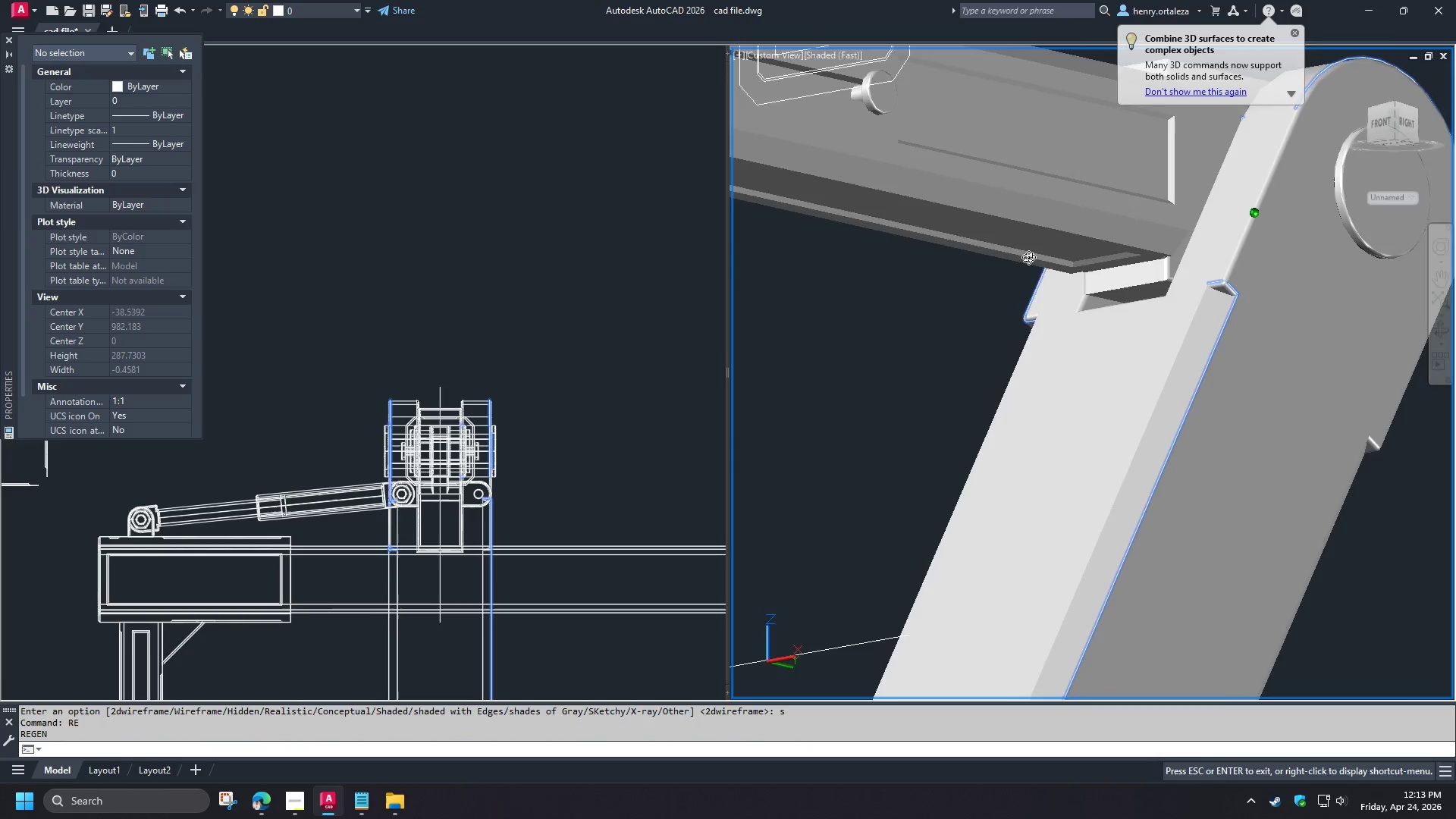 
key(Shift+ShiftLeft)
 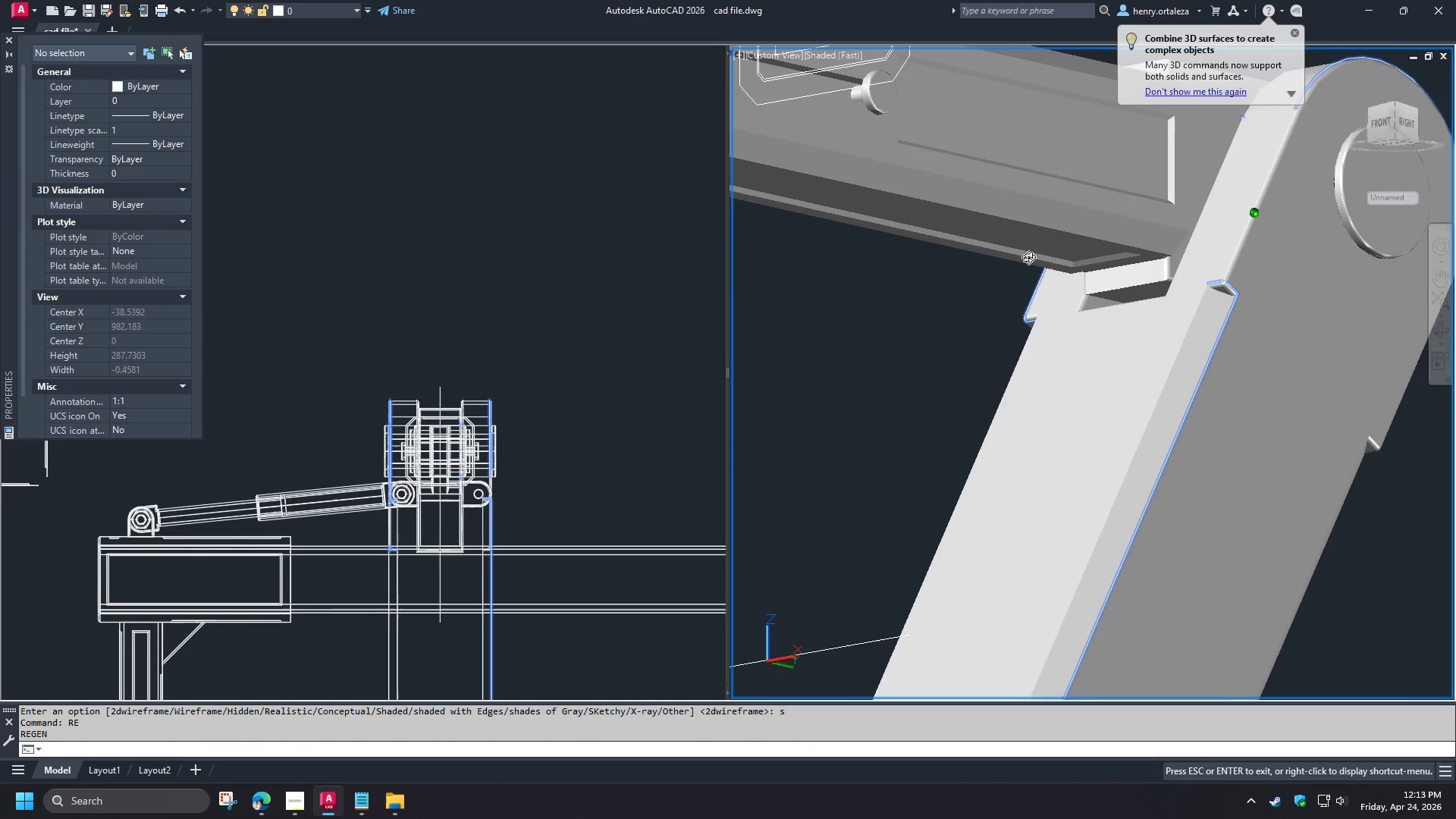 
key(Shift+ShiftLeft)
 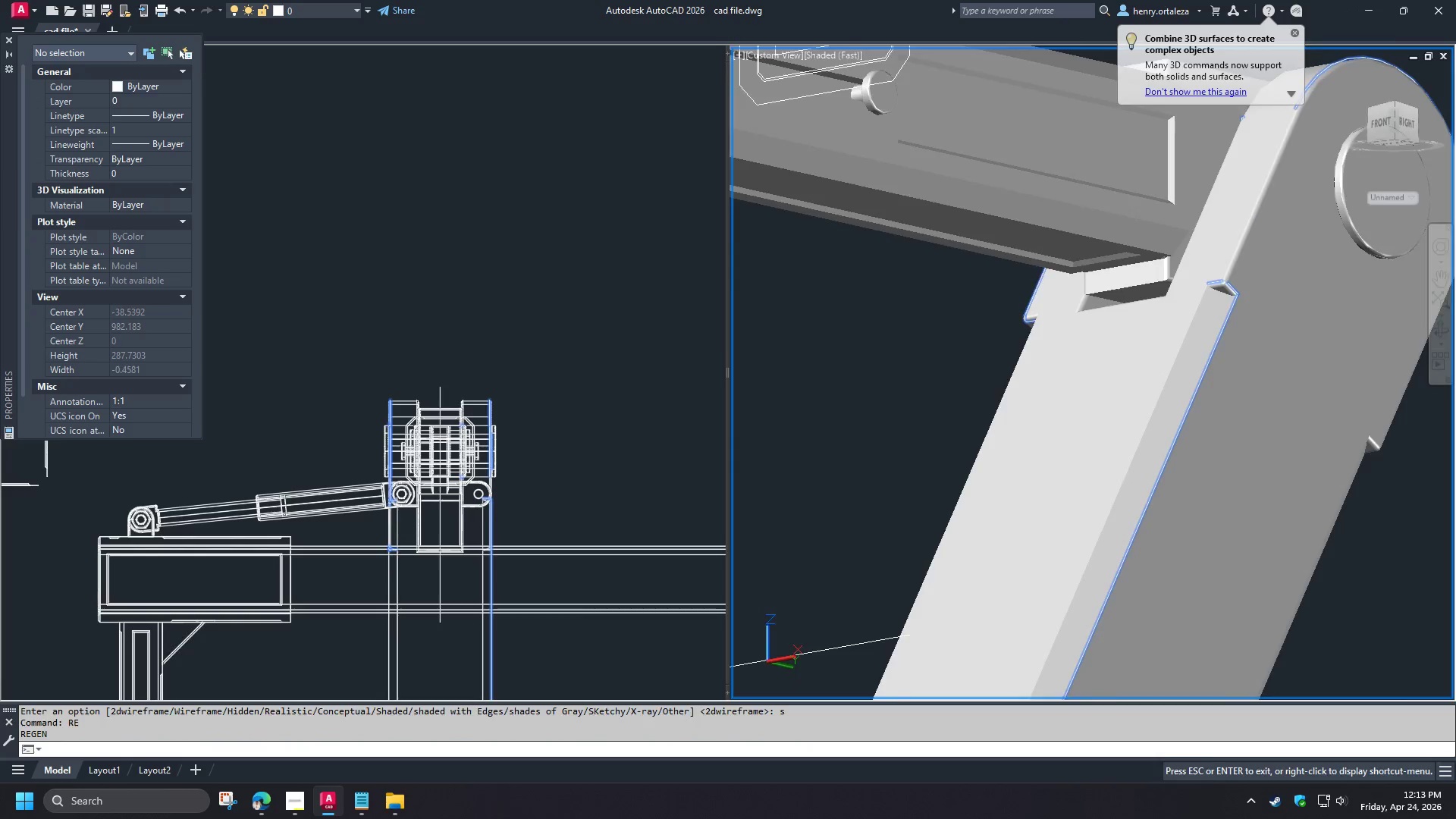 
key(Shift+ShiftLeft)
 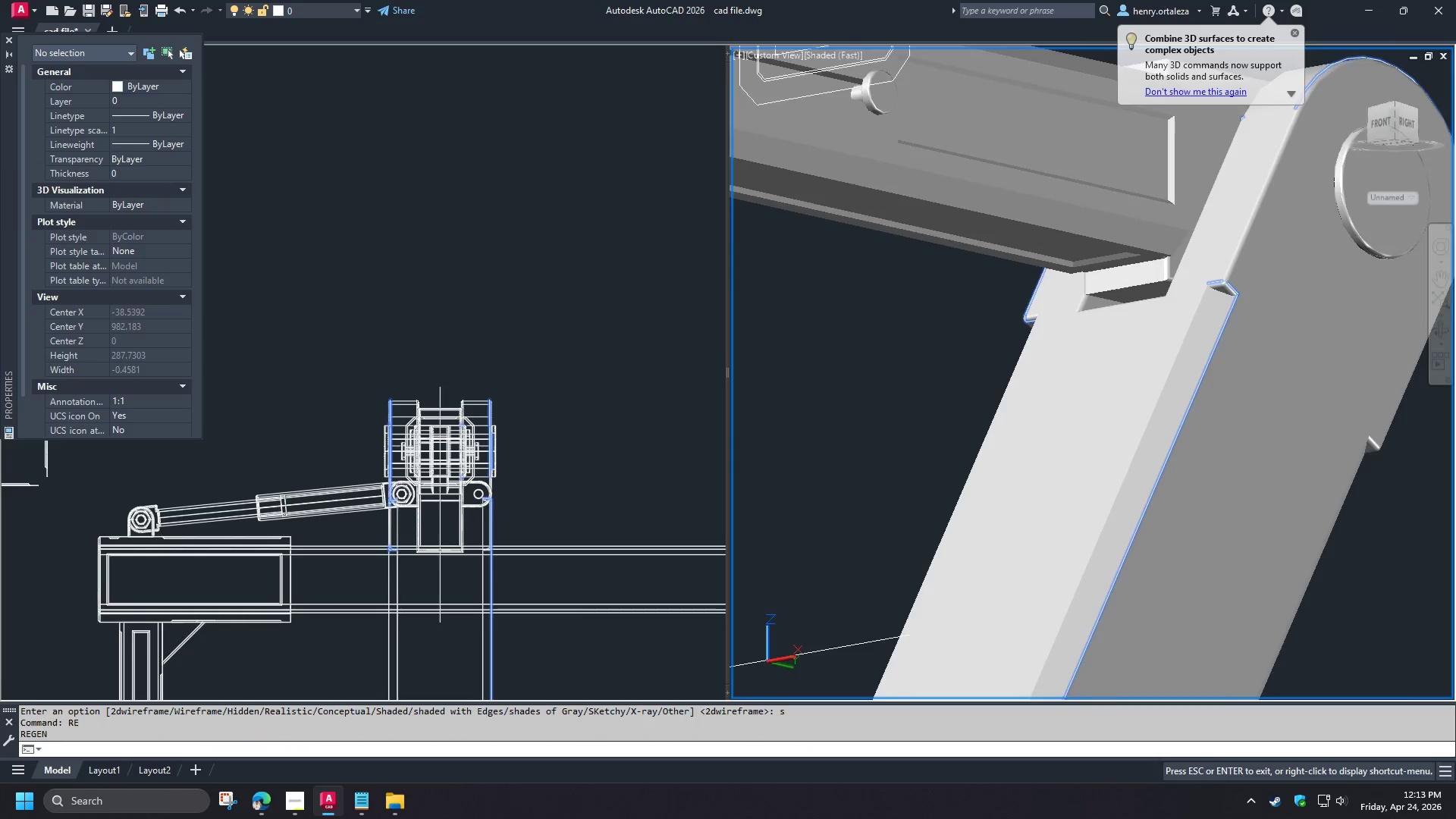 
key(Shift+ShiftLeft)
 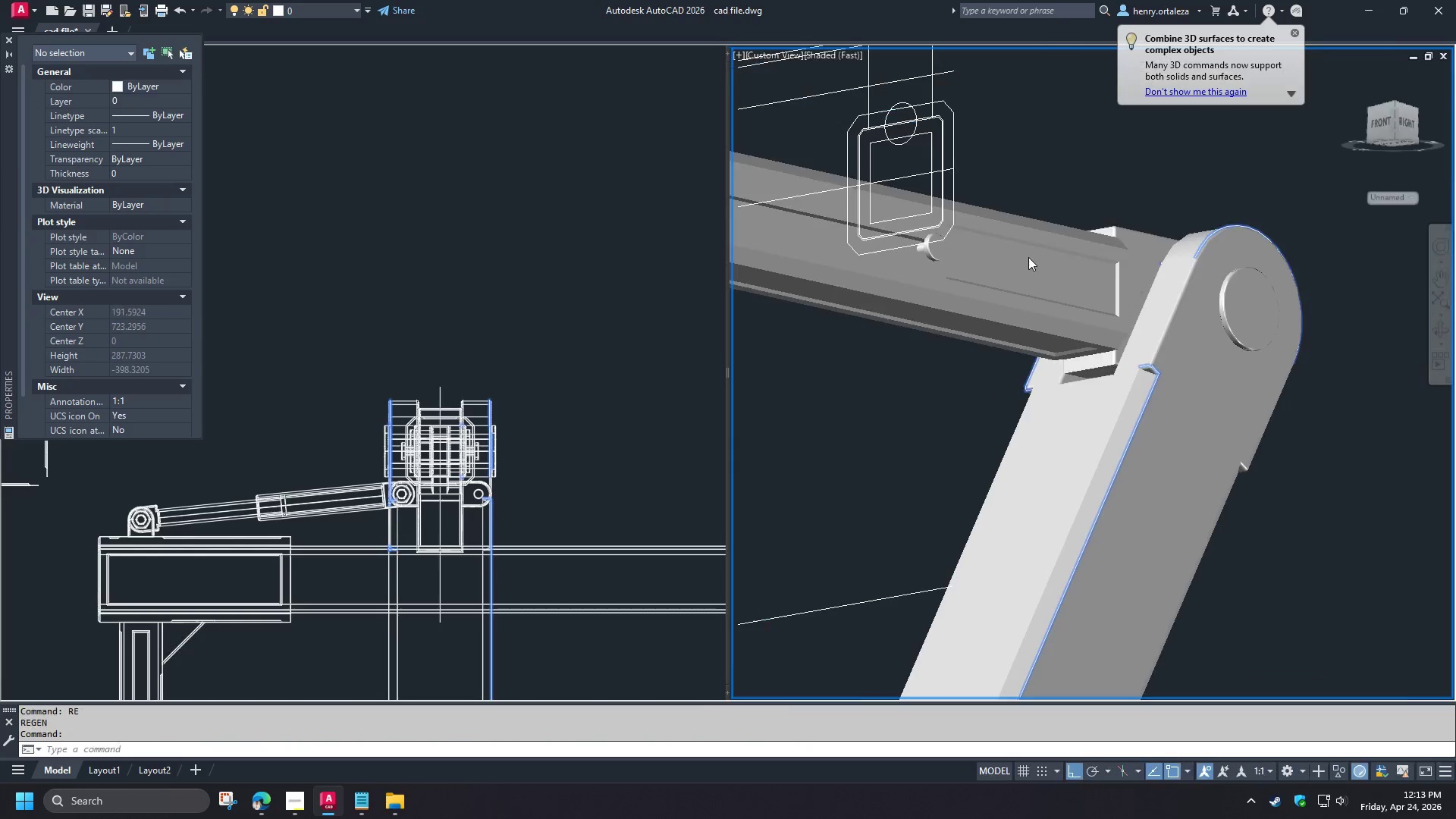 
hold_key(key=ShiftLeft, duration=0.91)
 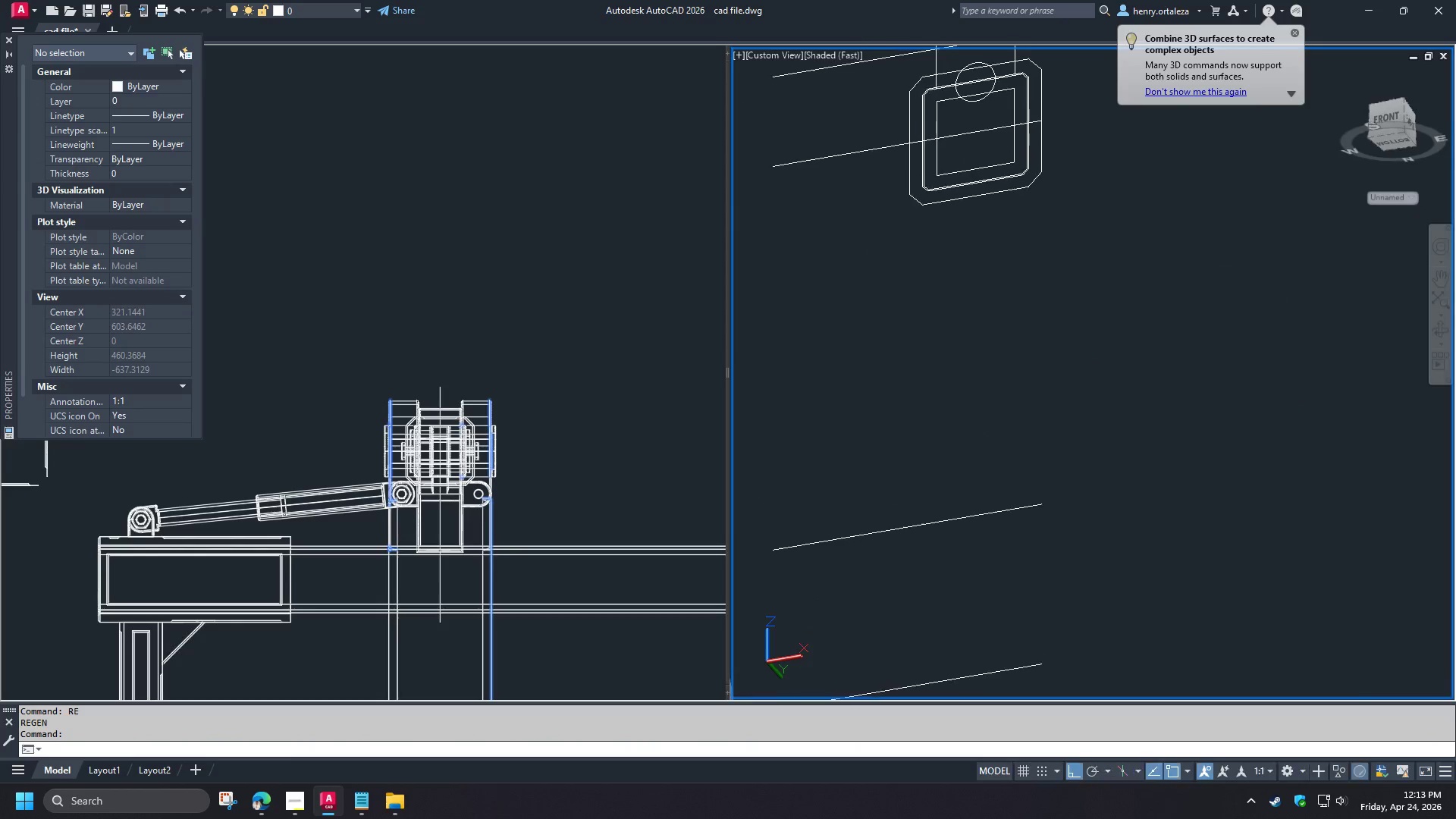 
scroll: coordinate [1003, 279], scroll_direction: down, amount: 3.0
 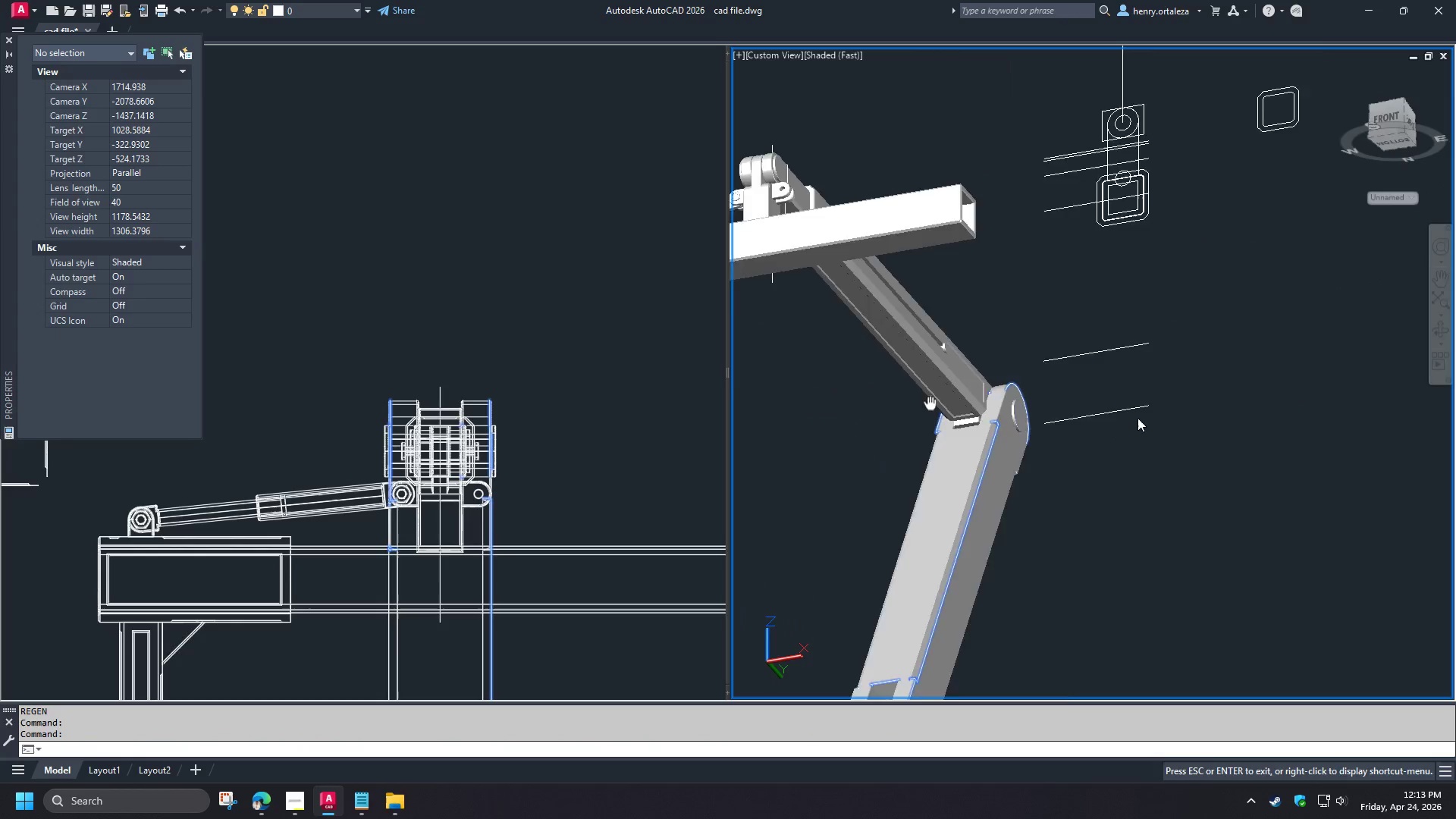 
hold_key(key=ShiftLeft, duration=1.5)
 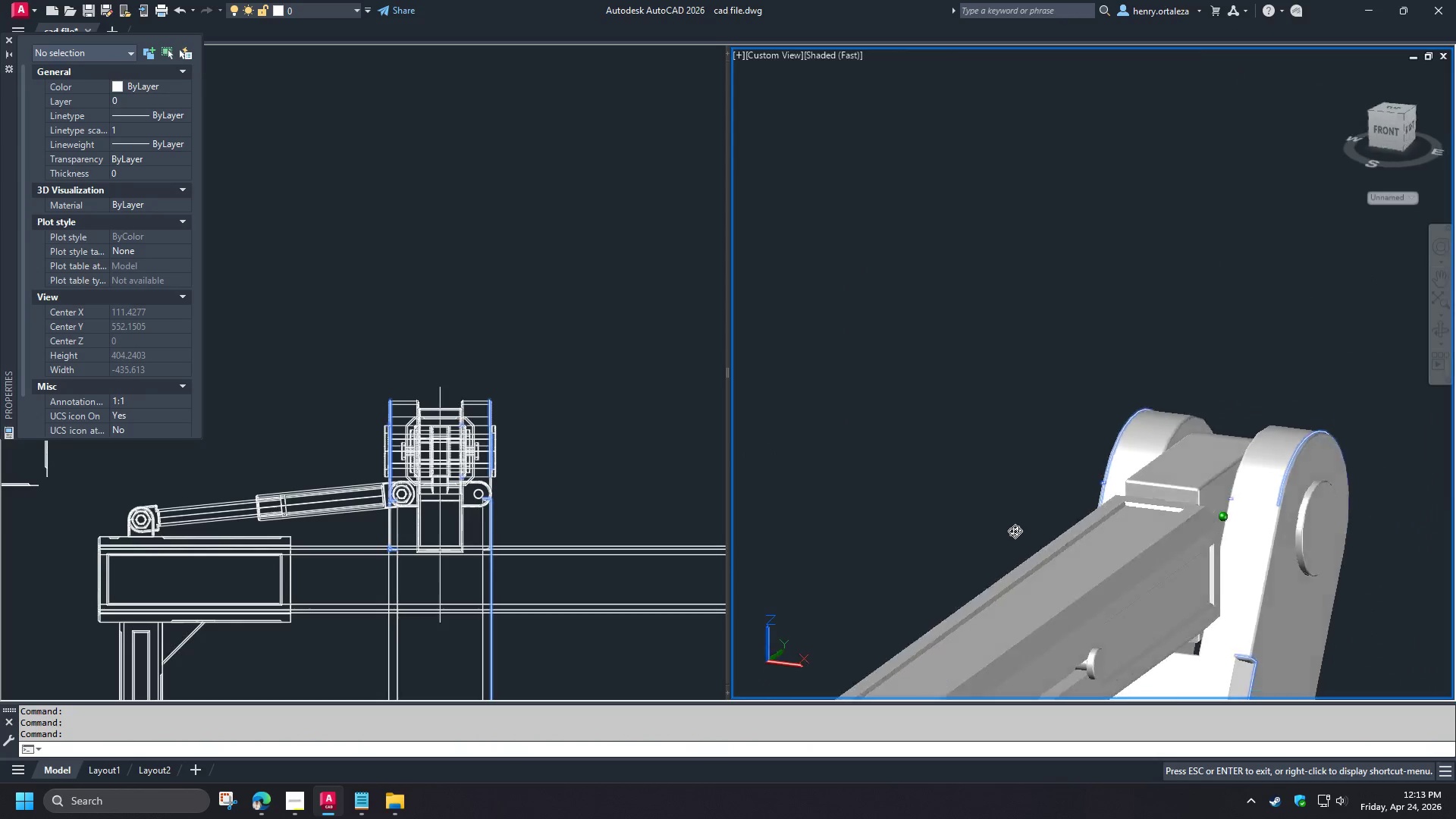 
scroll: coordinate [1130, 386], scroll_direction: up, amount: 3.0
 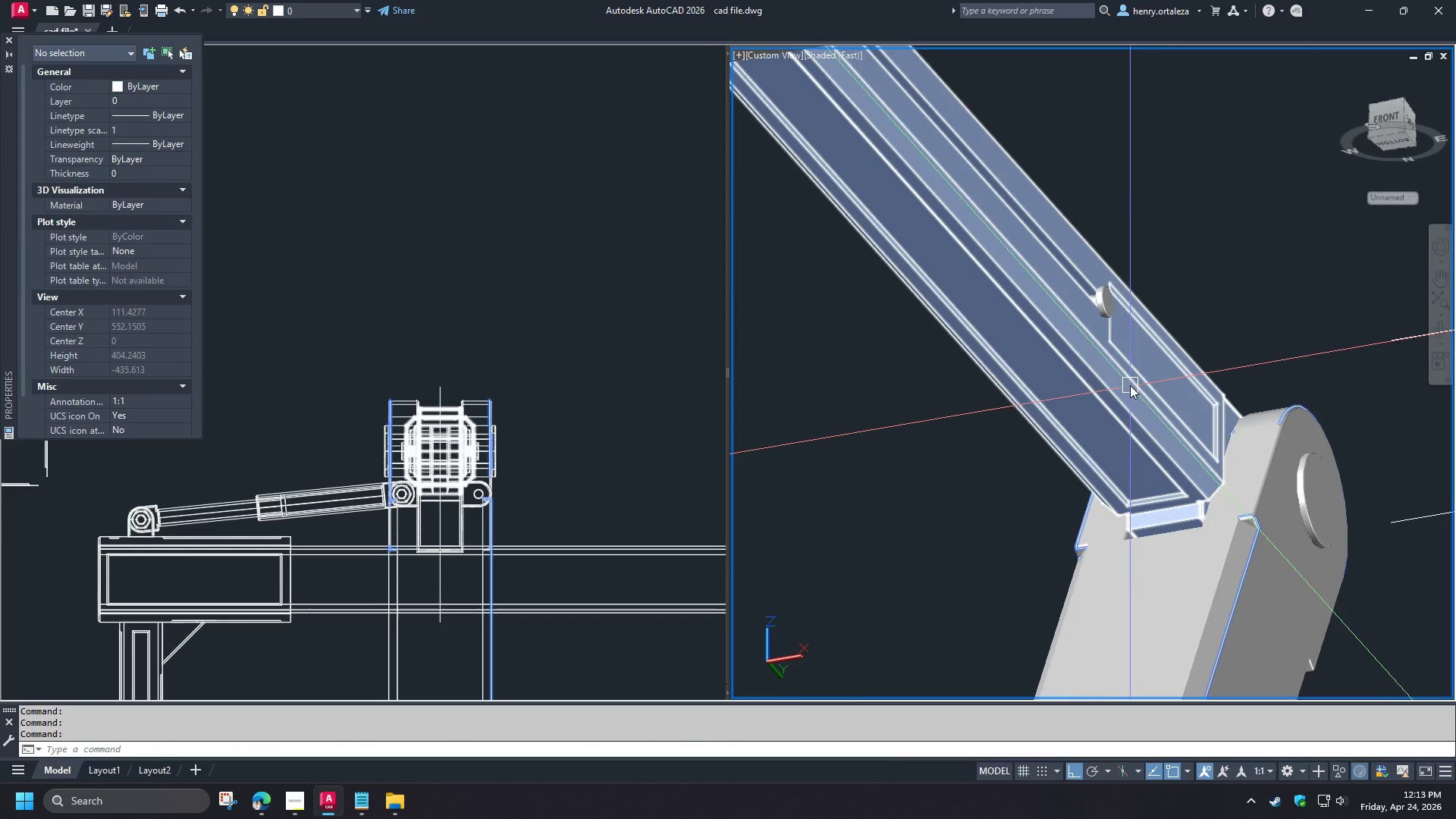 
hold_key(key=ShiftLeft, duration=1.14)
 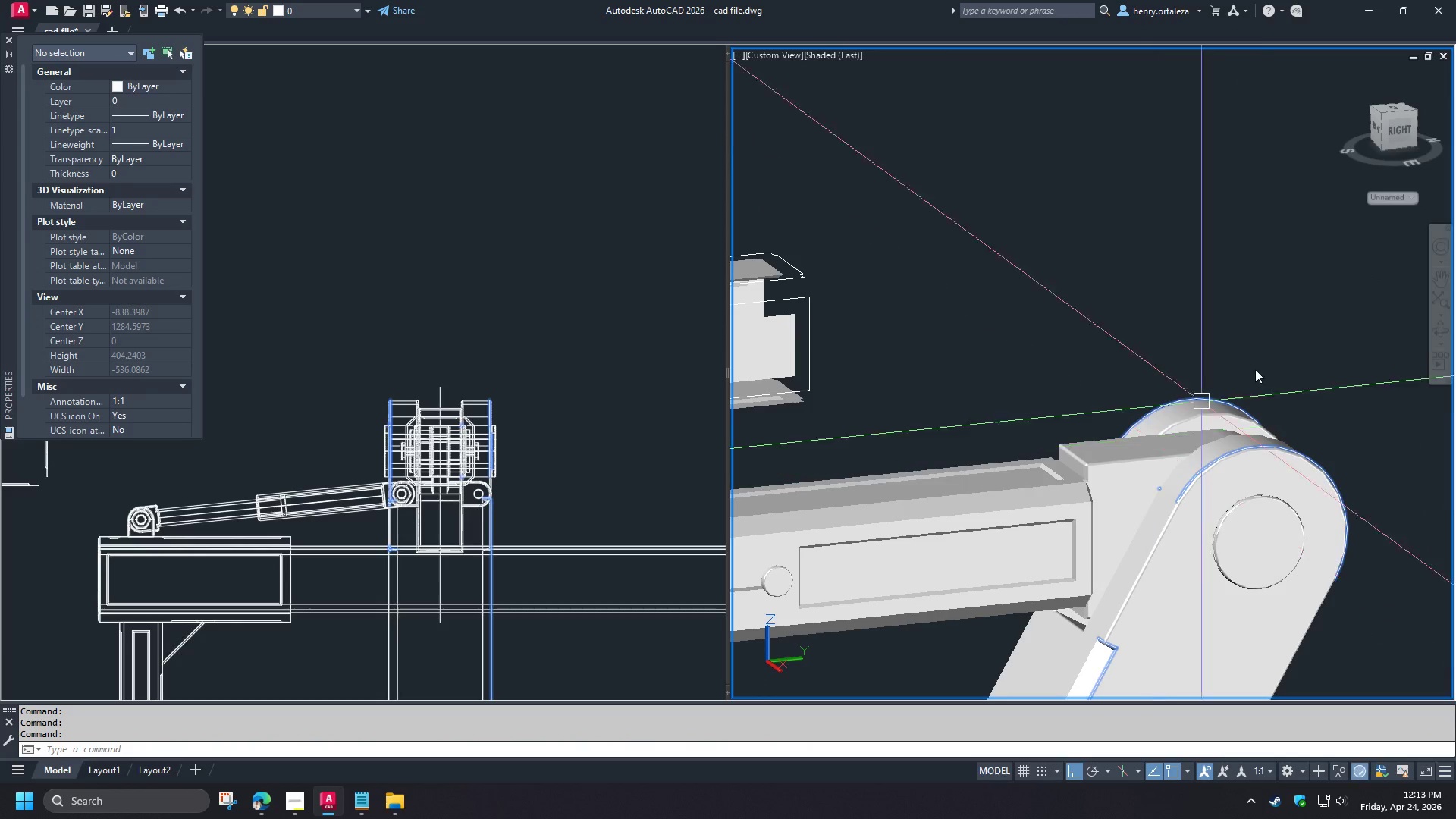 
scroll: coordinate [1288, 359], scroll_direction: down, amount: 3.0
 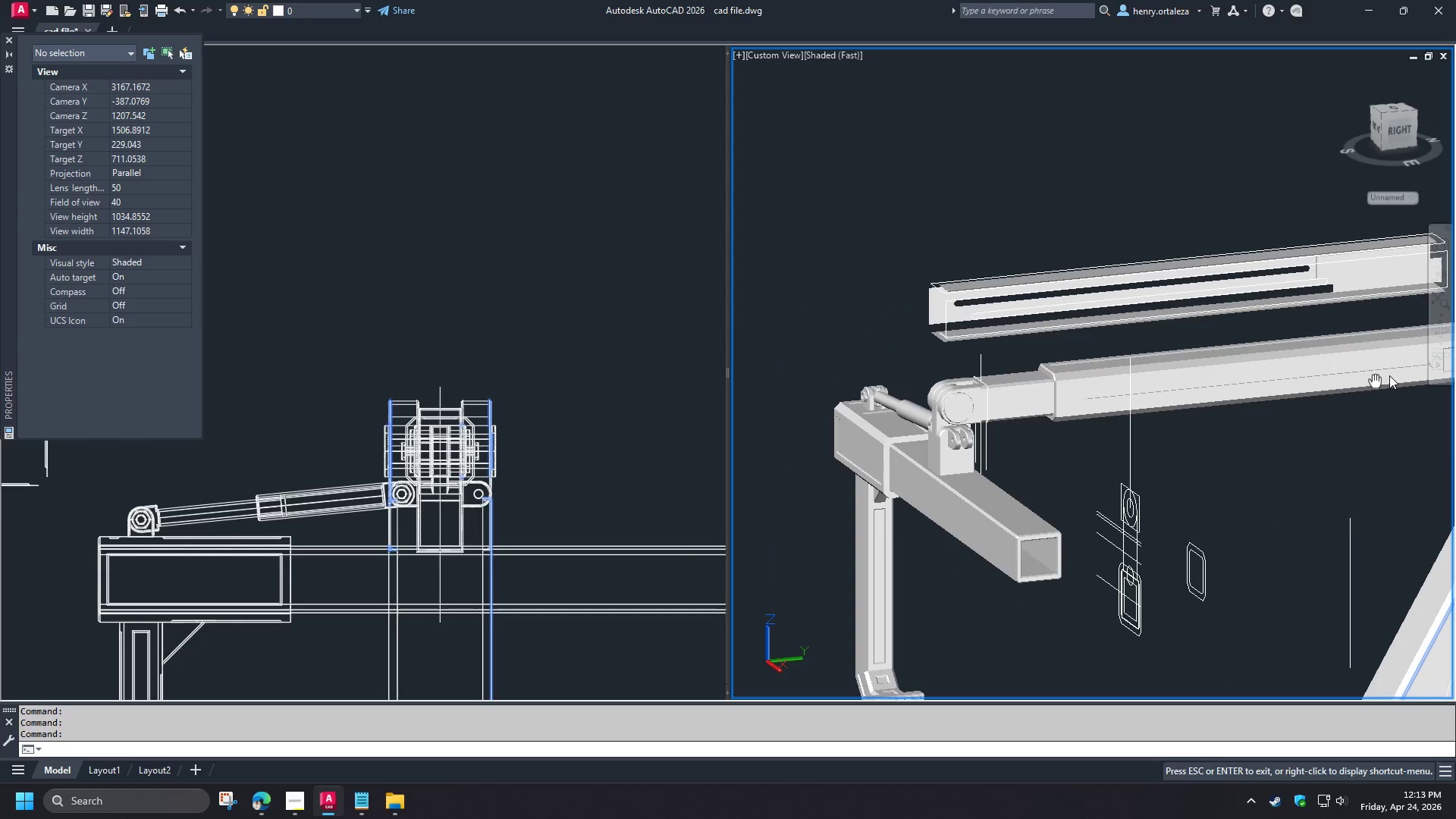 
scroll: coordinate [1102, 413], scroll_direction: up, amount: 4.0
 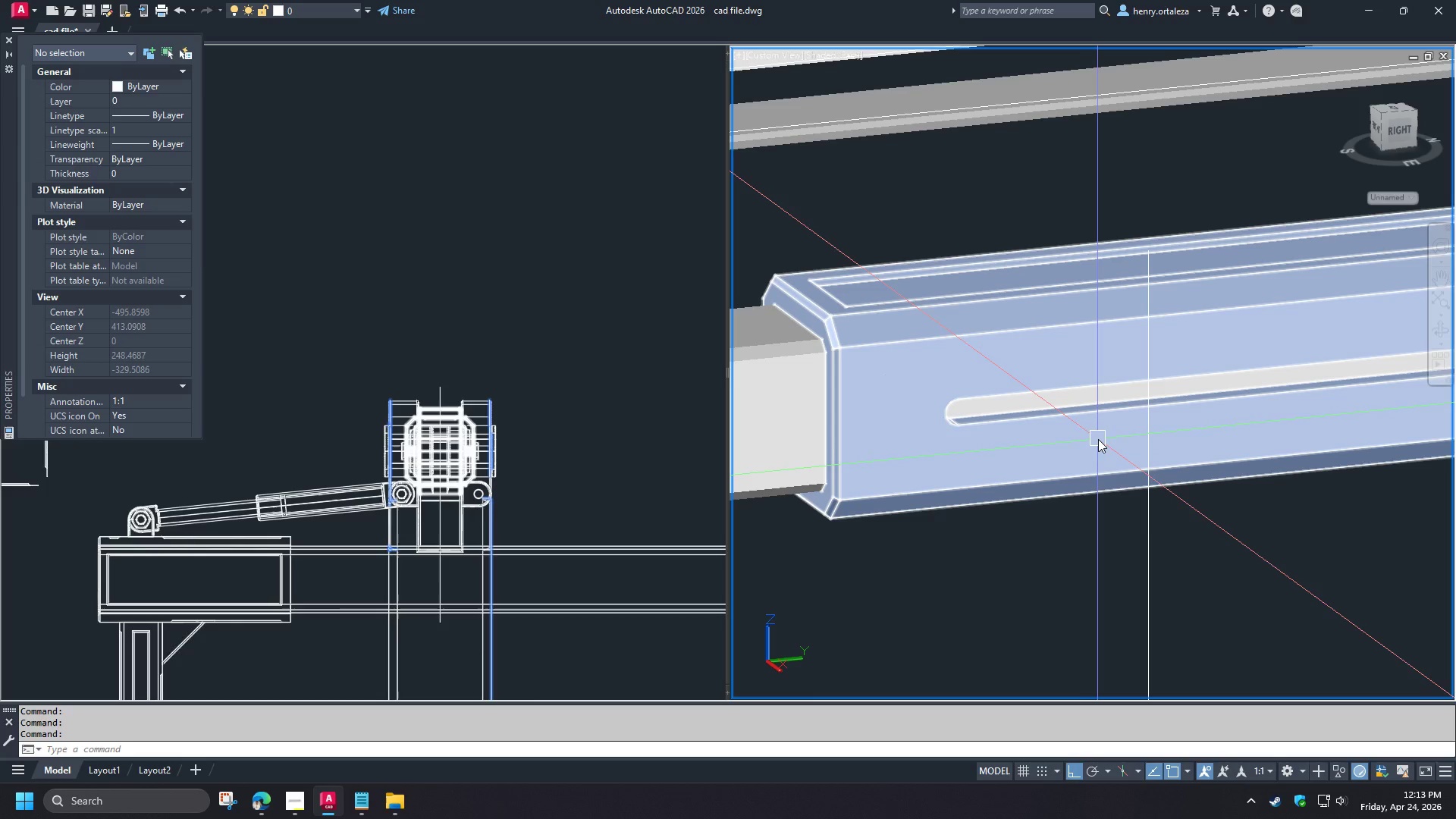 
wait(21.97)
 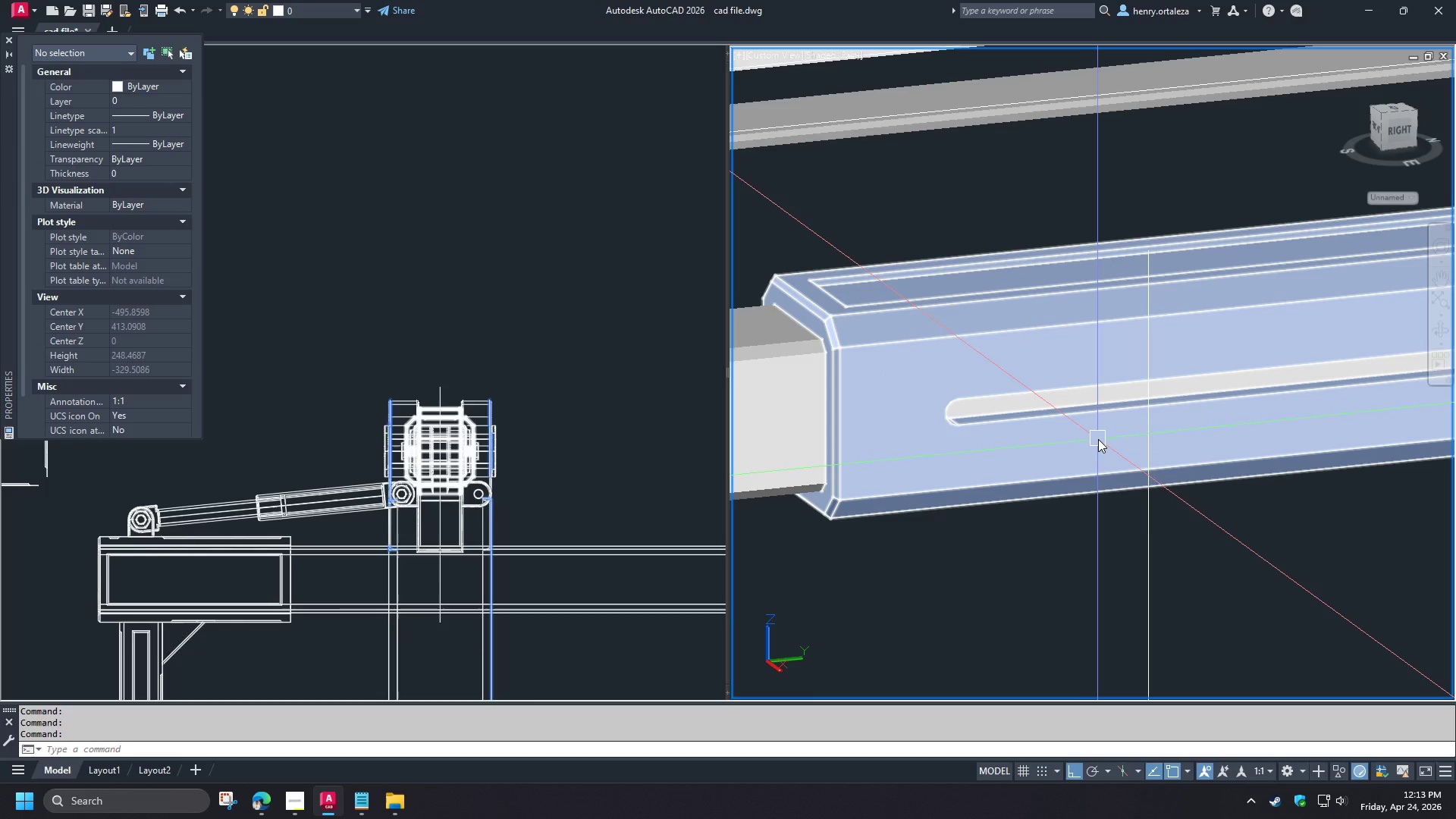 
scroll: coordinate [1098, 479], scroll_direction: down, amount: 2.0
 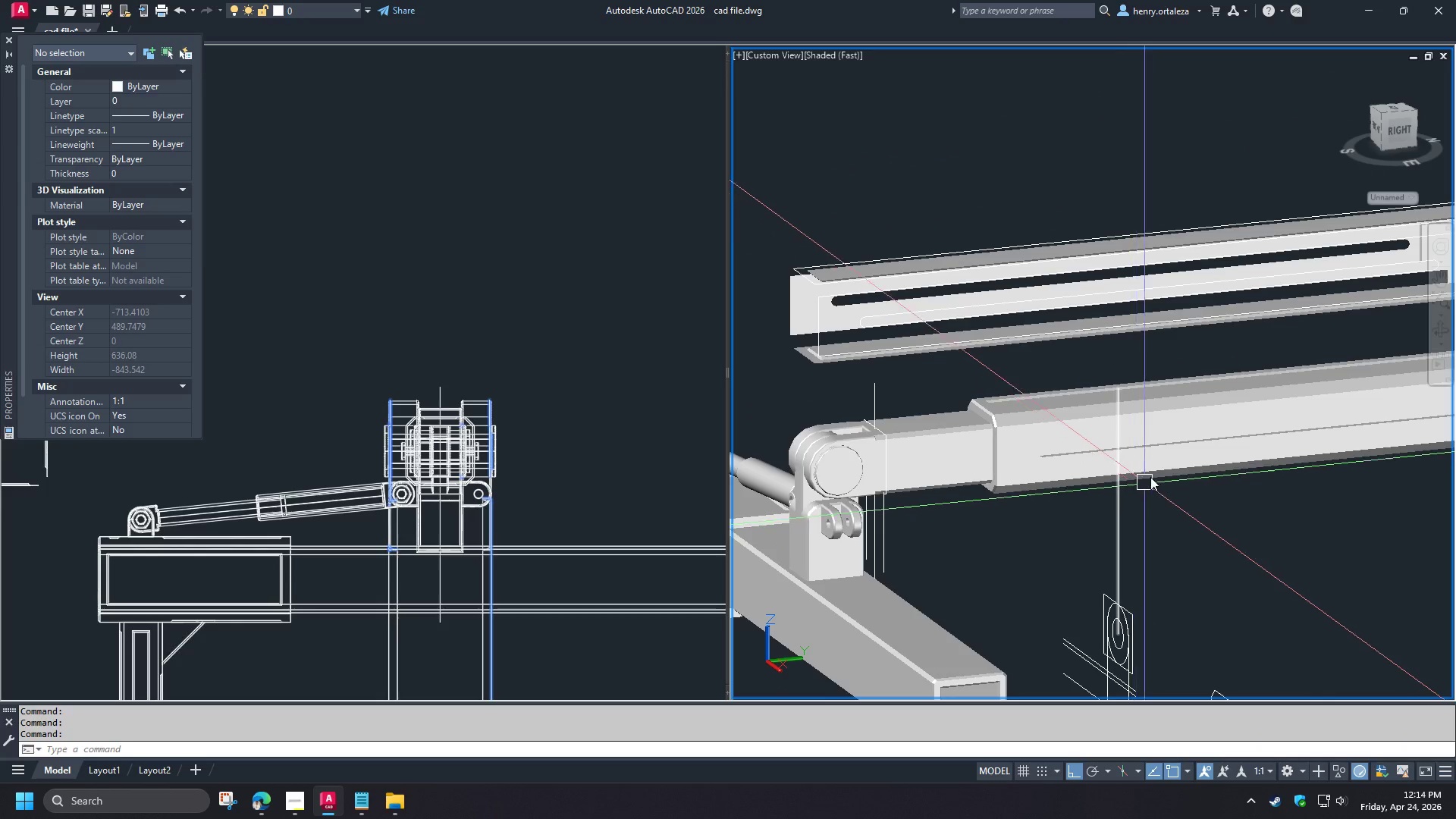 
scroll: coordinate [897, 435], scroll_direction: none, amount: 0.0
 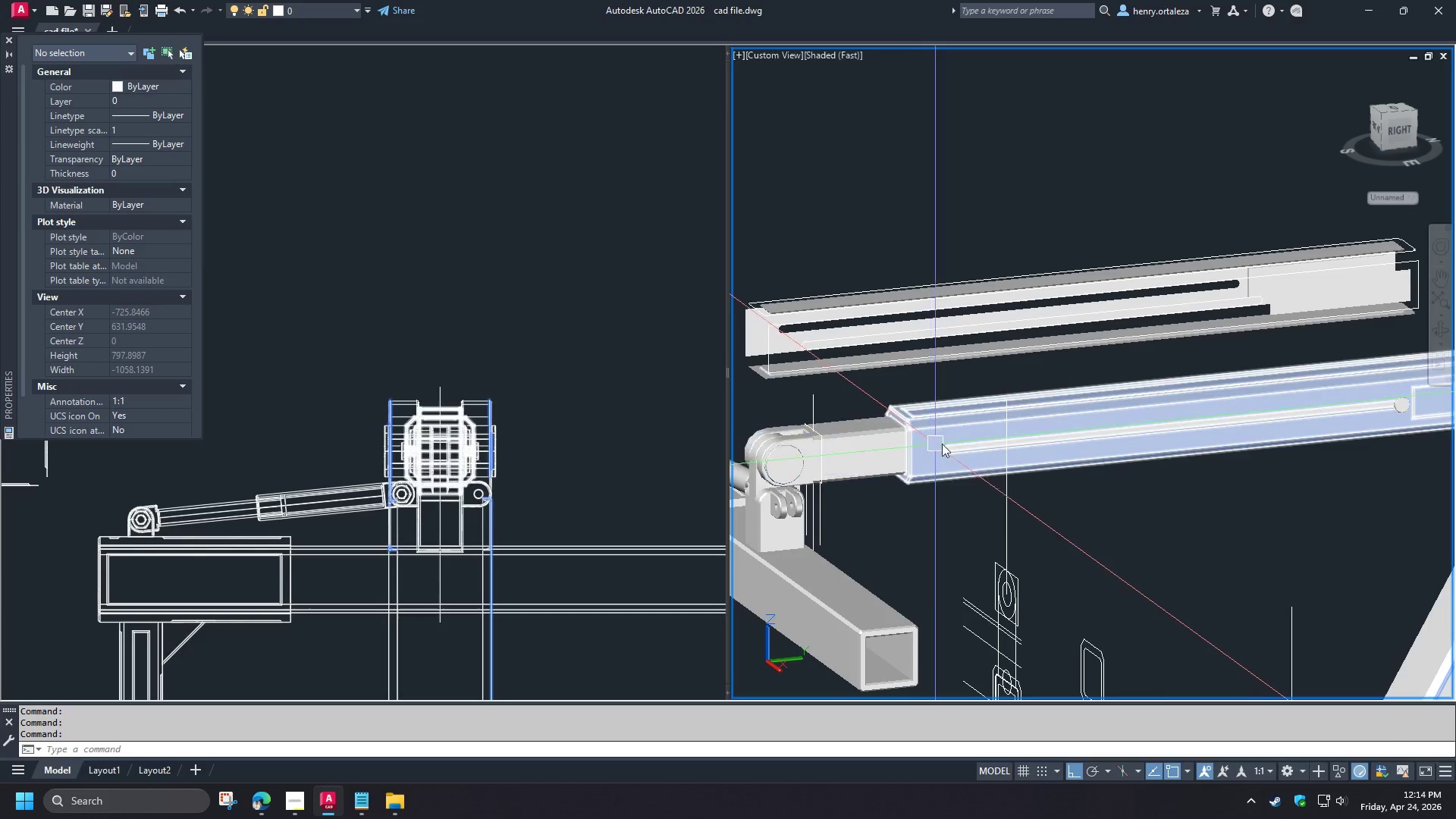 
scroll: coordinate [979, 428], scroll_direction: down, amount: 1.0
 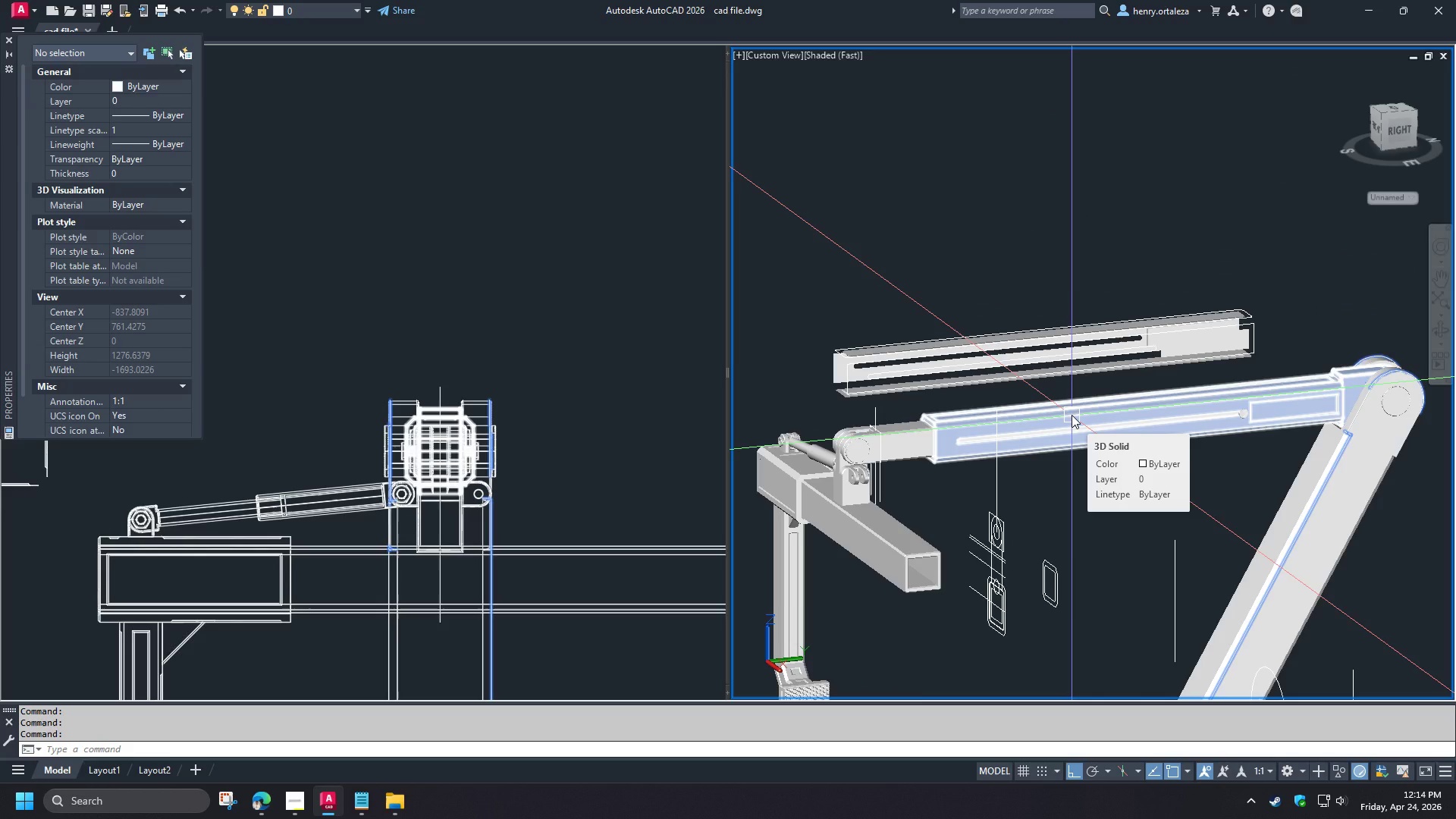 
key(Minus)
 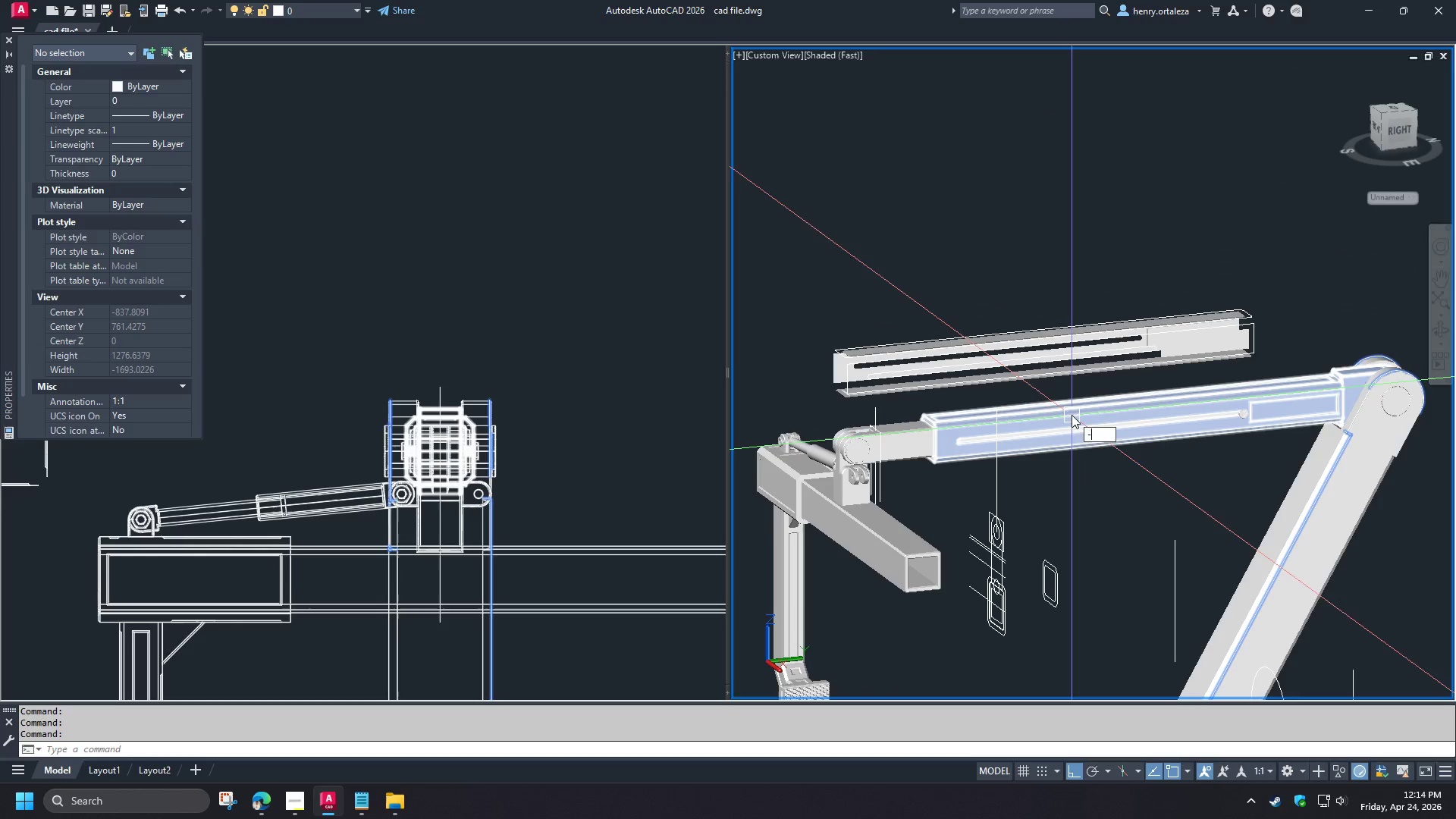 
key(V)
 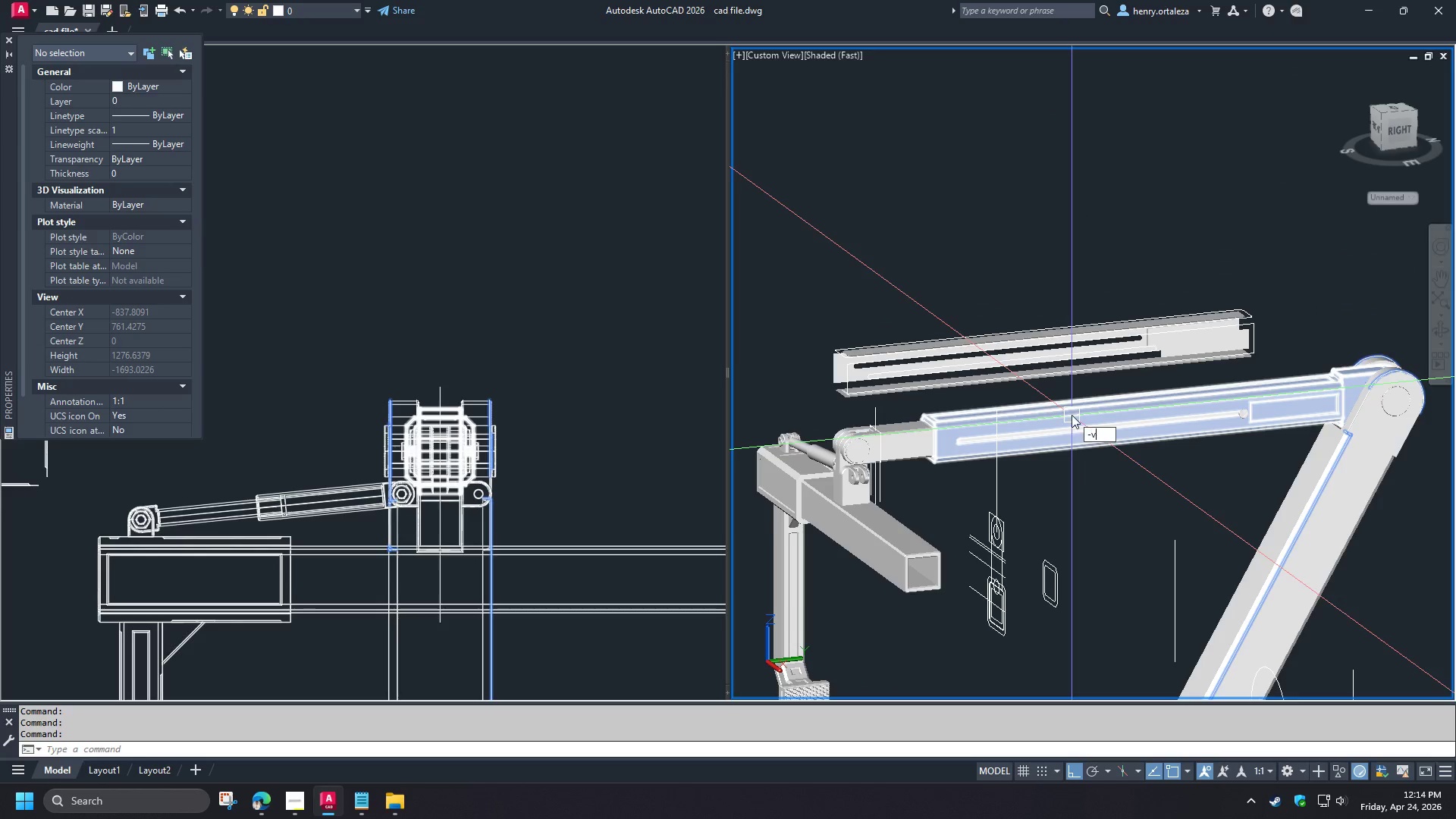 
key(Space)
 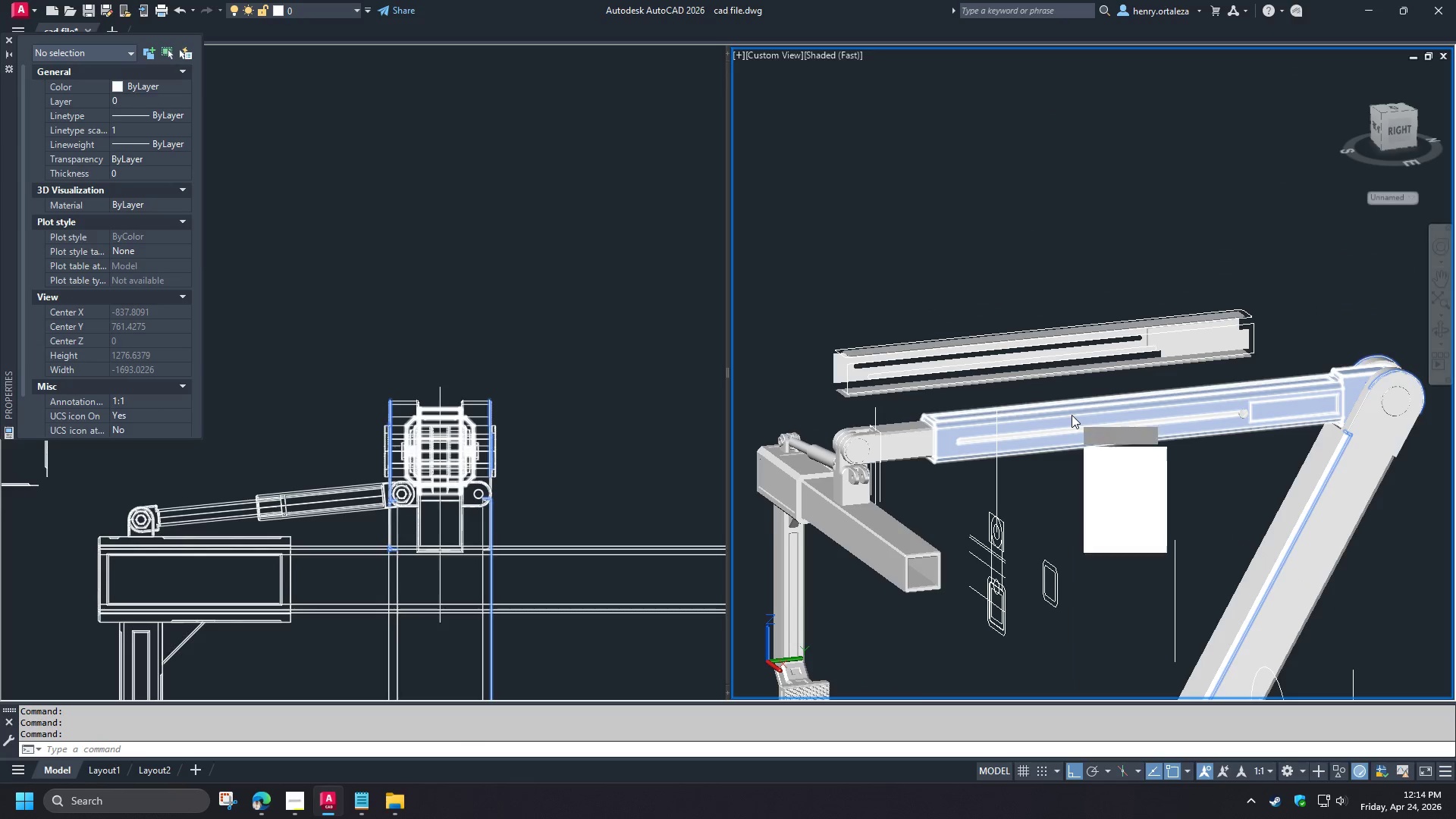 
key(T)
 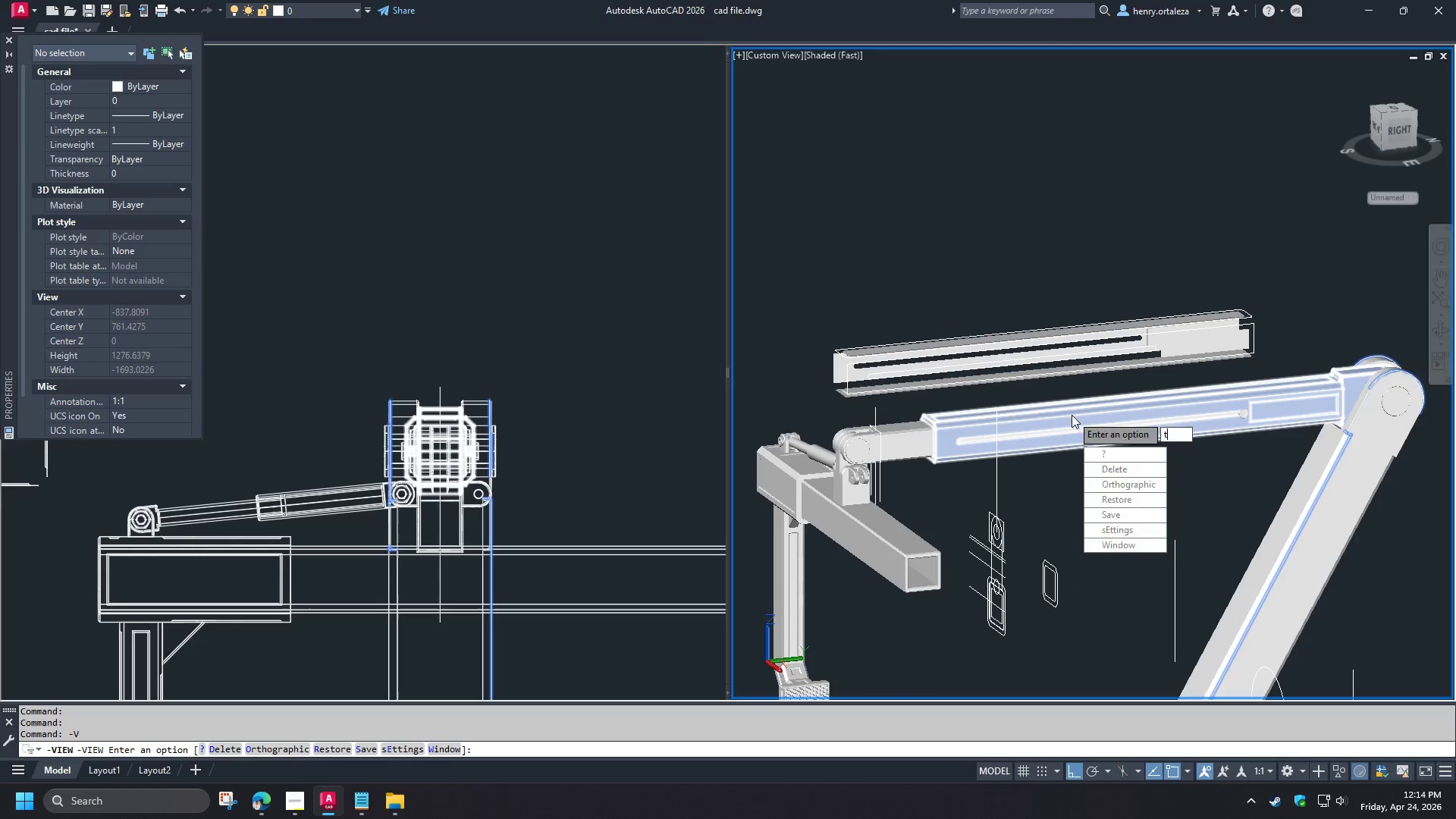 
key(Space)
 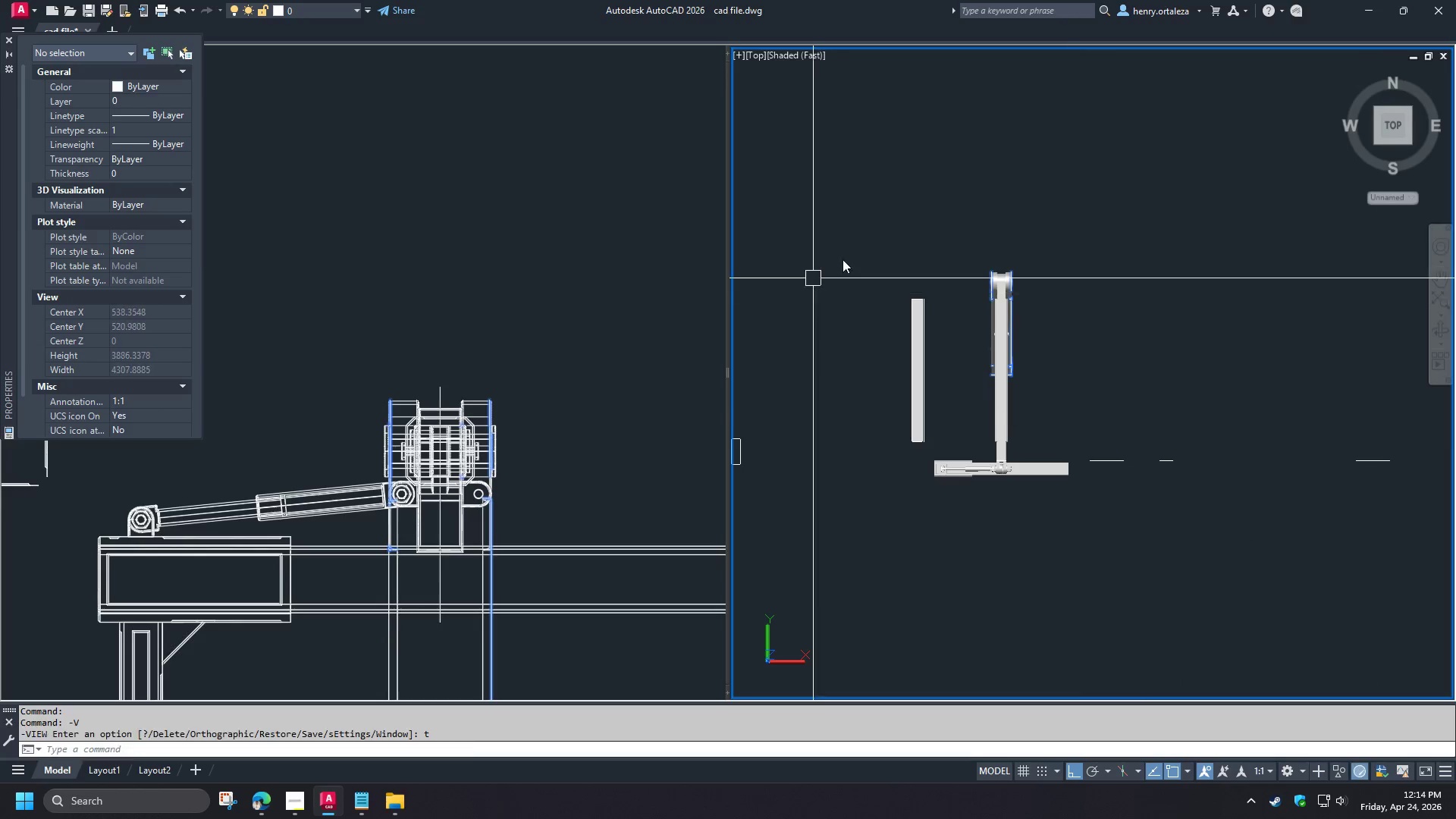 
left_click_drag(start_coordinate=[846, 265], to_coordinate=[853, 276])
 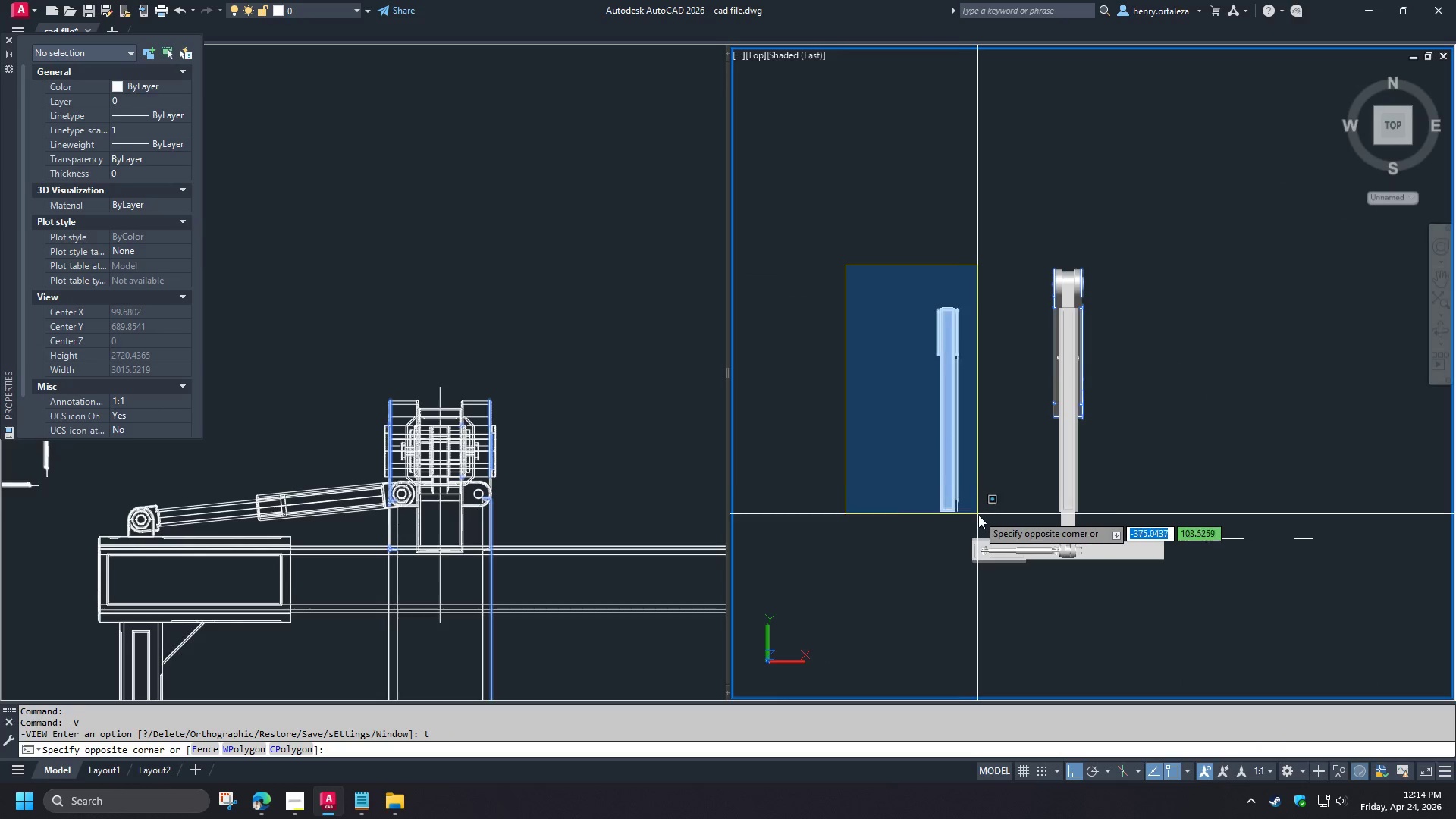 
scroll: coordinate [840, 278], scroll_direction: up, amount: 1.0
 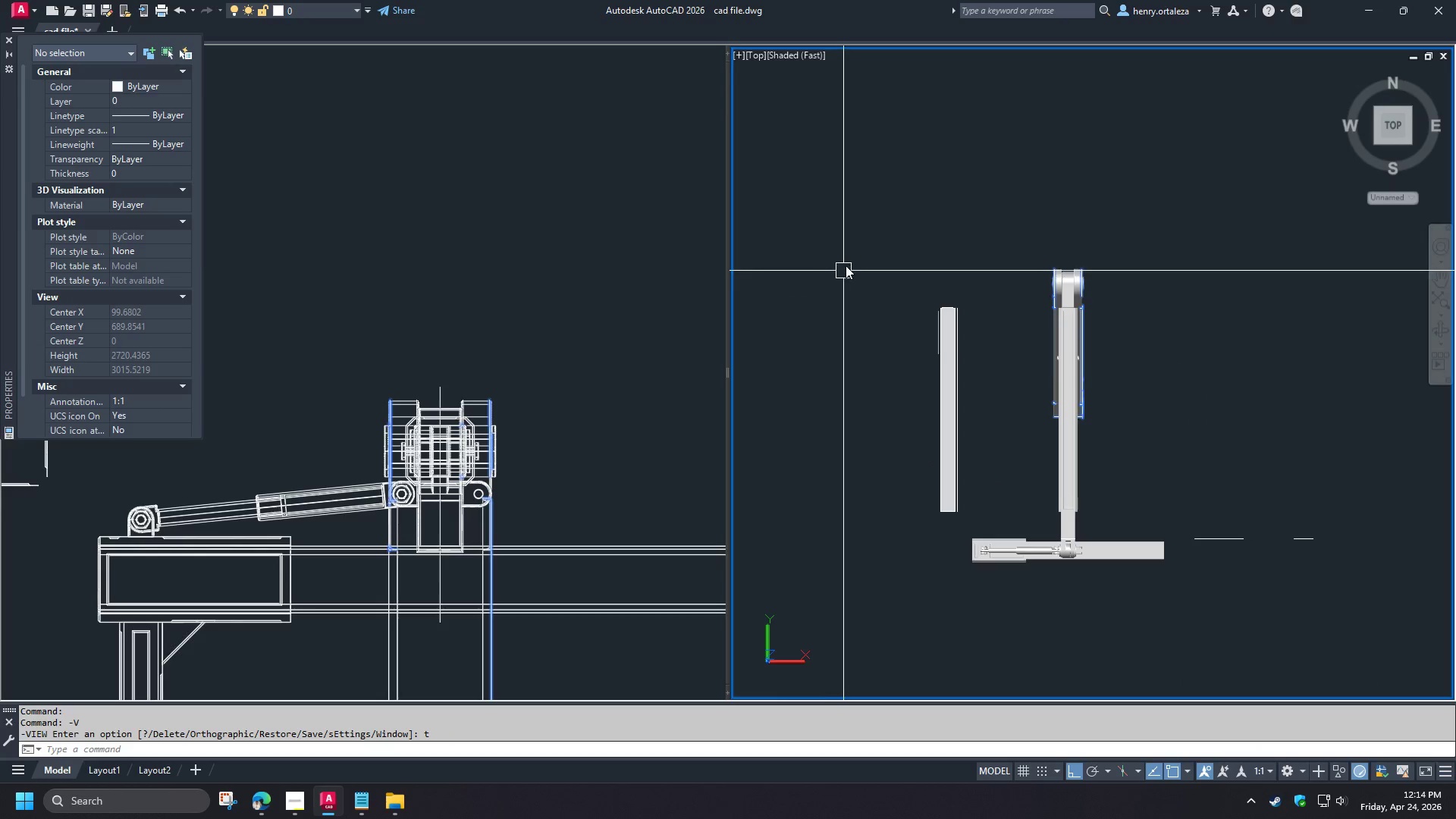 
left_click([981, 522])
 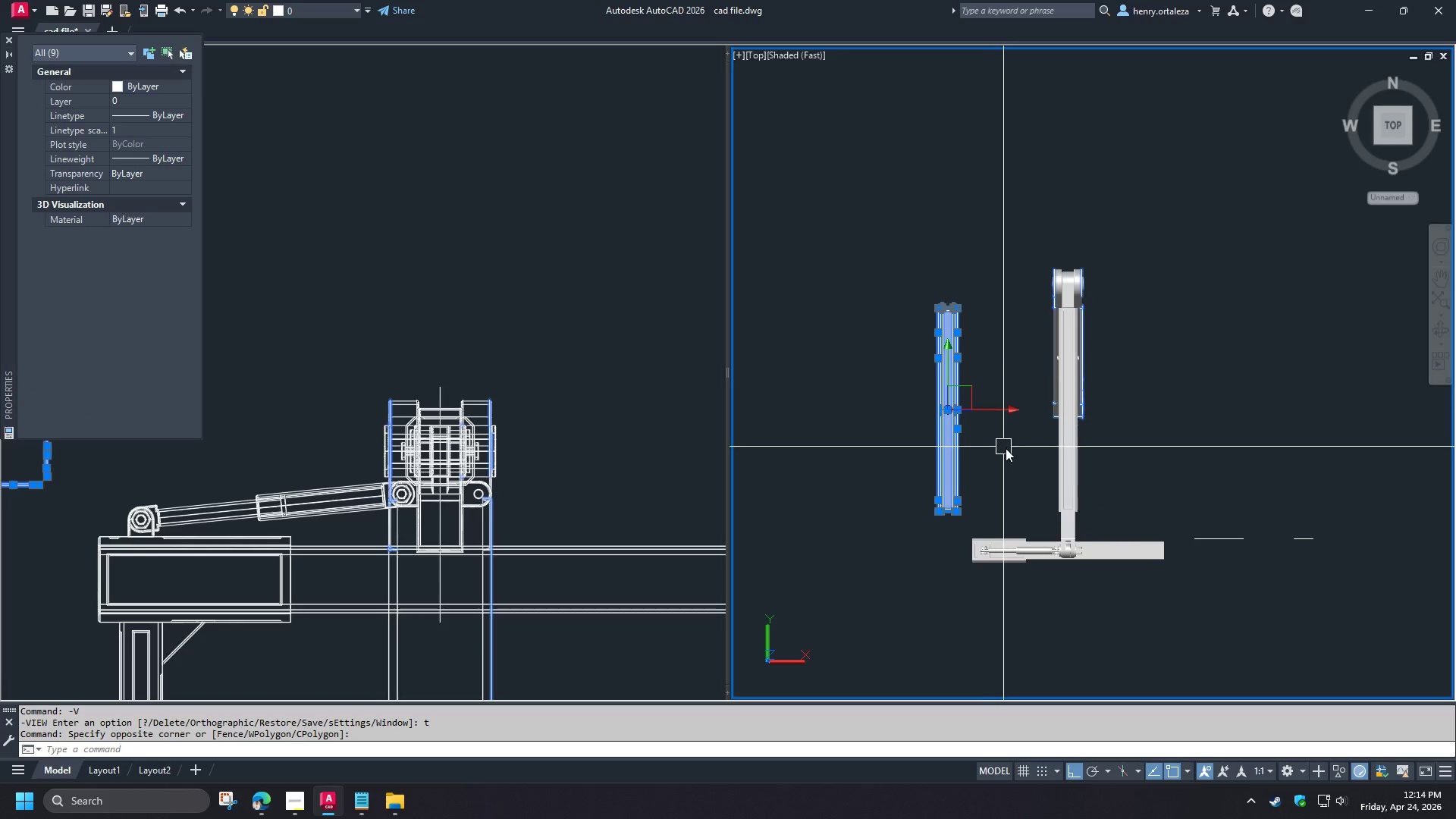 
key(Escape)
 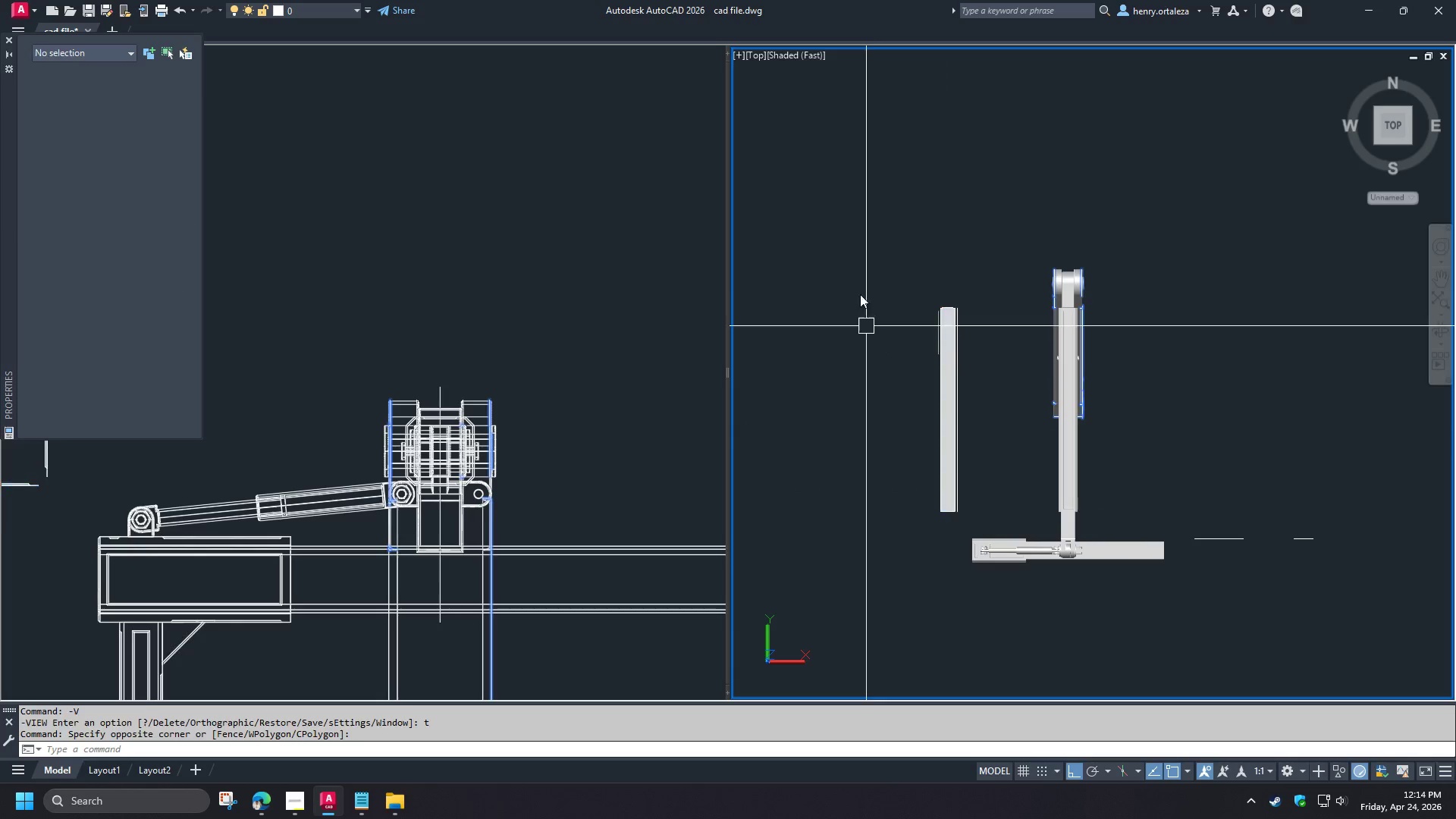 
key(Escape)
 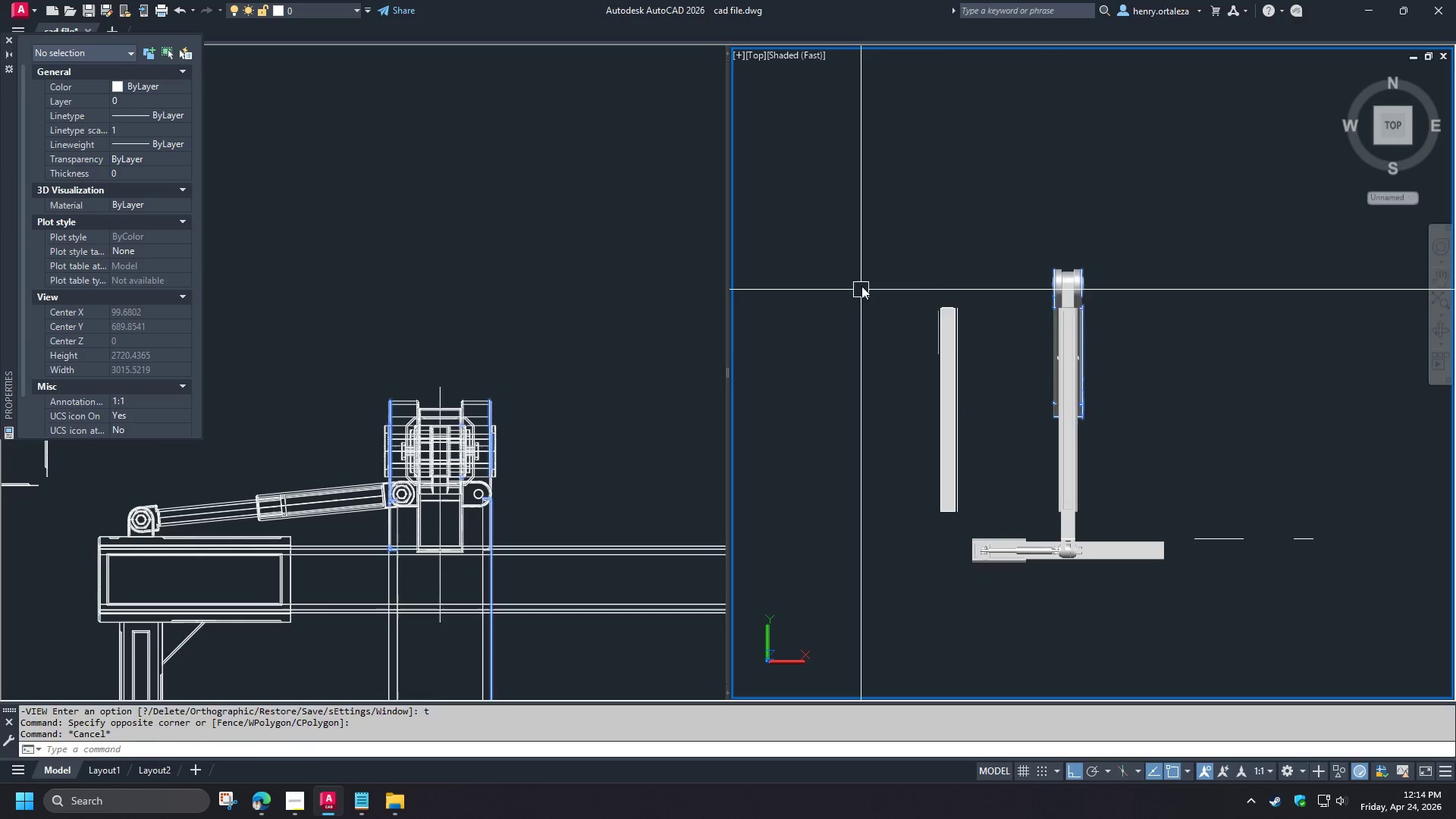 
left_click_drag(start_coordinate=[861, 286], to_coordinate=[869, 295])
 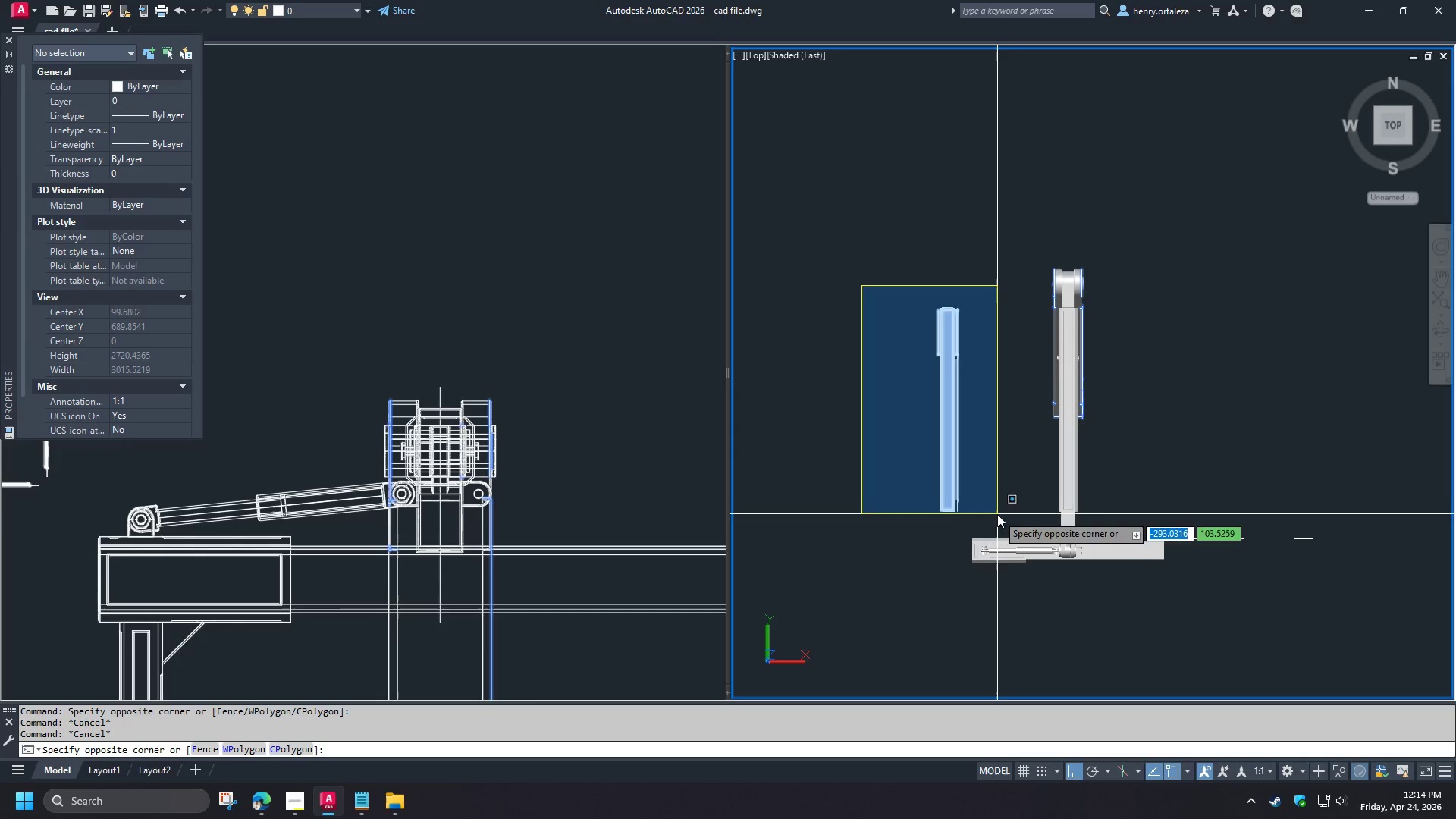 
left_click([996, 521])
 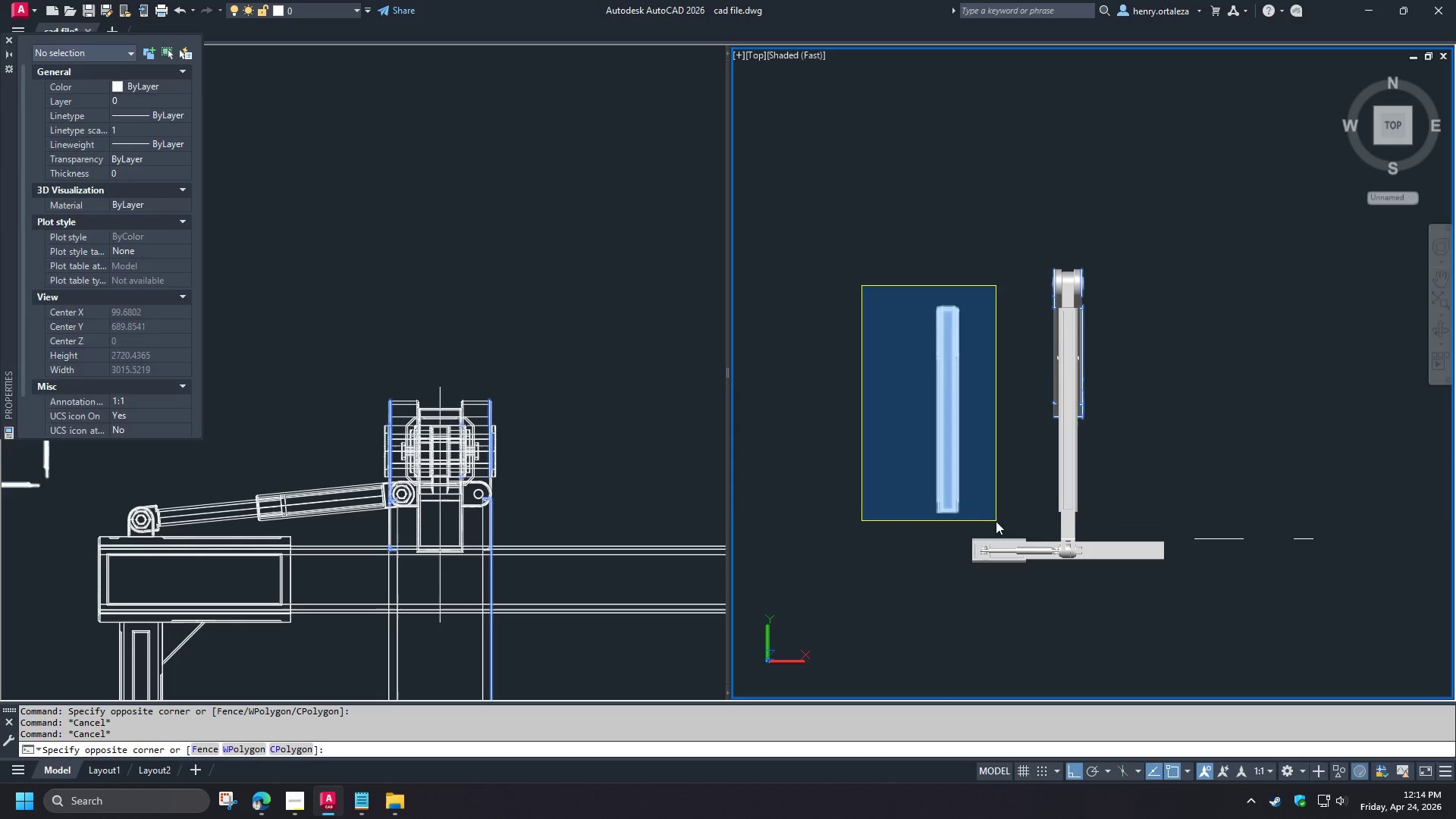 
key(E)
 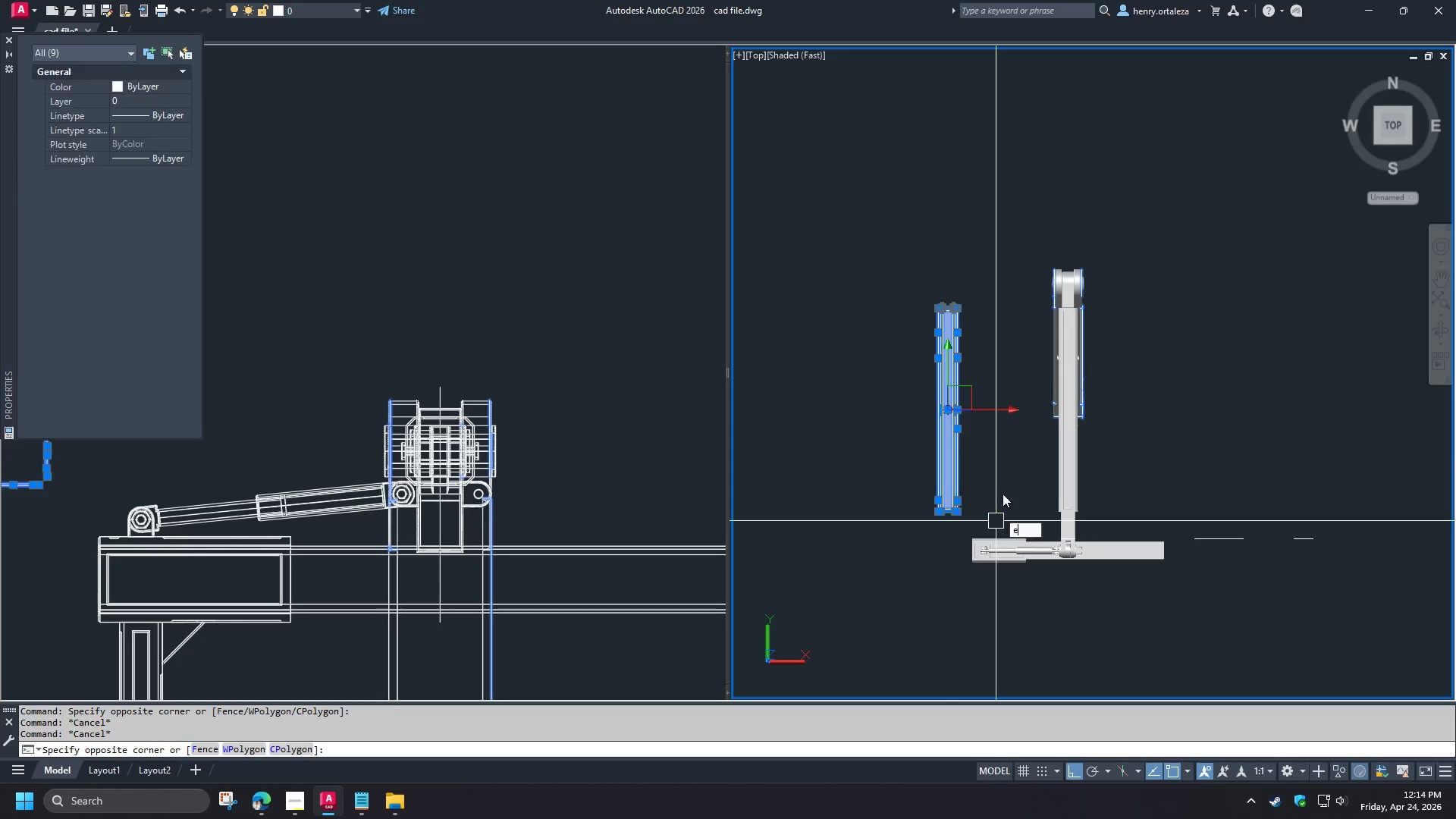 
key(Space)
 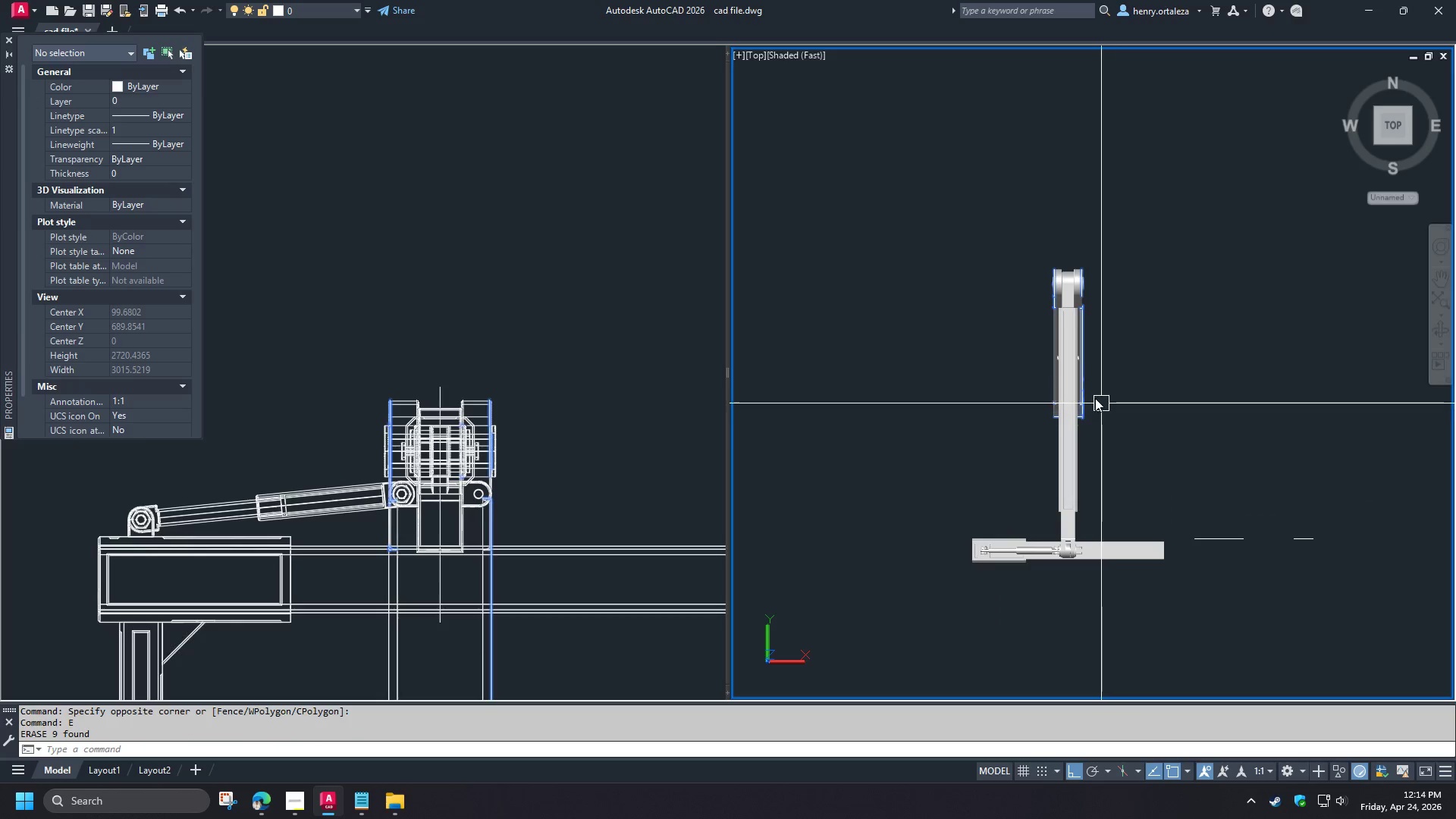 
left_click([1087, 397])
 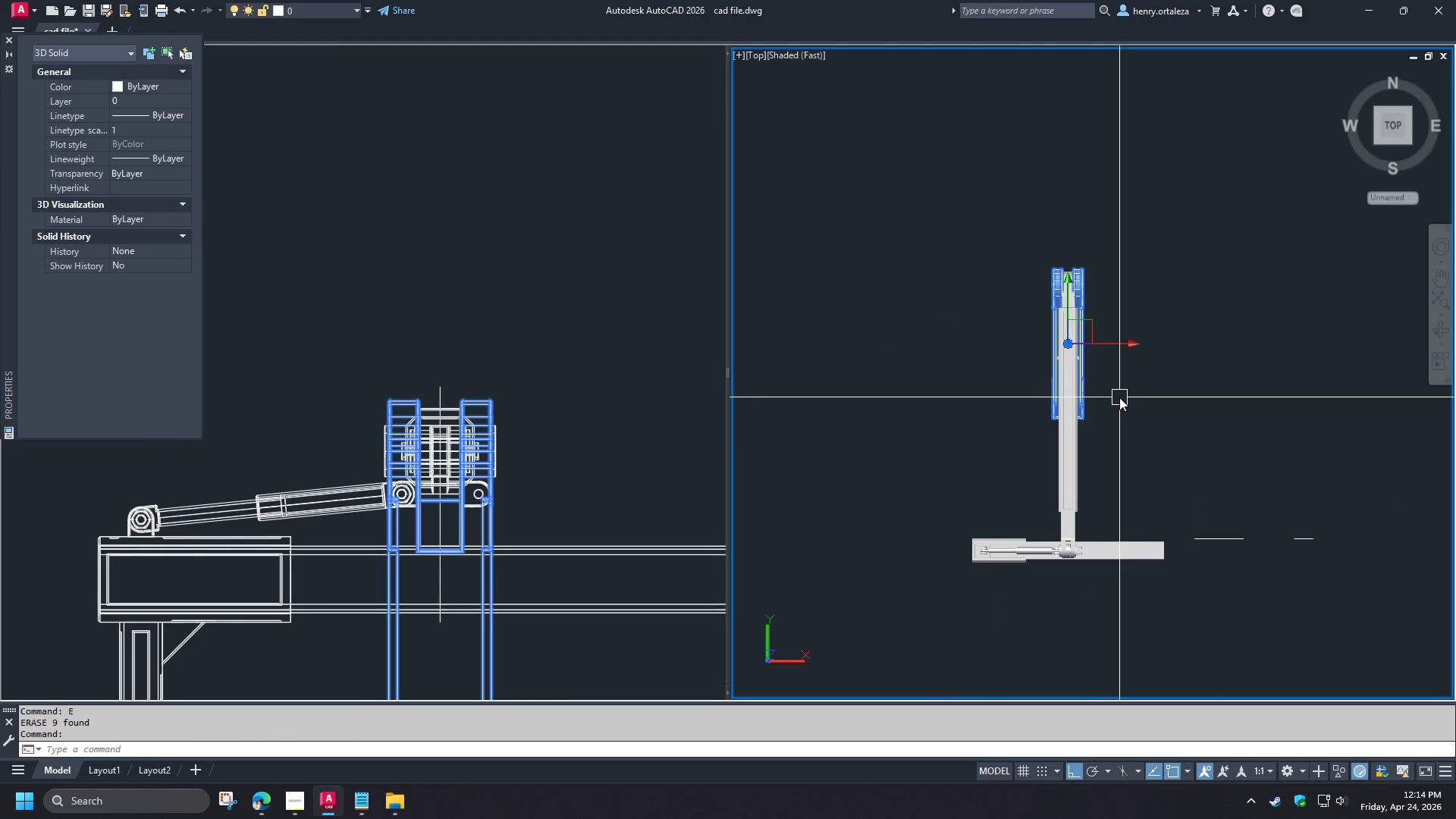 
key(Escape)
type(-v se re )
 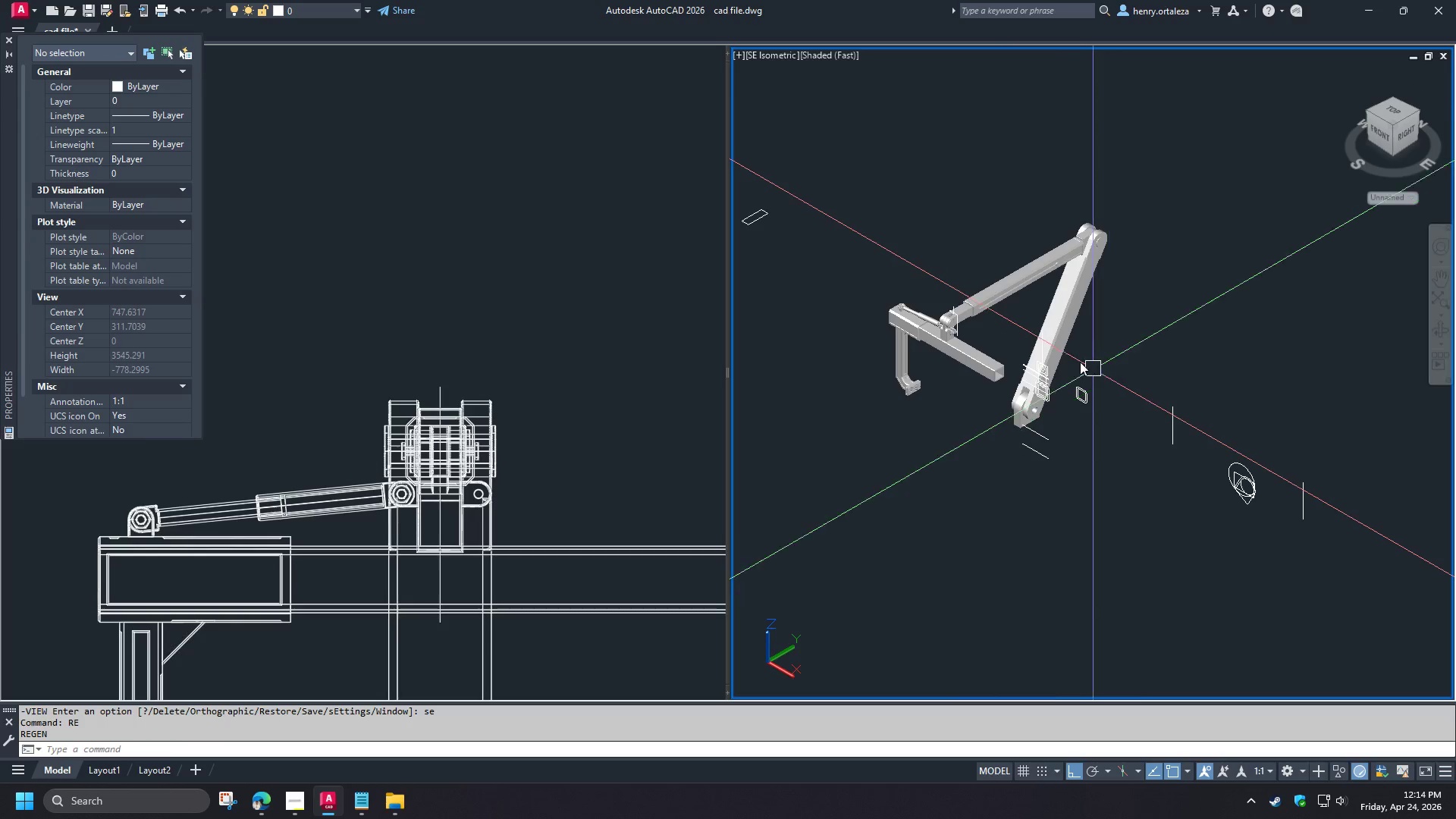 
scroll: coordinate [1007, 456], scroll_direction: up, amount: 10.0
 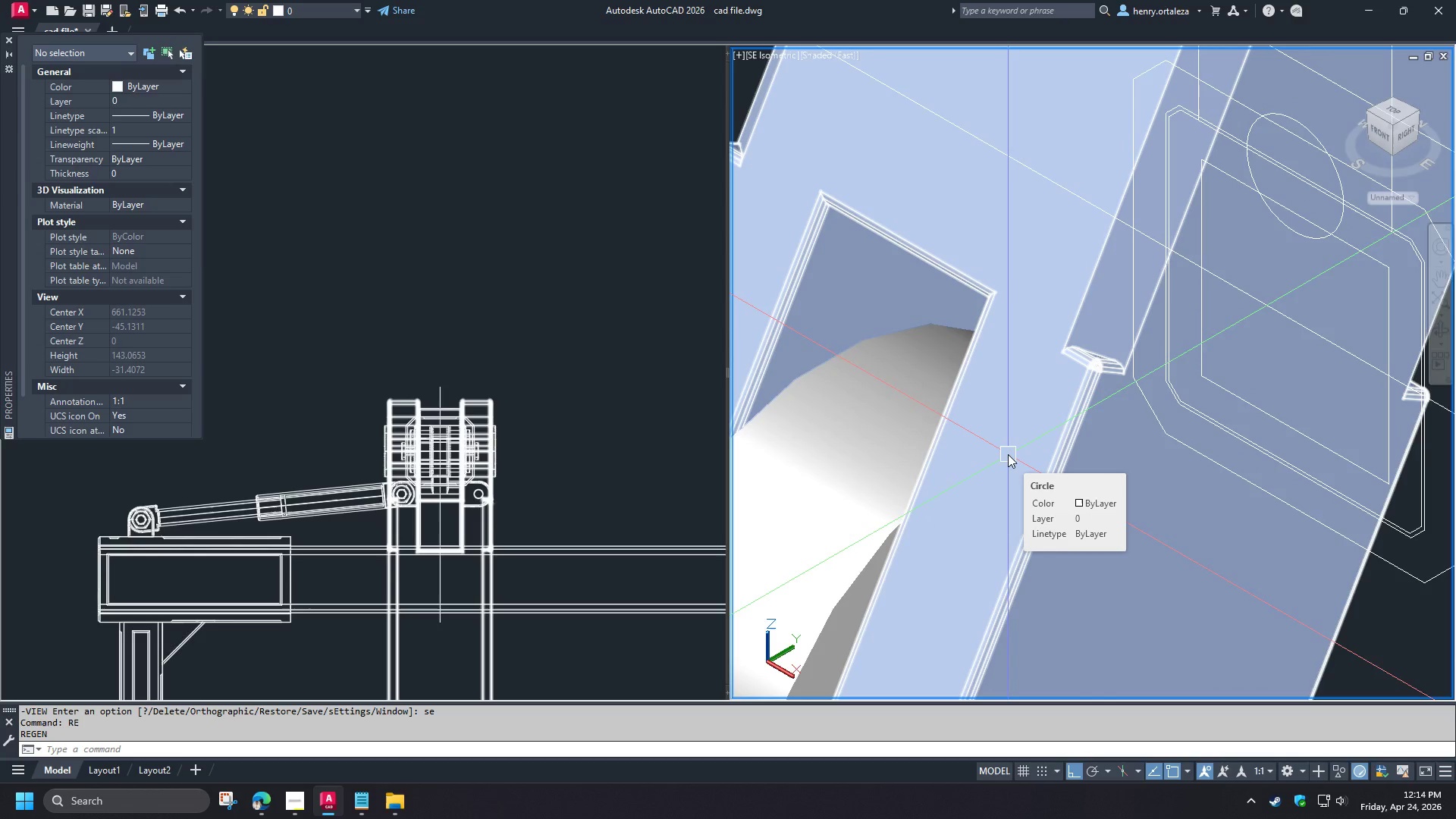 
scroll: coordinate [1008, 454], scroll_direction: down, amount: 5.0
 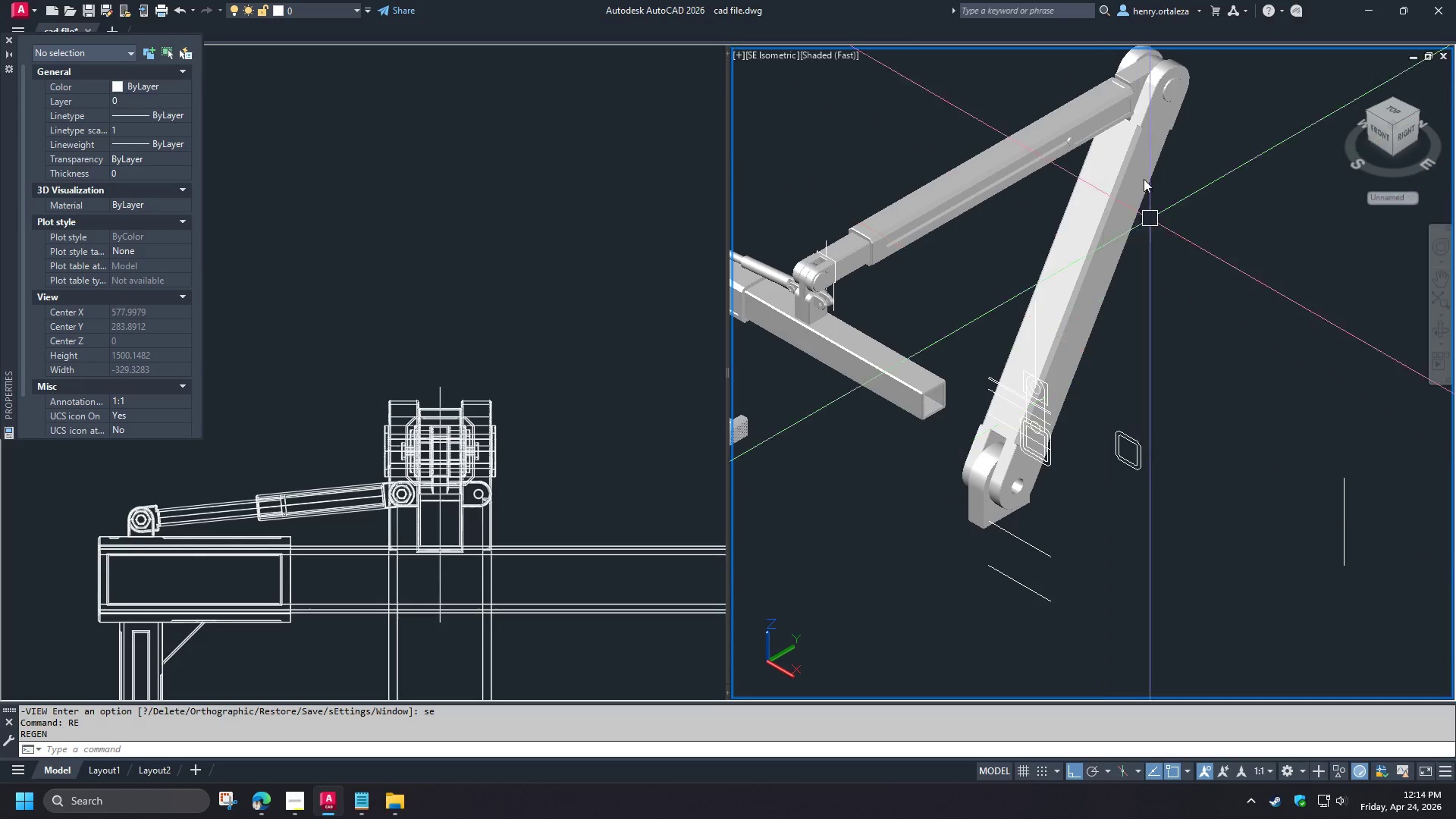 
scroll: coordinate [1059, 249], scroll_direction: up, amount: 7.0
 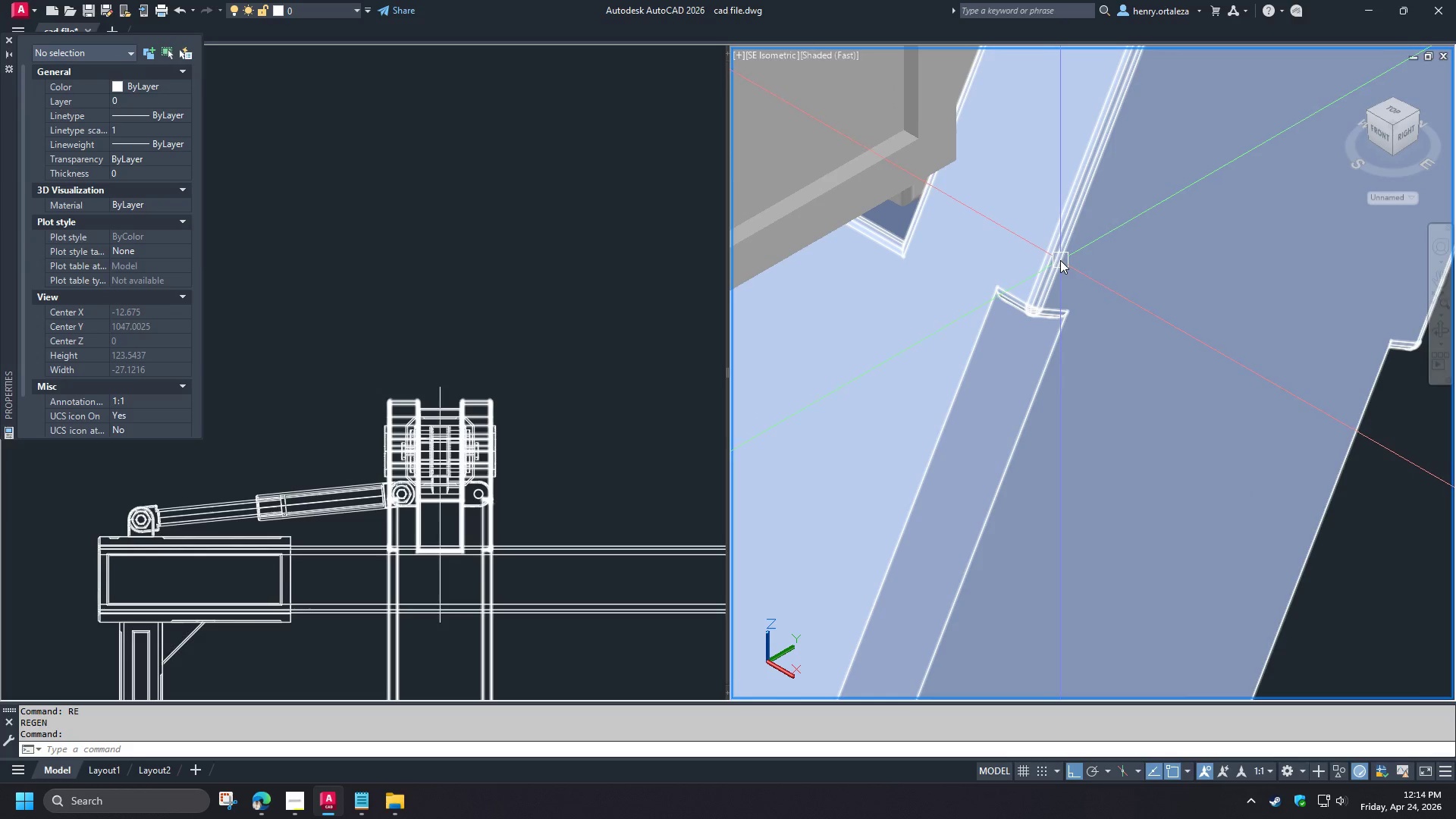 
scroll: coordinate [1062, 263], scroll_direction: down, amount: 5.0
 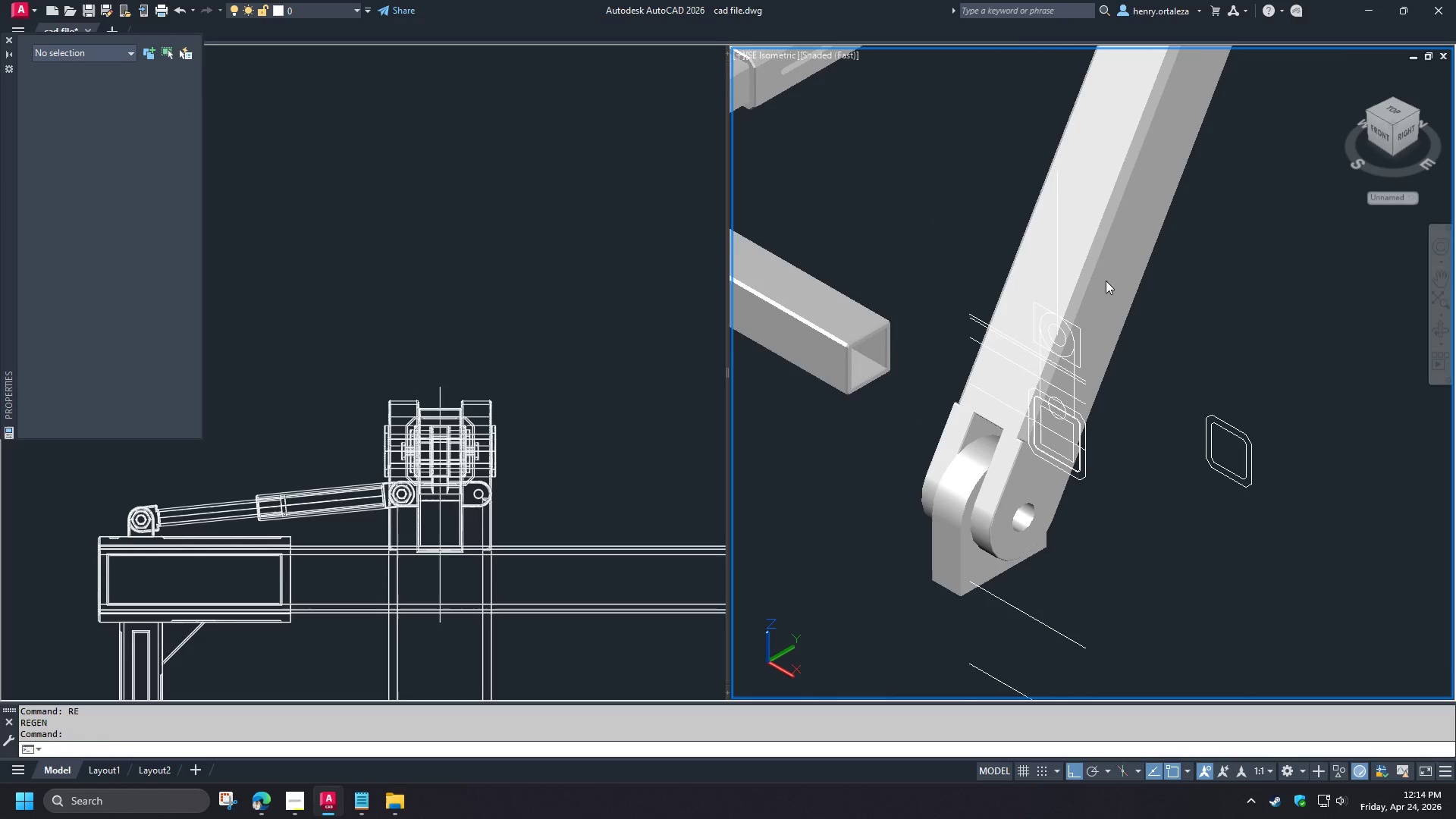 
scroll: coordinate [968, 414], scroll_direction: up, amount: 5.0
 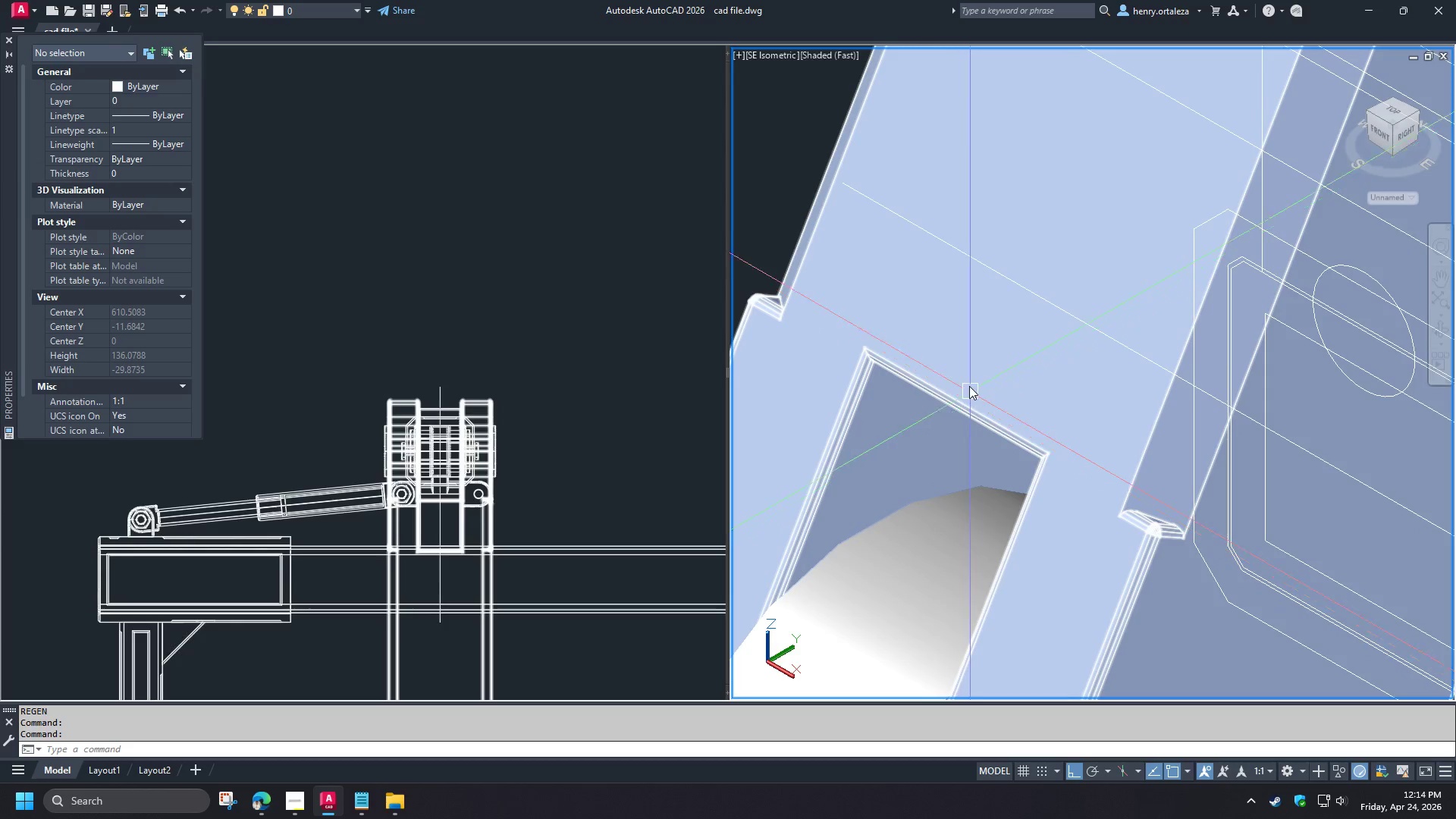 
scroll: coordinate [982, 381], scroll_direction: down, amount: 4.0
 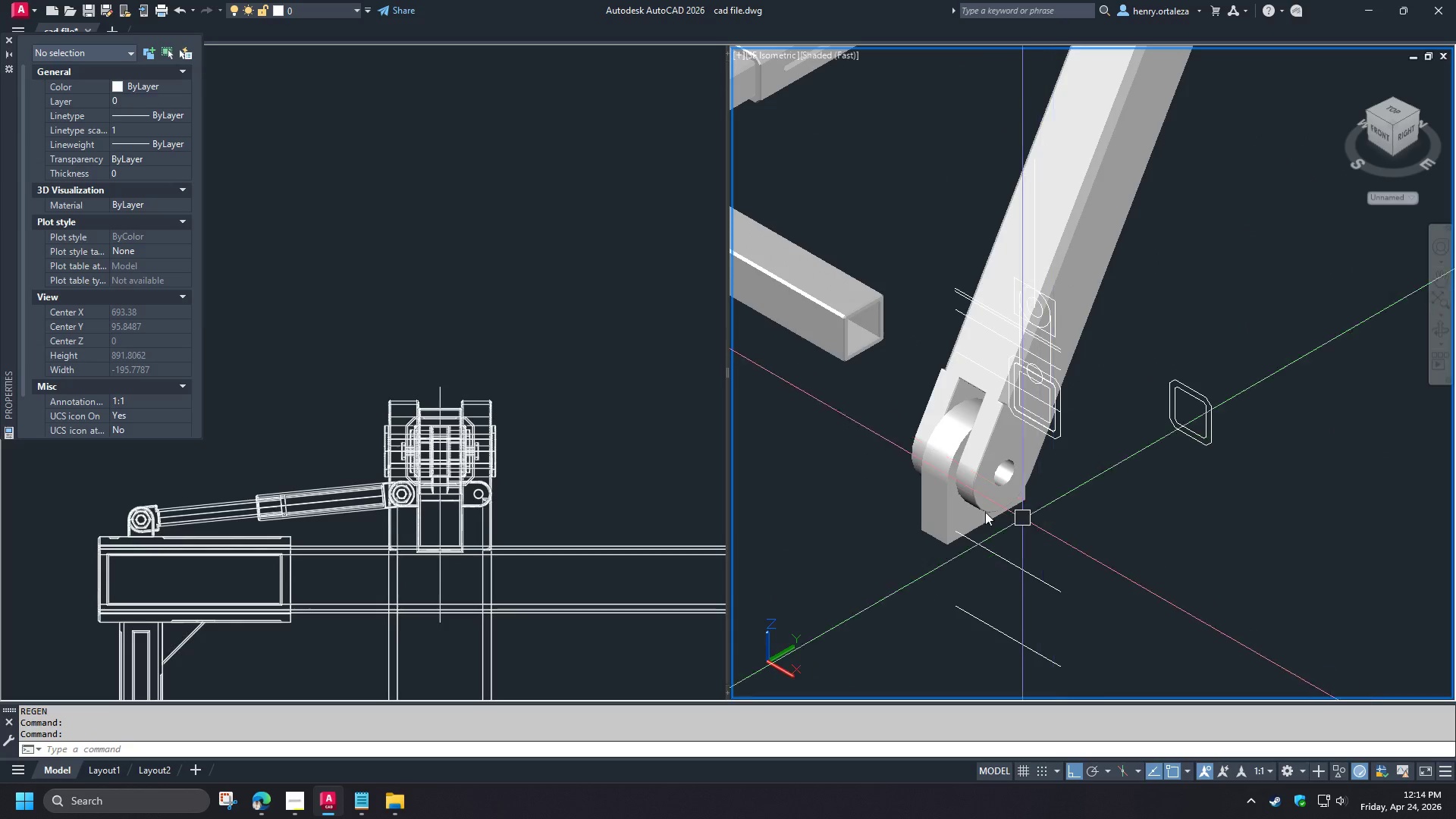 
left_click([945, 519])
 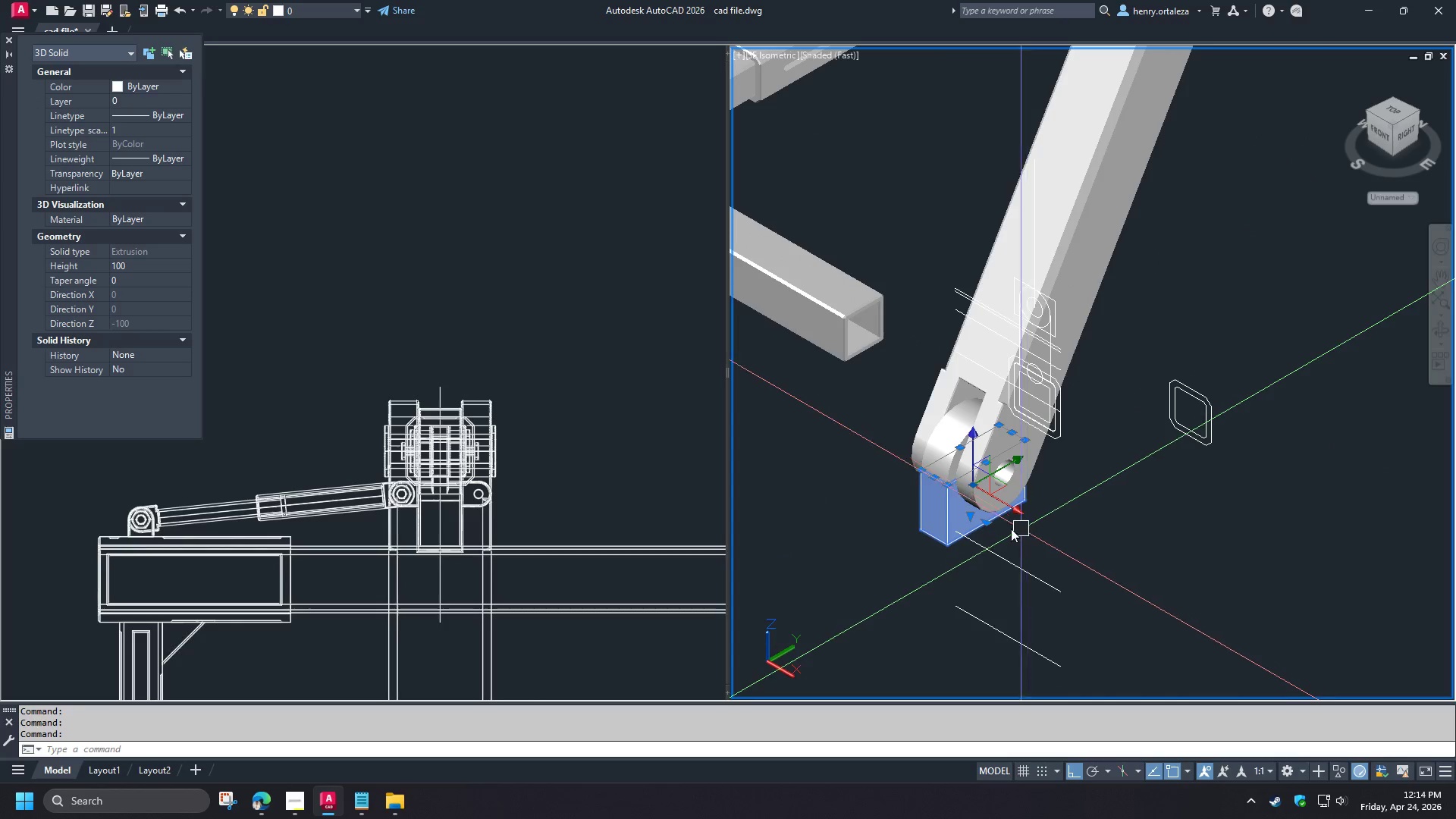 
key(Escape)
 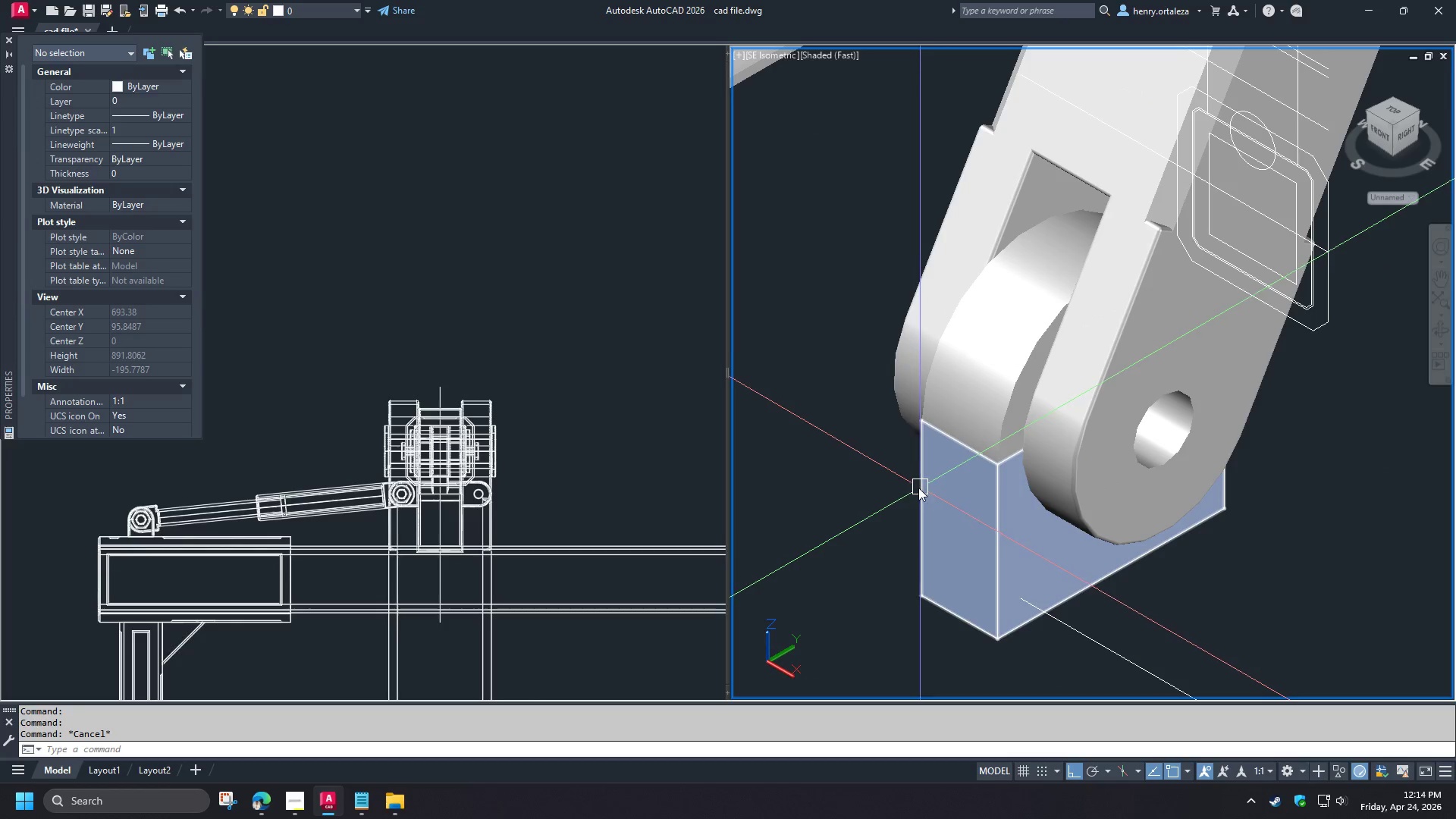 
scroll: coordinate [921, 482], scroll_direction: up, amount: 4.0
 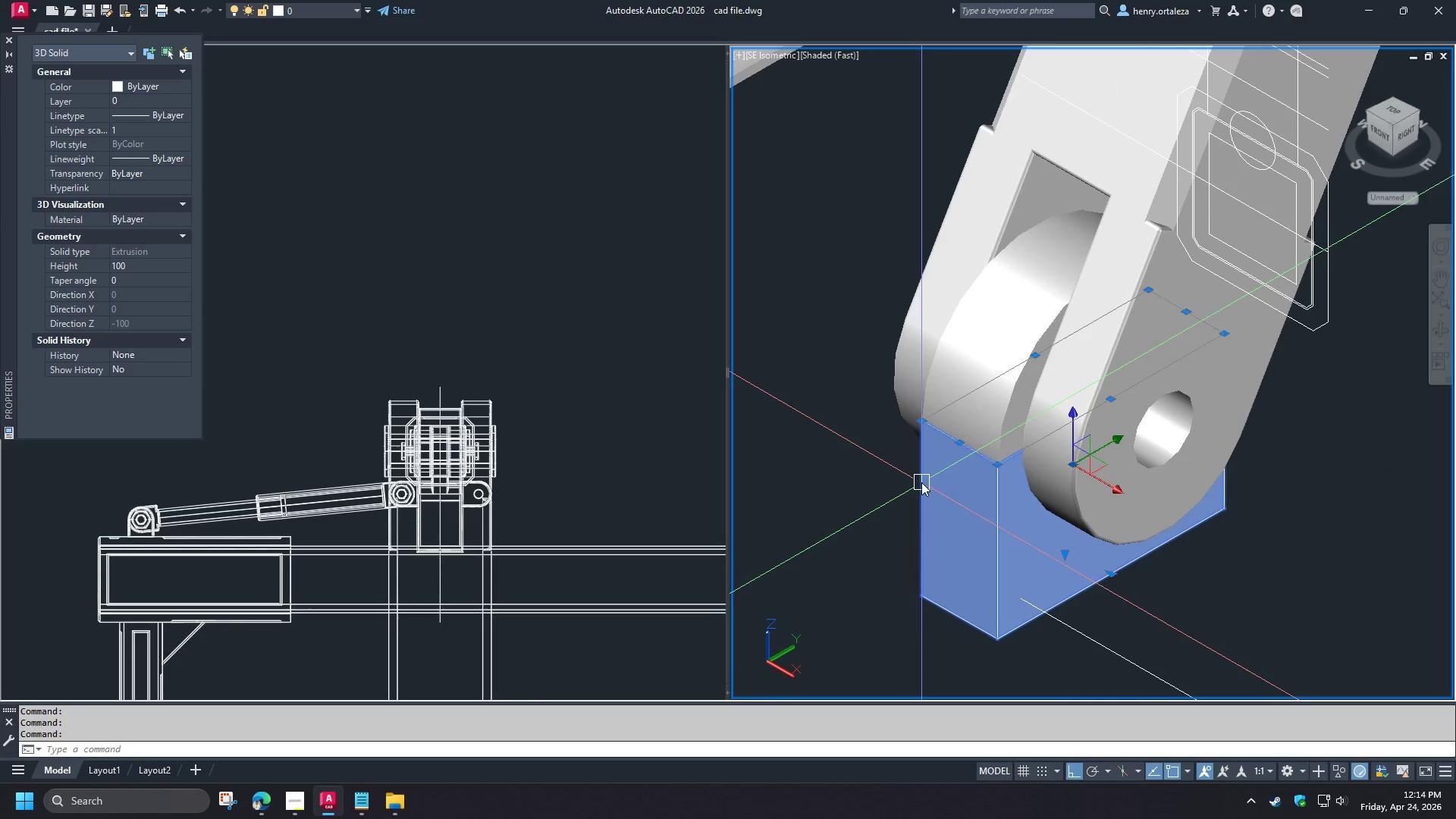 
scroll: coordinate [915, 489], scroll_direction: down, amount: 2.0
 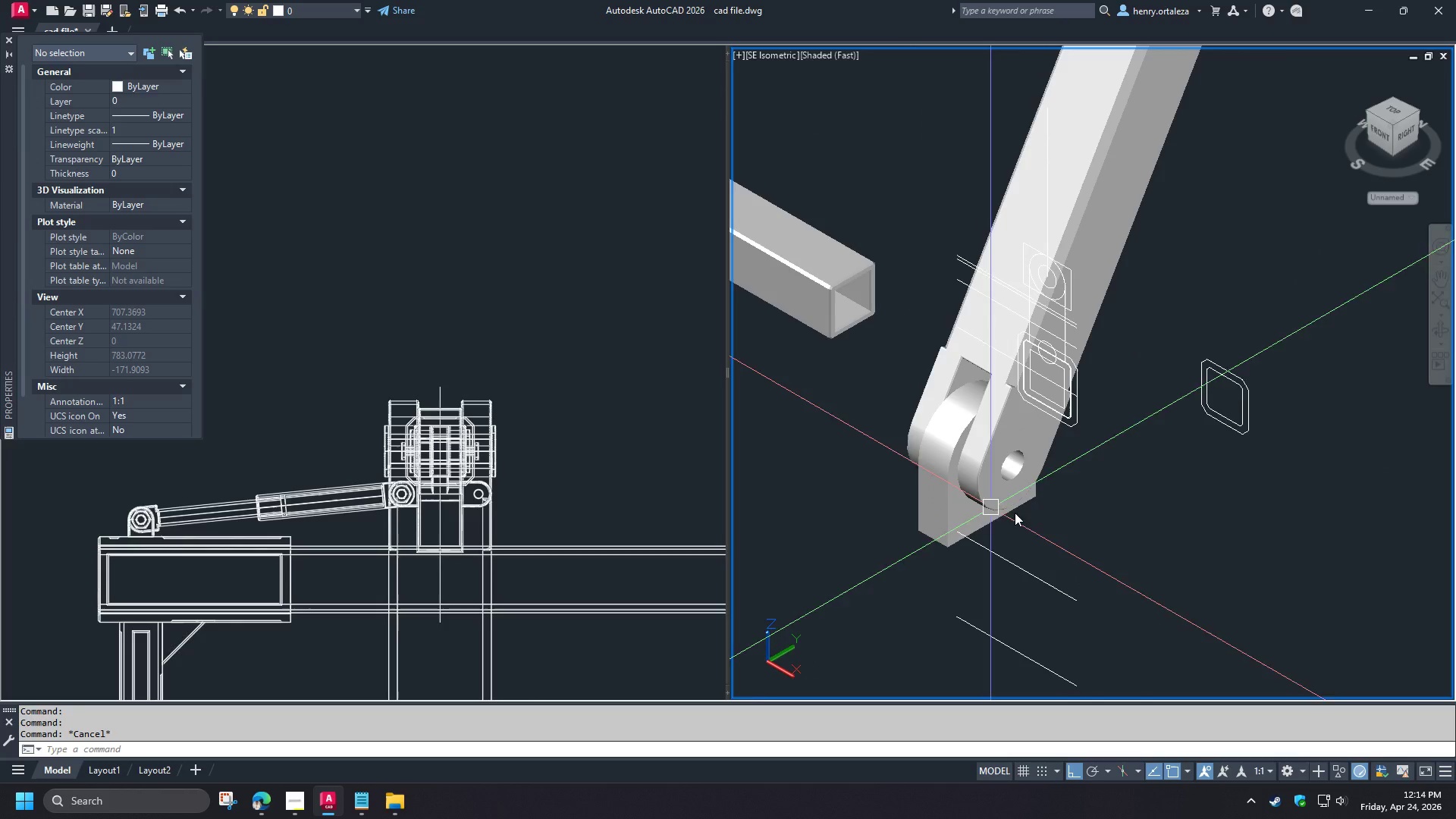 
hold_key(key=ShiftLeft, duration=1.19)
 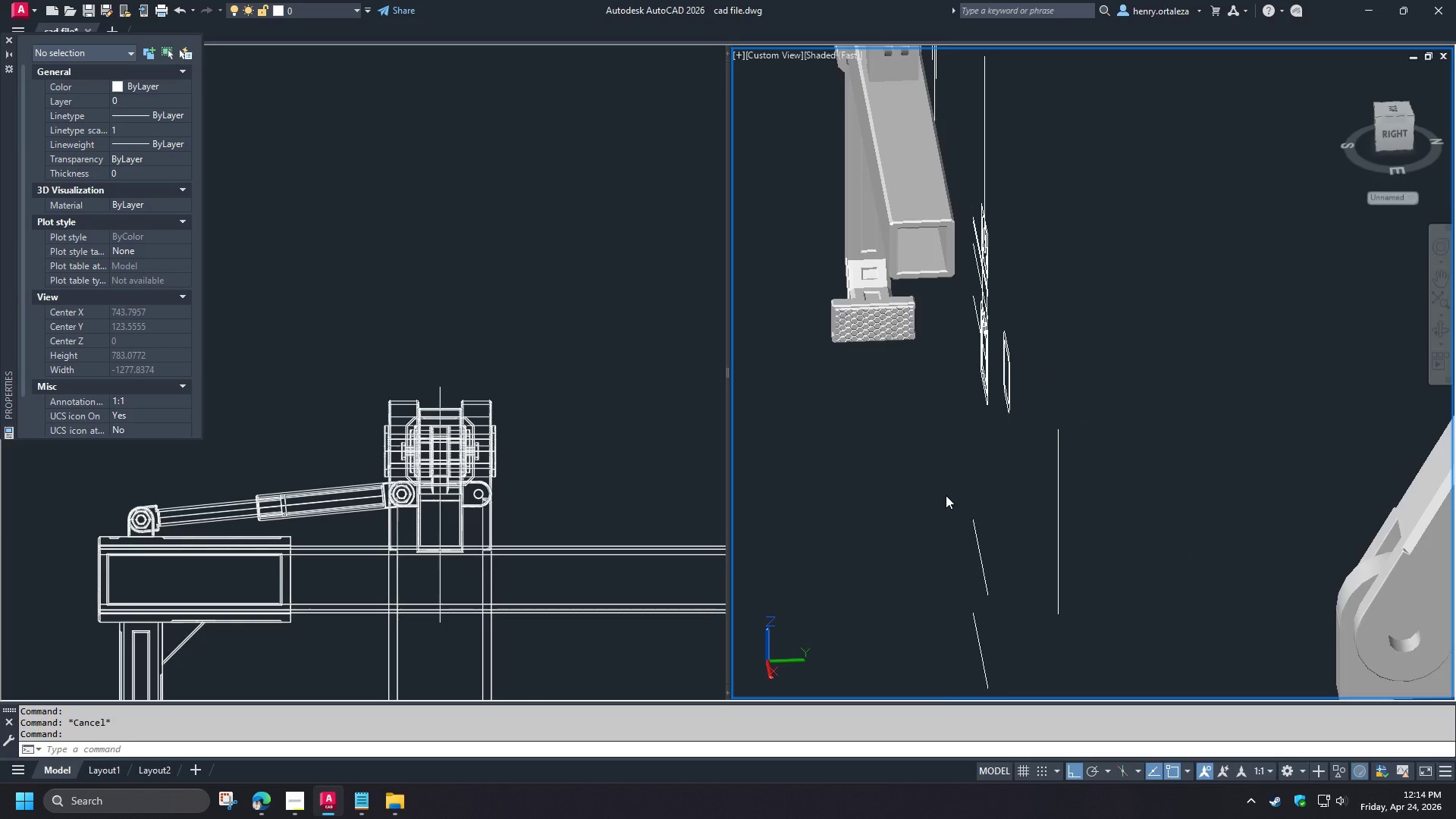 
scroll: coordinate [946, 495], scroll_direction: down, amount: 2.0
 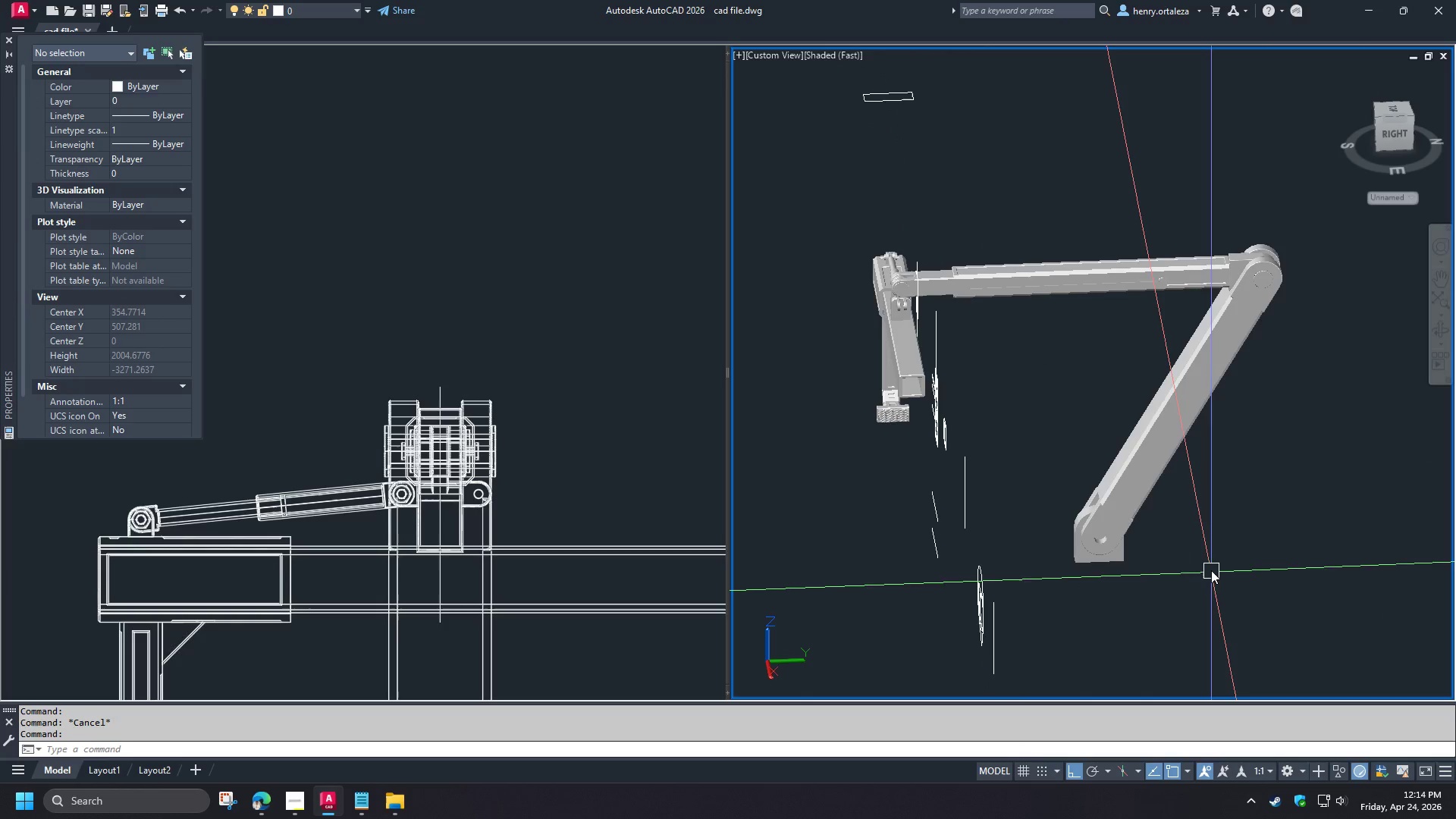 
scroll: coordinate [1166, 539], scroll_direction: up, amount: 2.0
 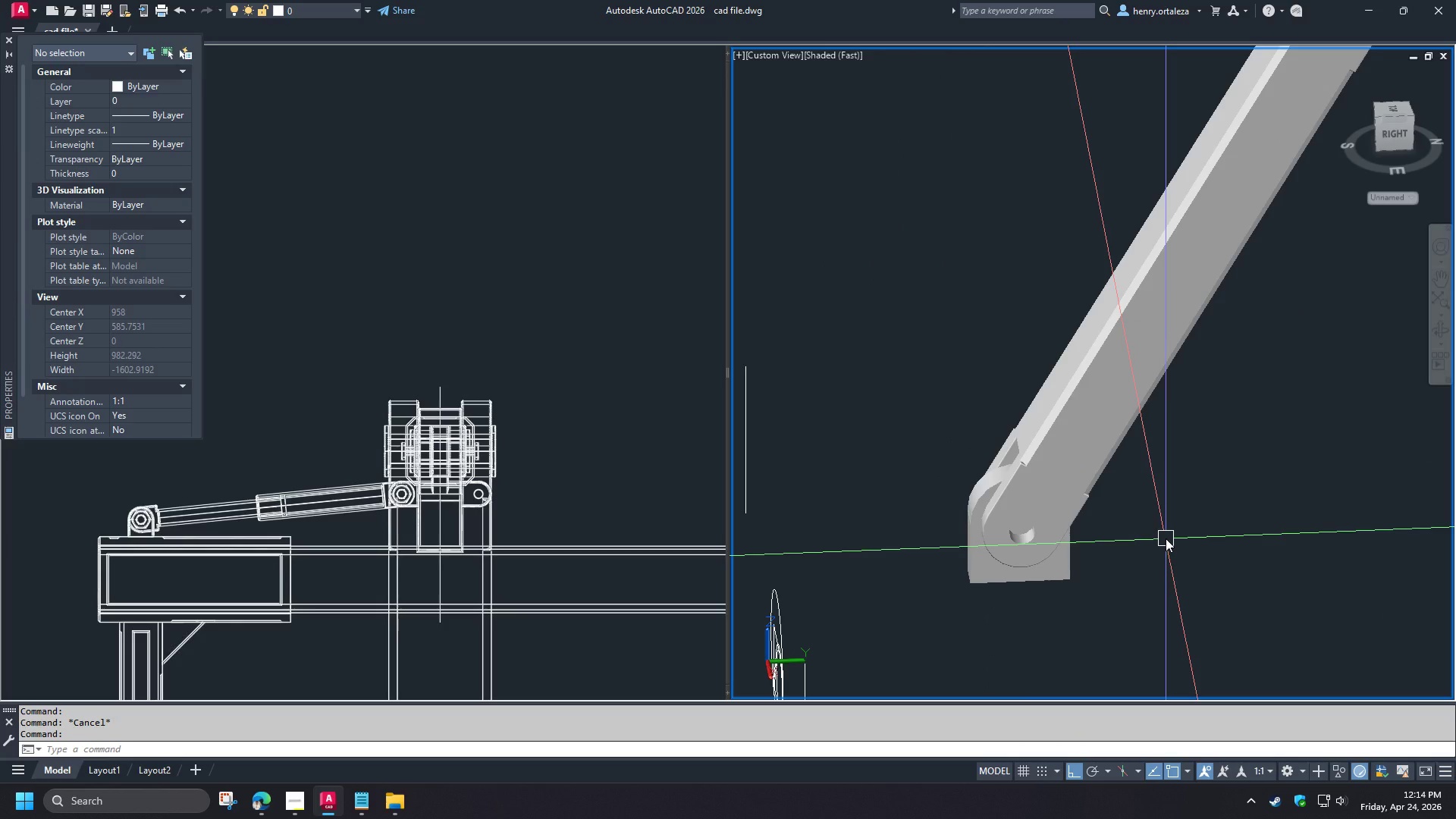 
type(vs 2 )
 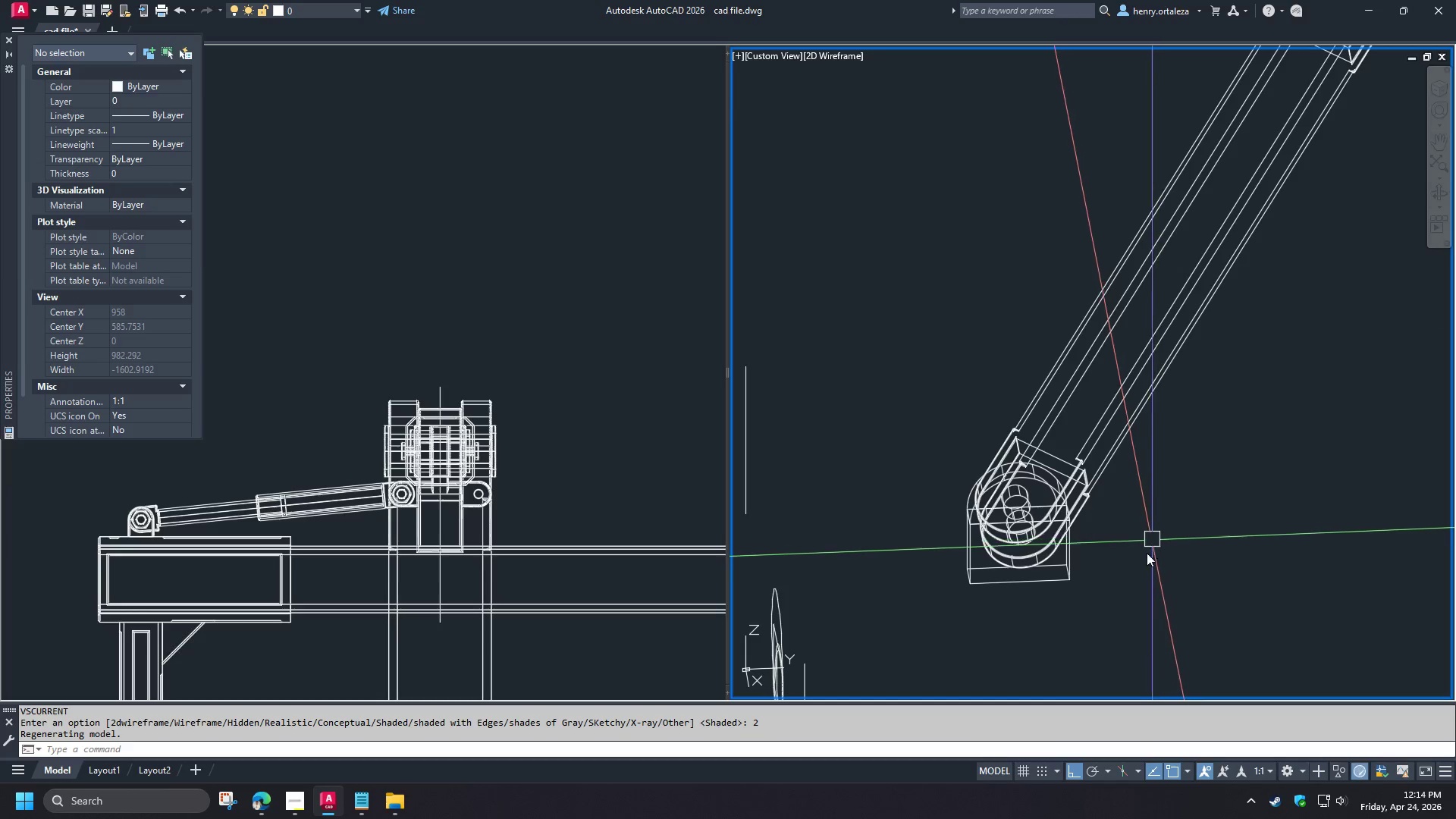 
type(re )
 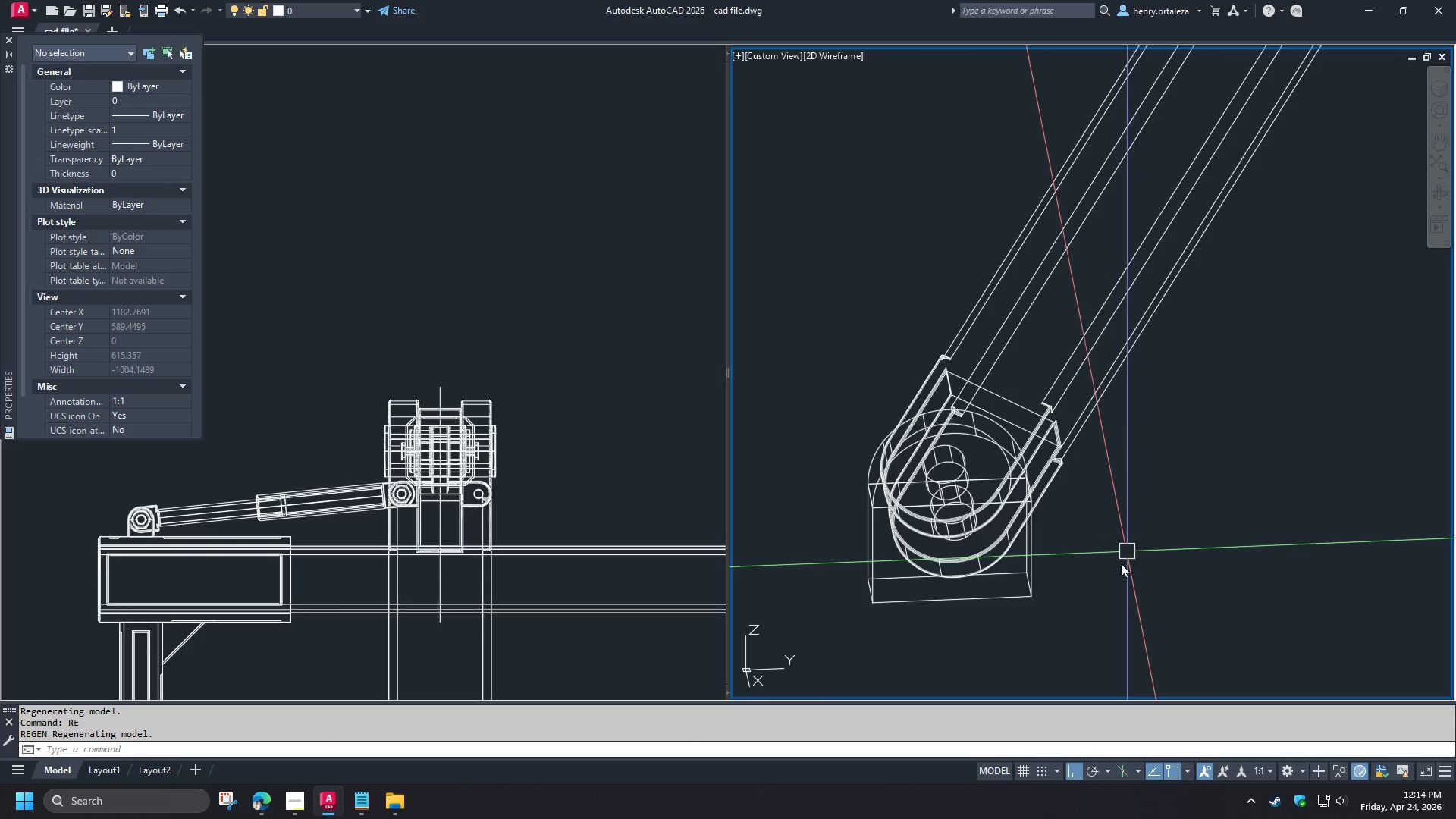 
scroll: coordinate [1133, 552], scroll_direction: up, amount: 1.0
 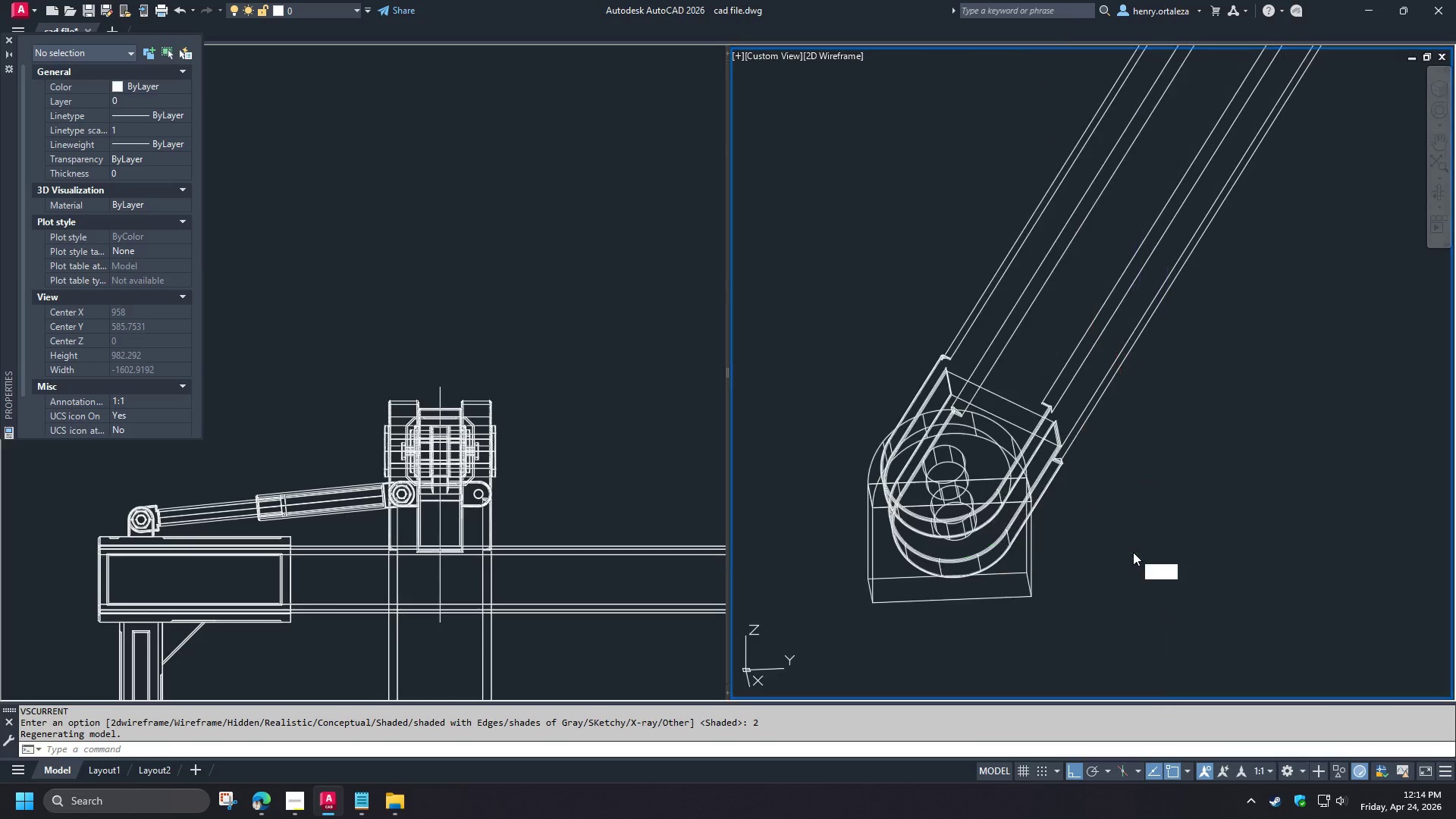 
hold_key(key=ShiftLeft, duration=1.53)
 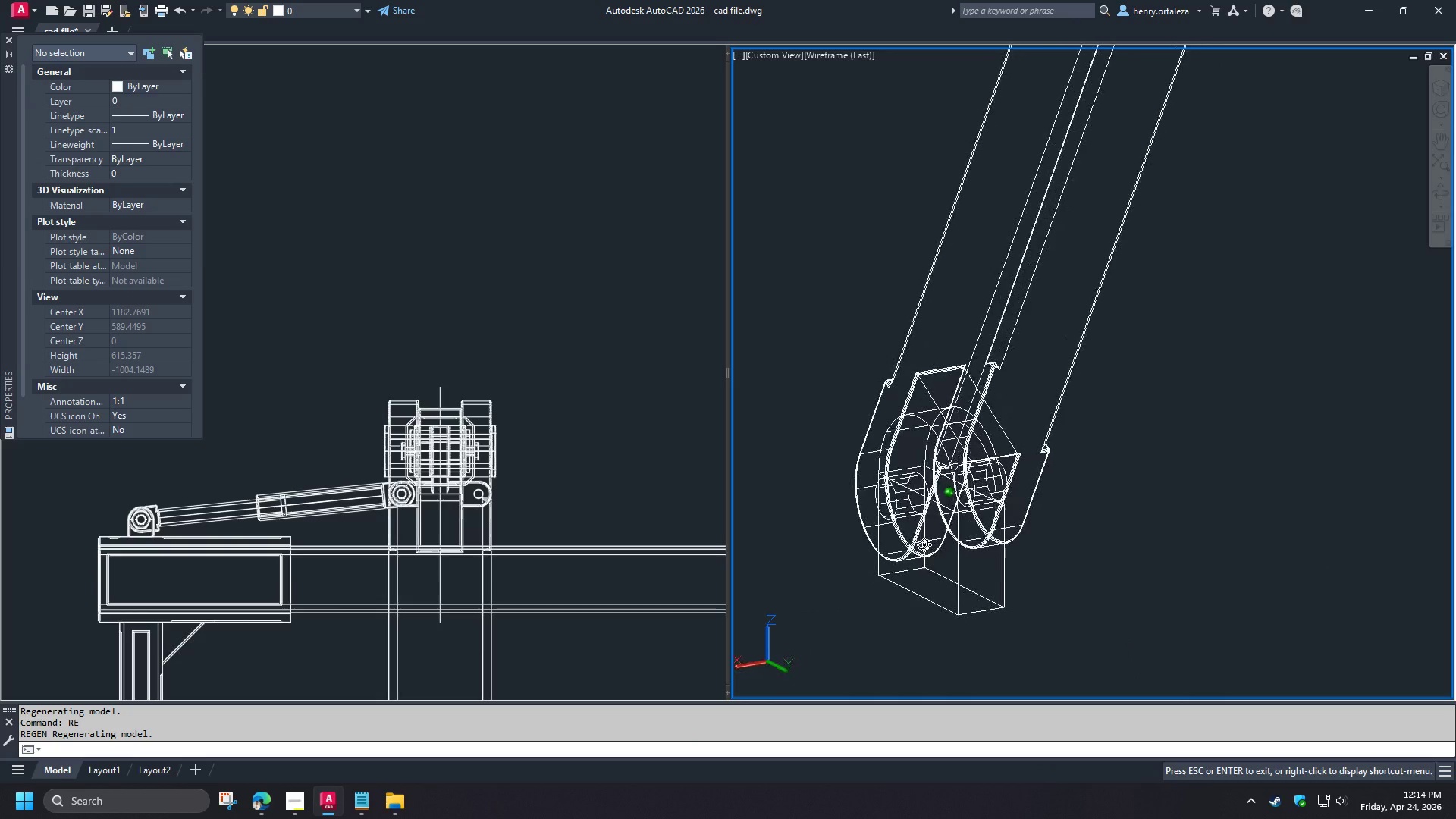 
hold_key(key=ShiftLeft, duration=1.52)
 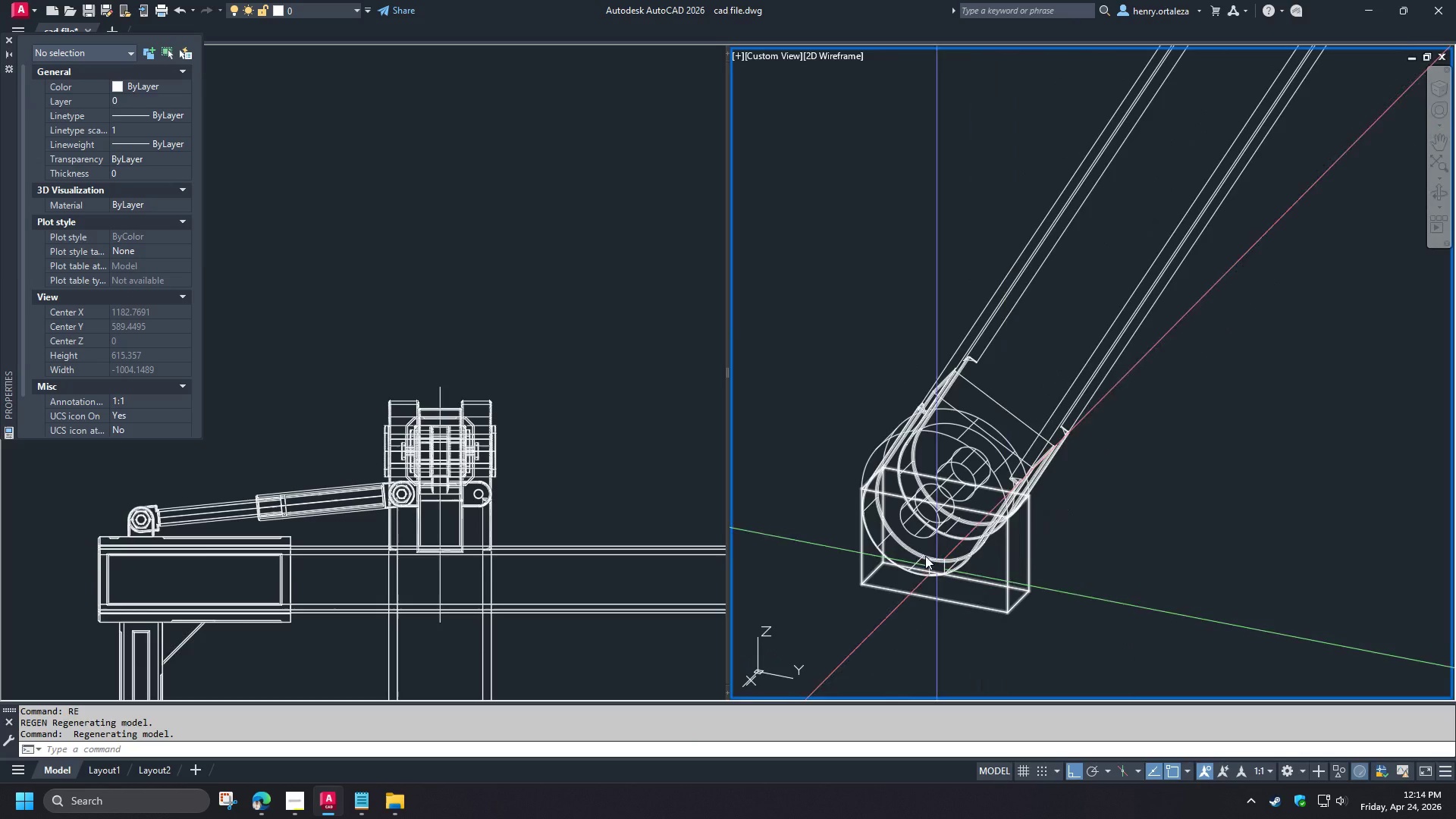 
hold_key(key=ShiftLeft, duration=0.39)
 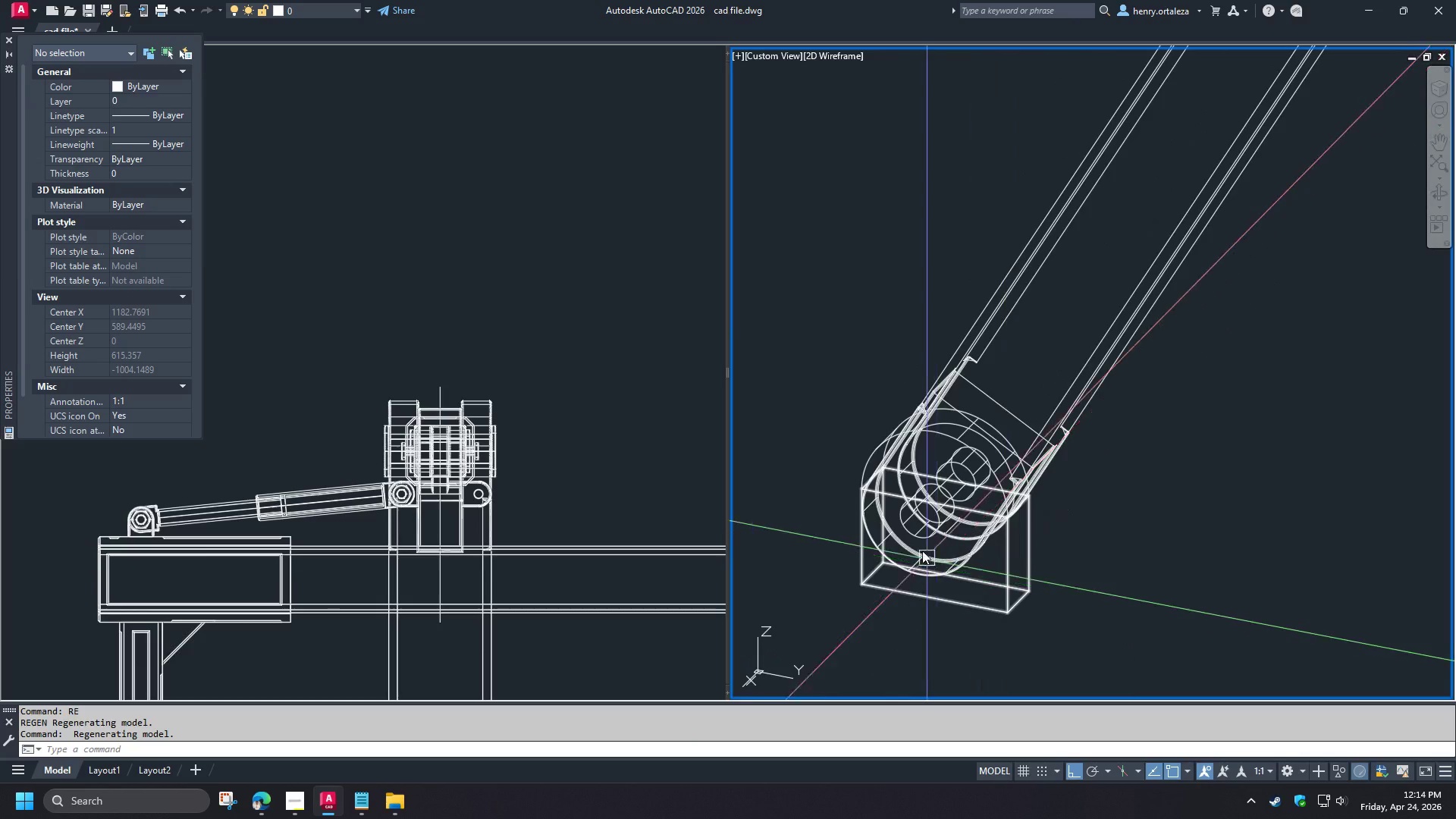 
key(C)
 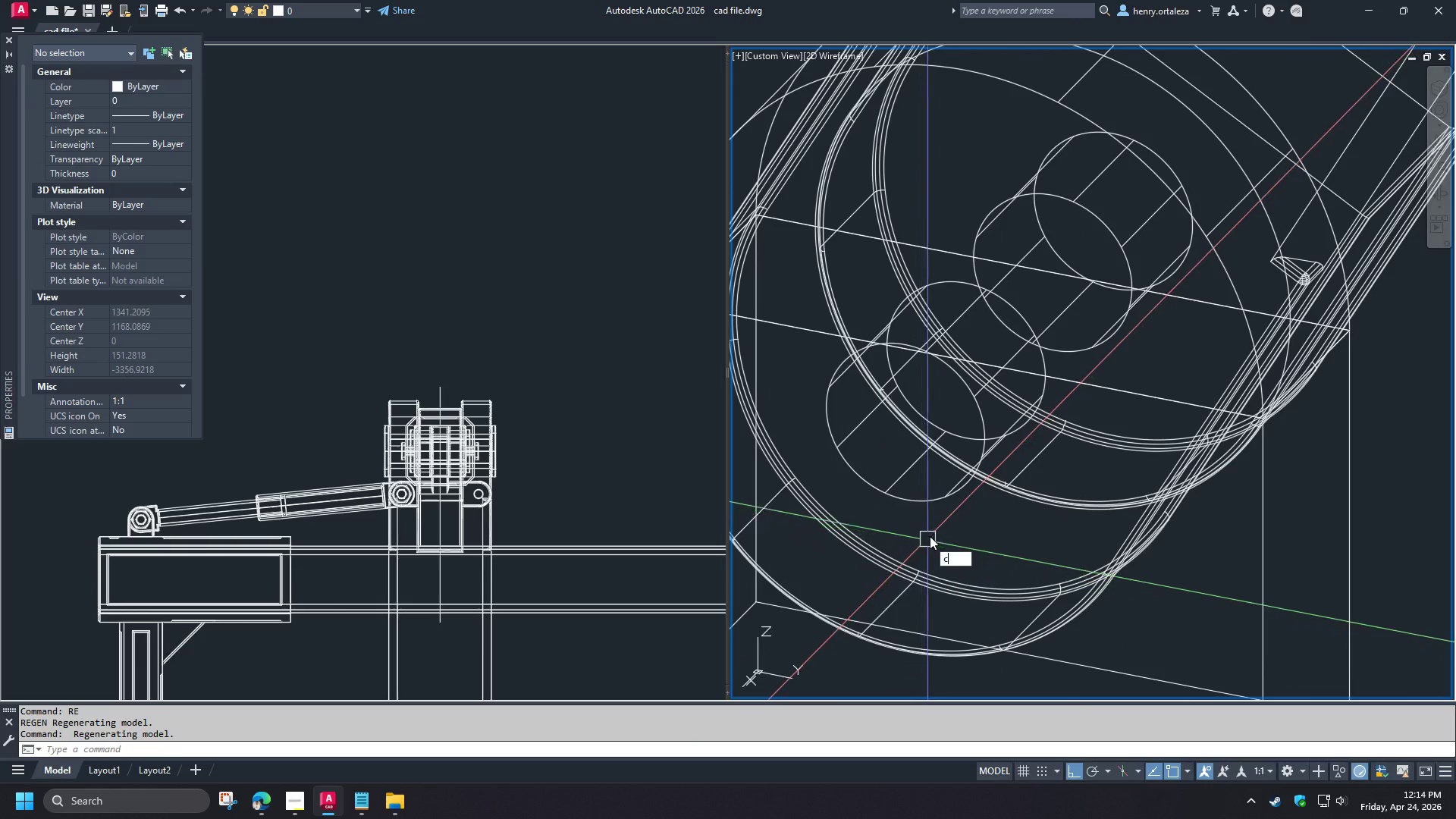 
scroll: coordinate [922, 550], scroll_direction: up, amount: 3.0
 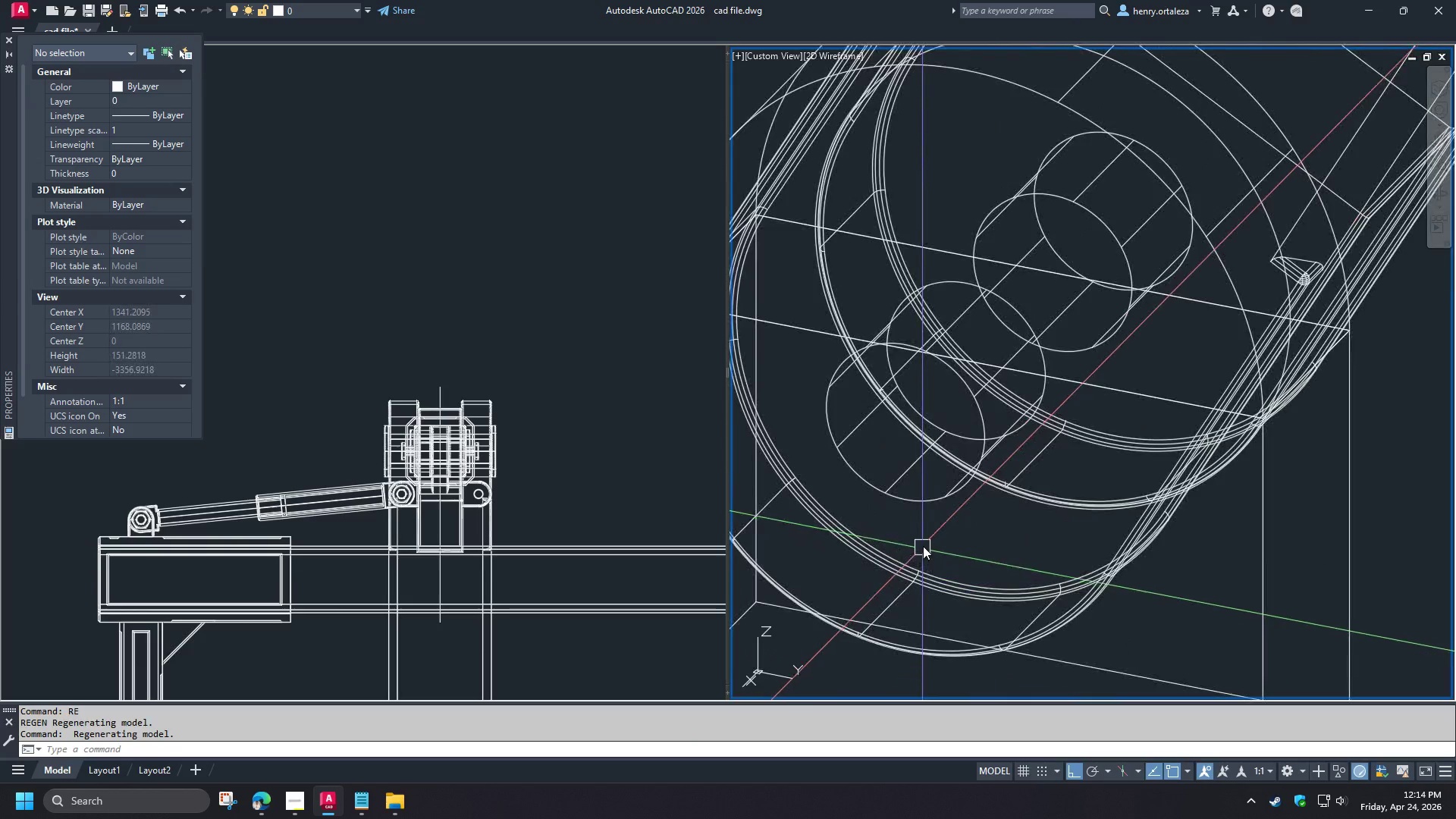 
type( cen )
 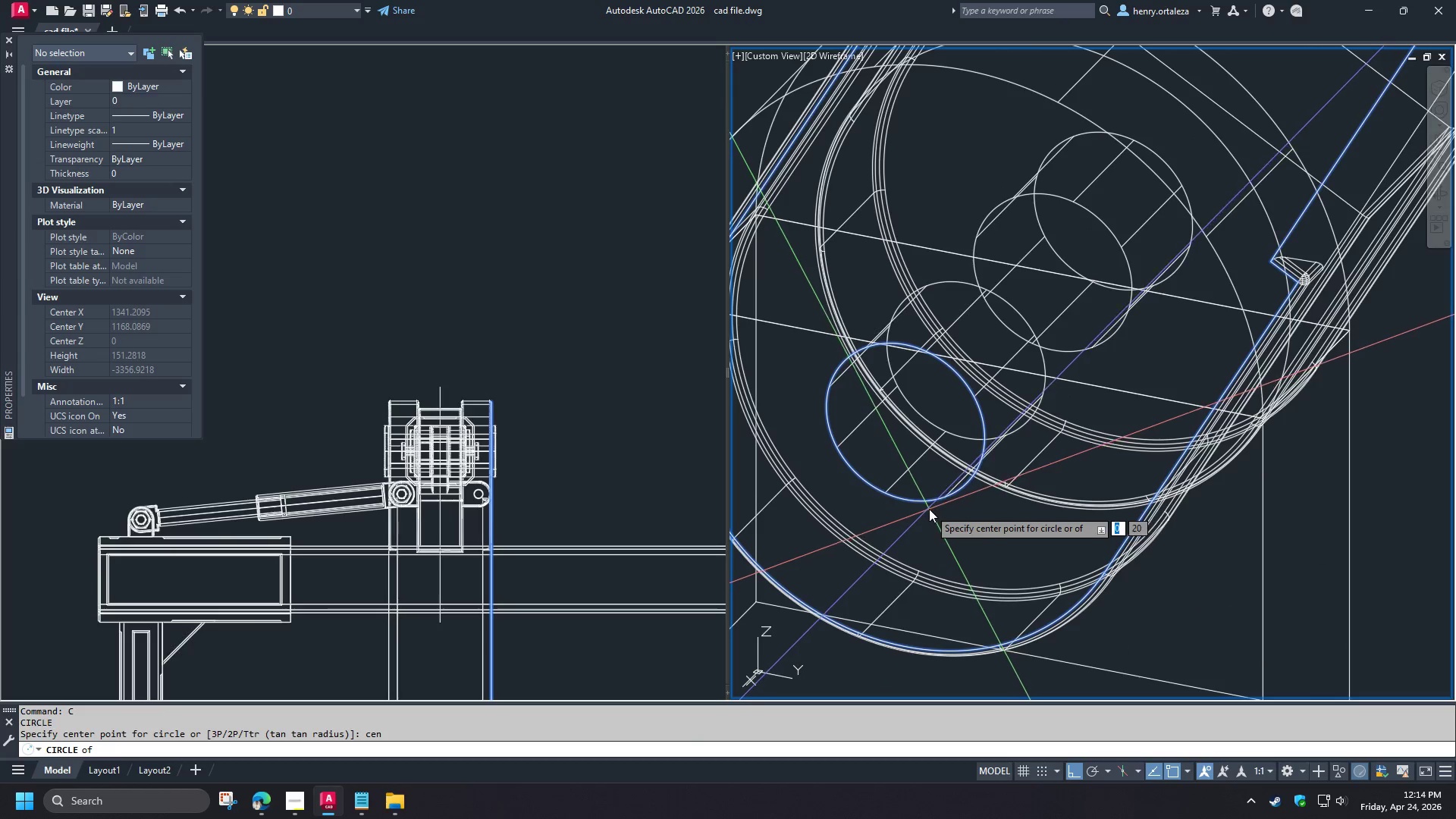 
left_click([929, 509])
 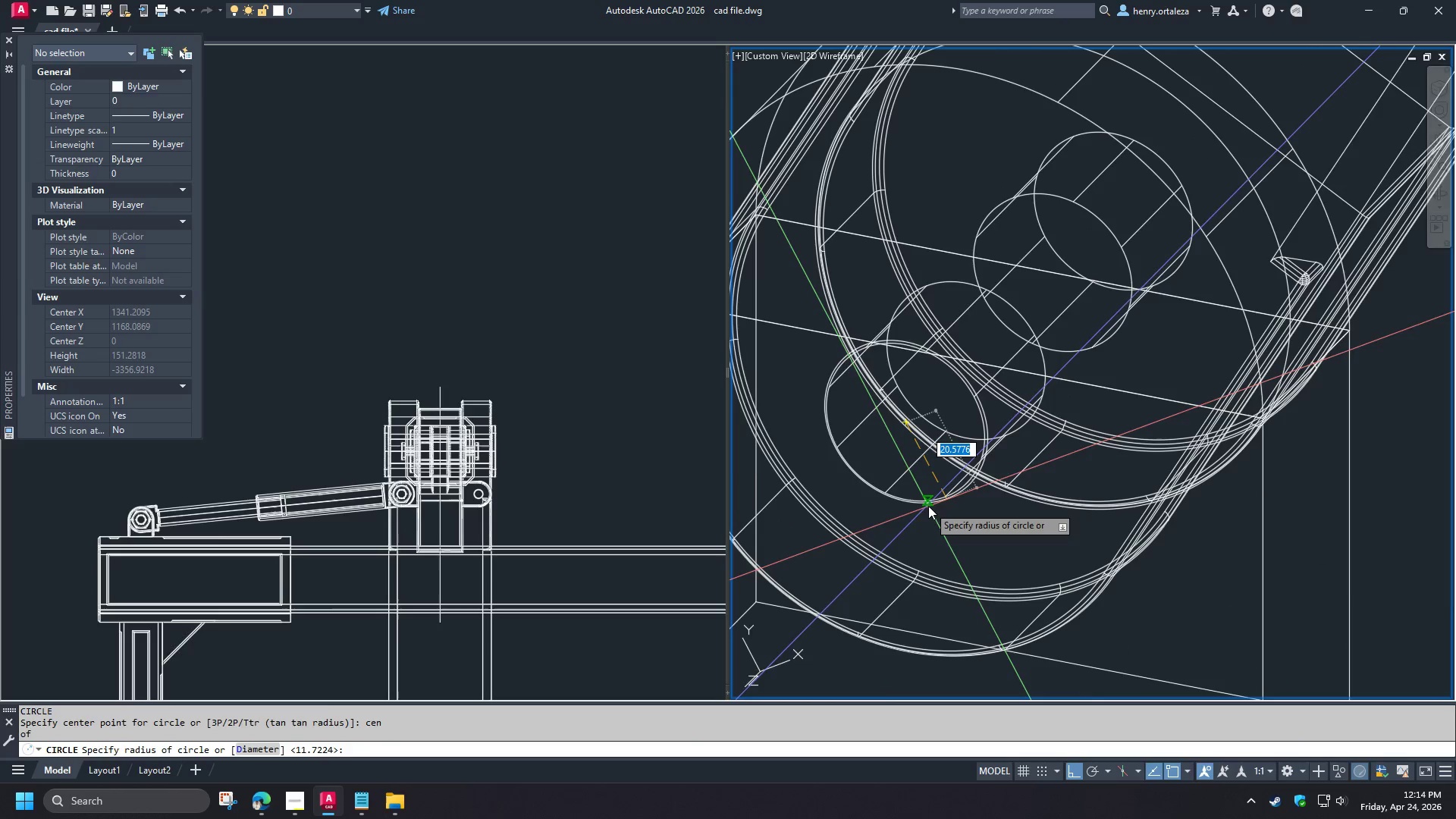 
left_click([928, 506])
 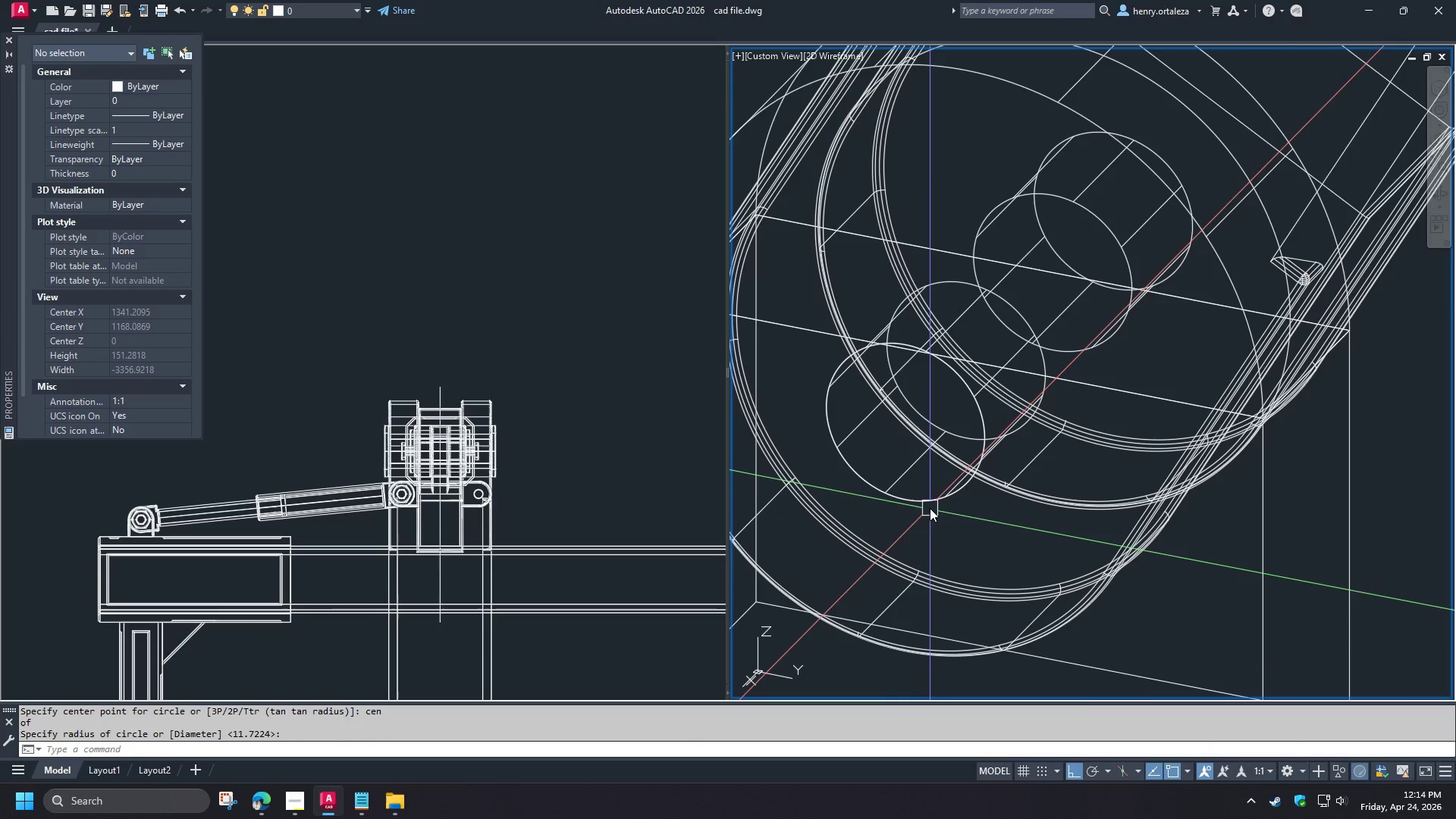 
key(E)
 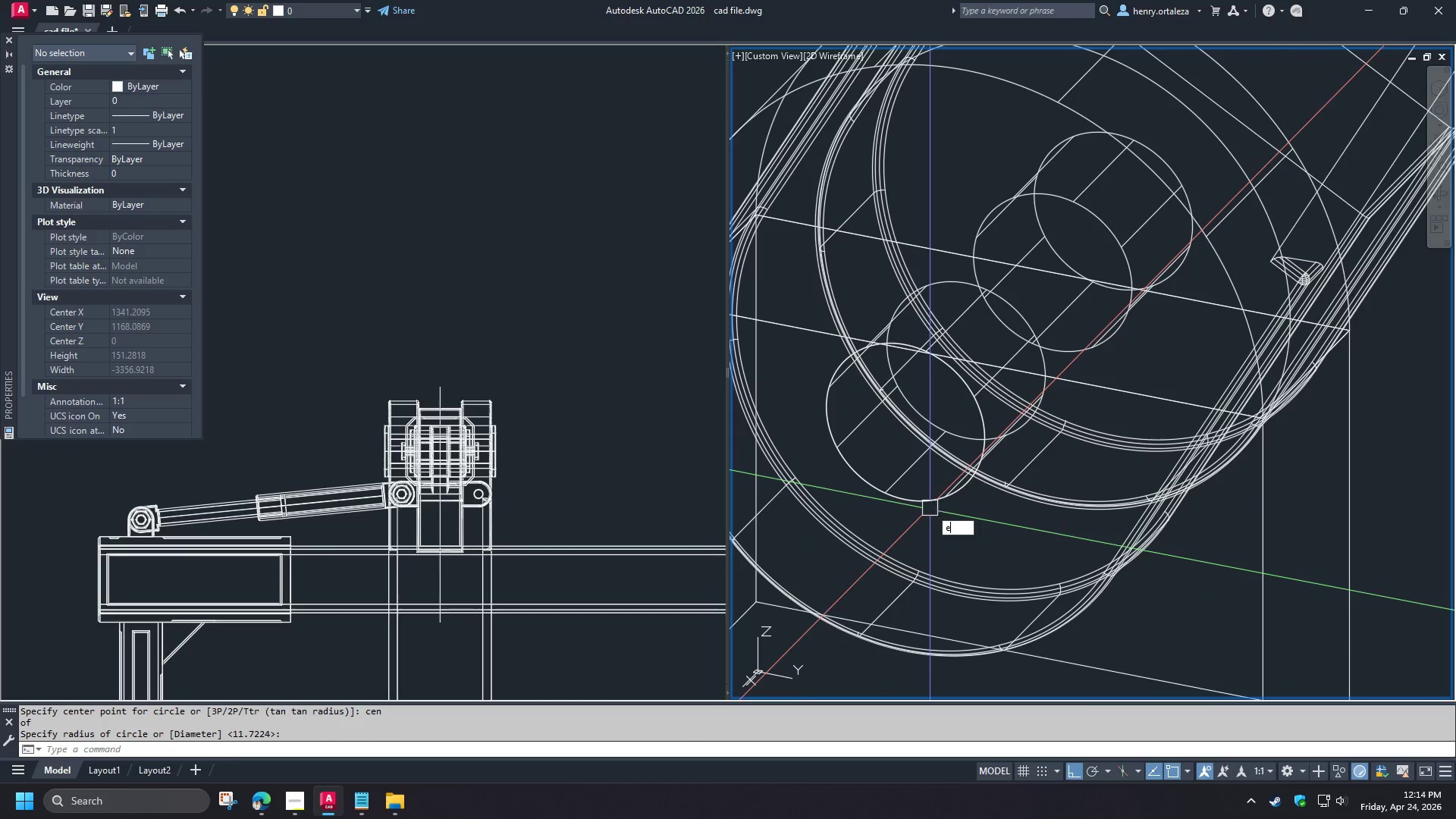 
type(xt )
 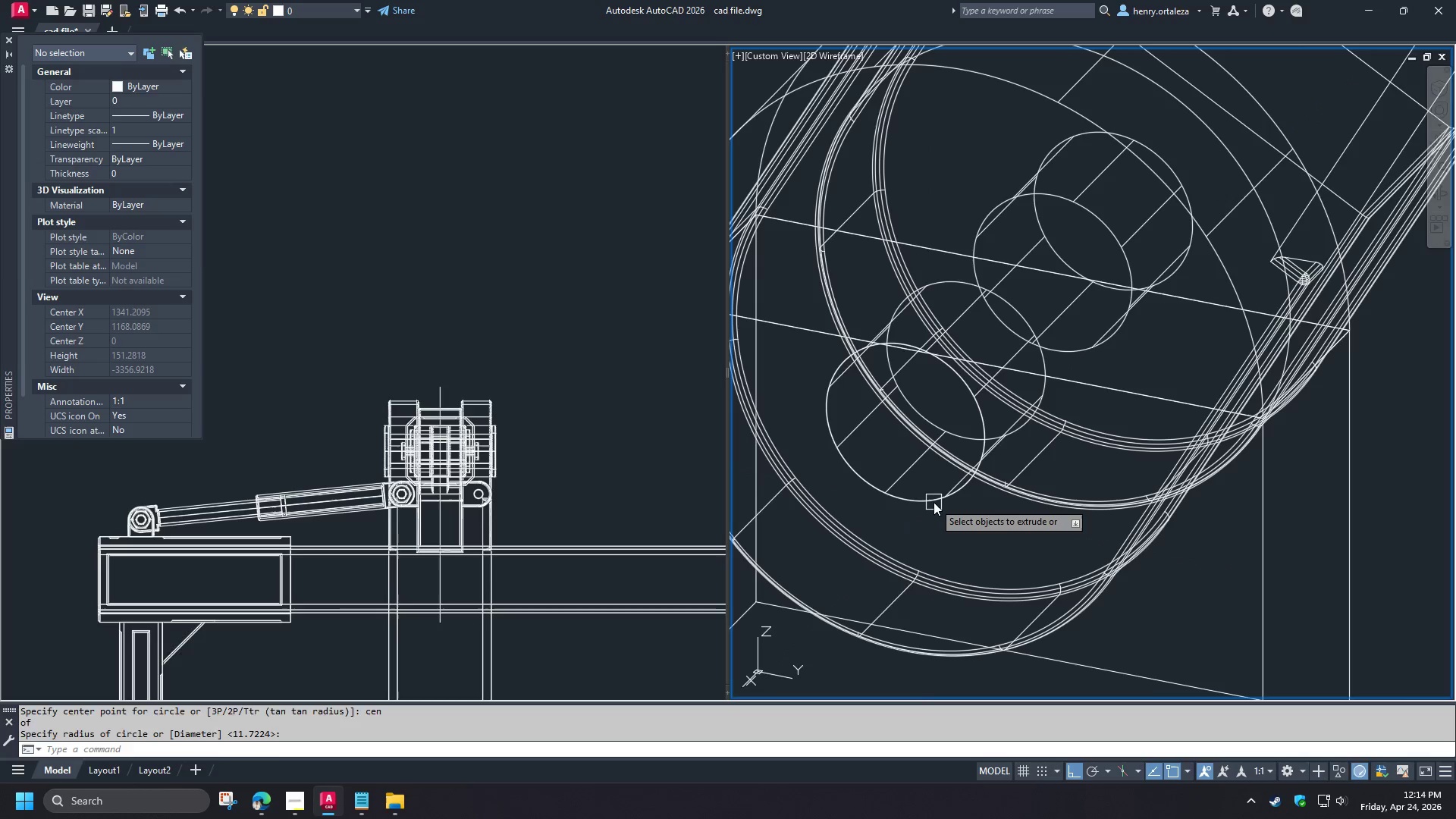 
left_click([934, 502])
 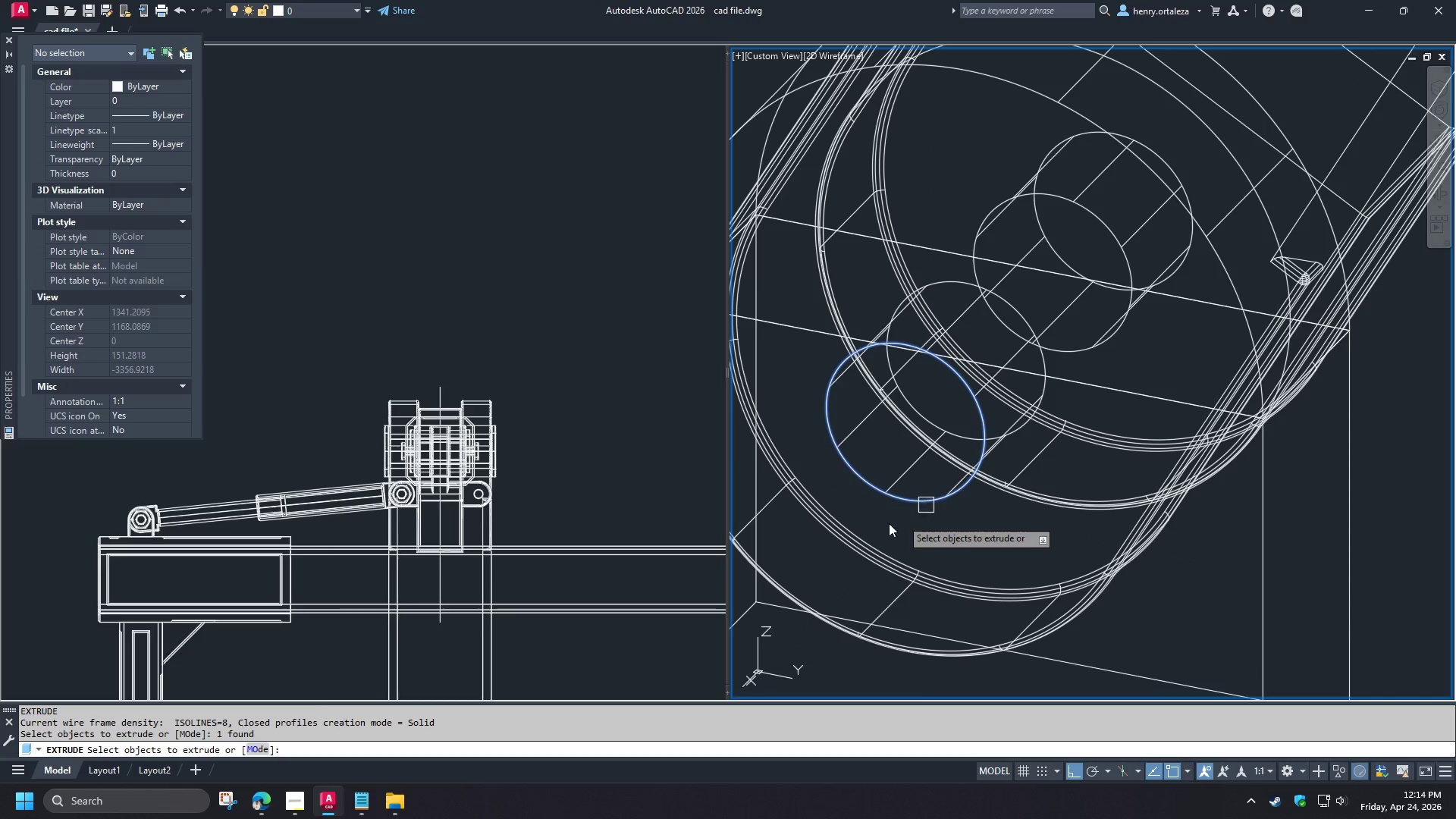 
key(Space)
 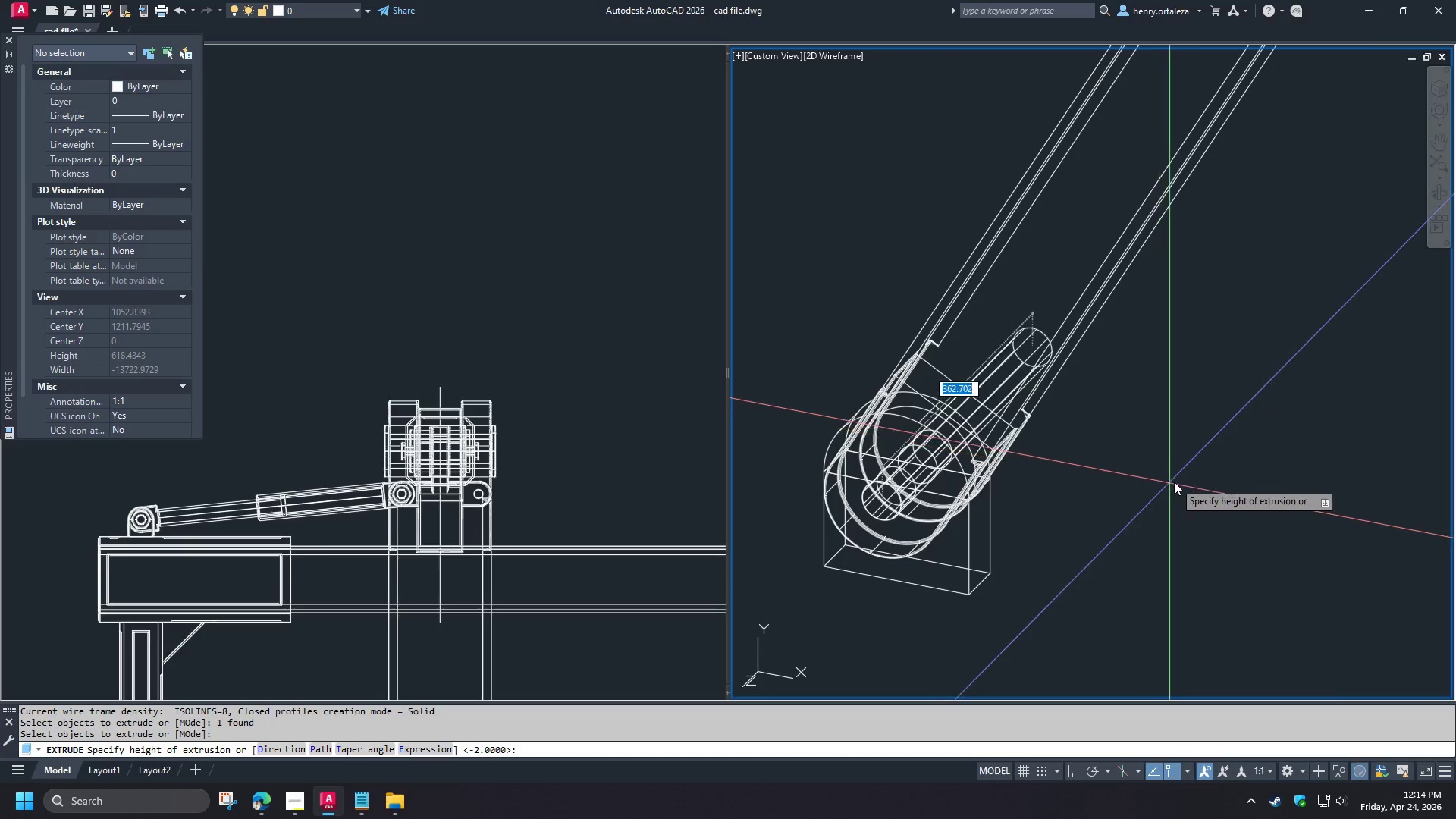 
scroll: coordinate [873, 526], scroll_direction: down, amount: 3.0
 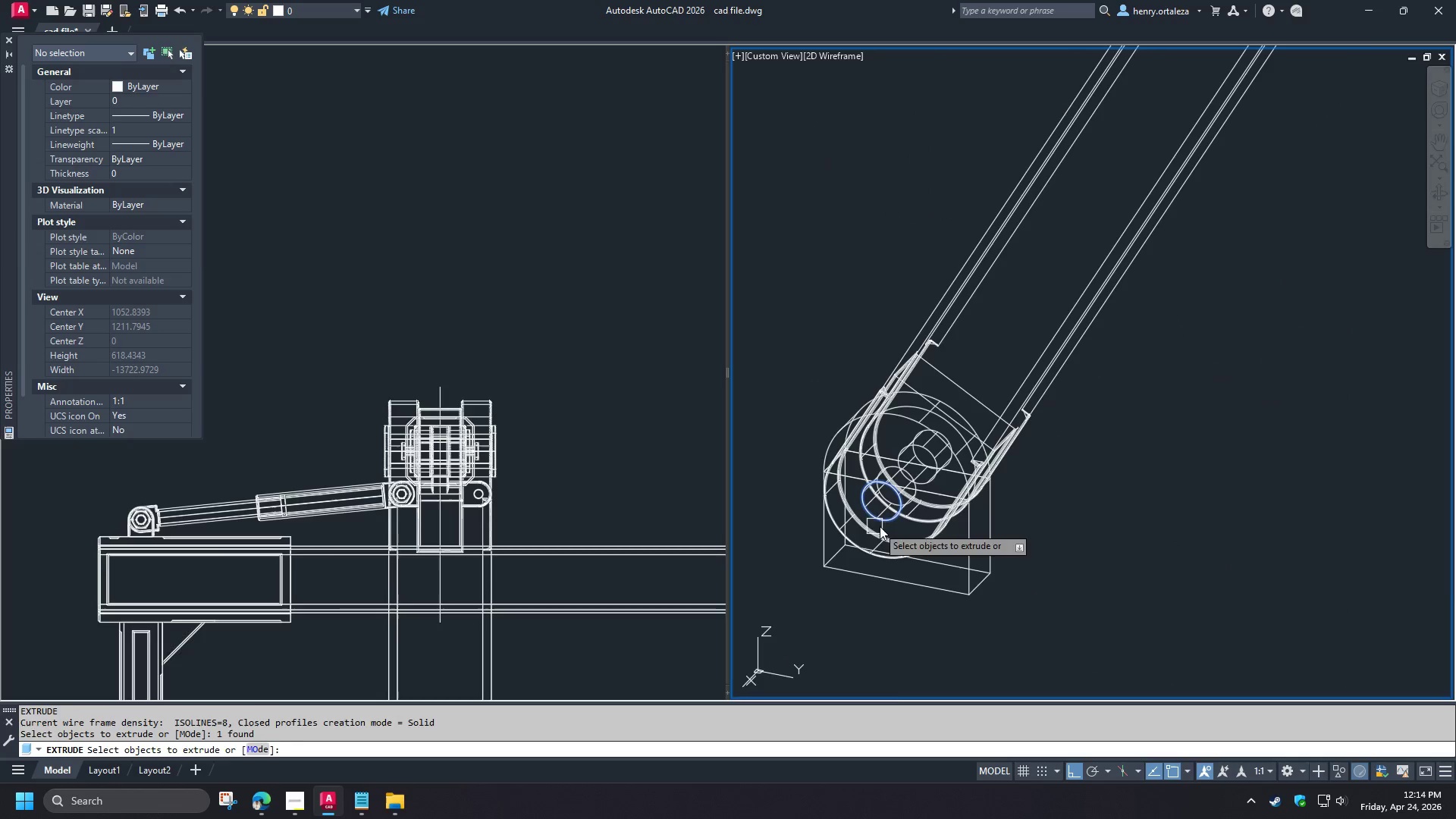 
left_click([1175, 481])
 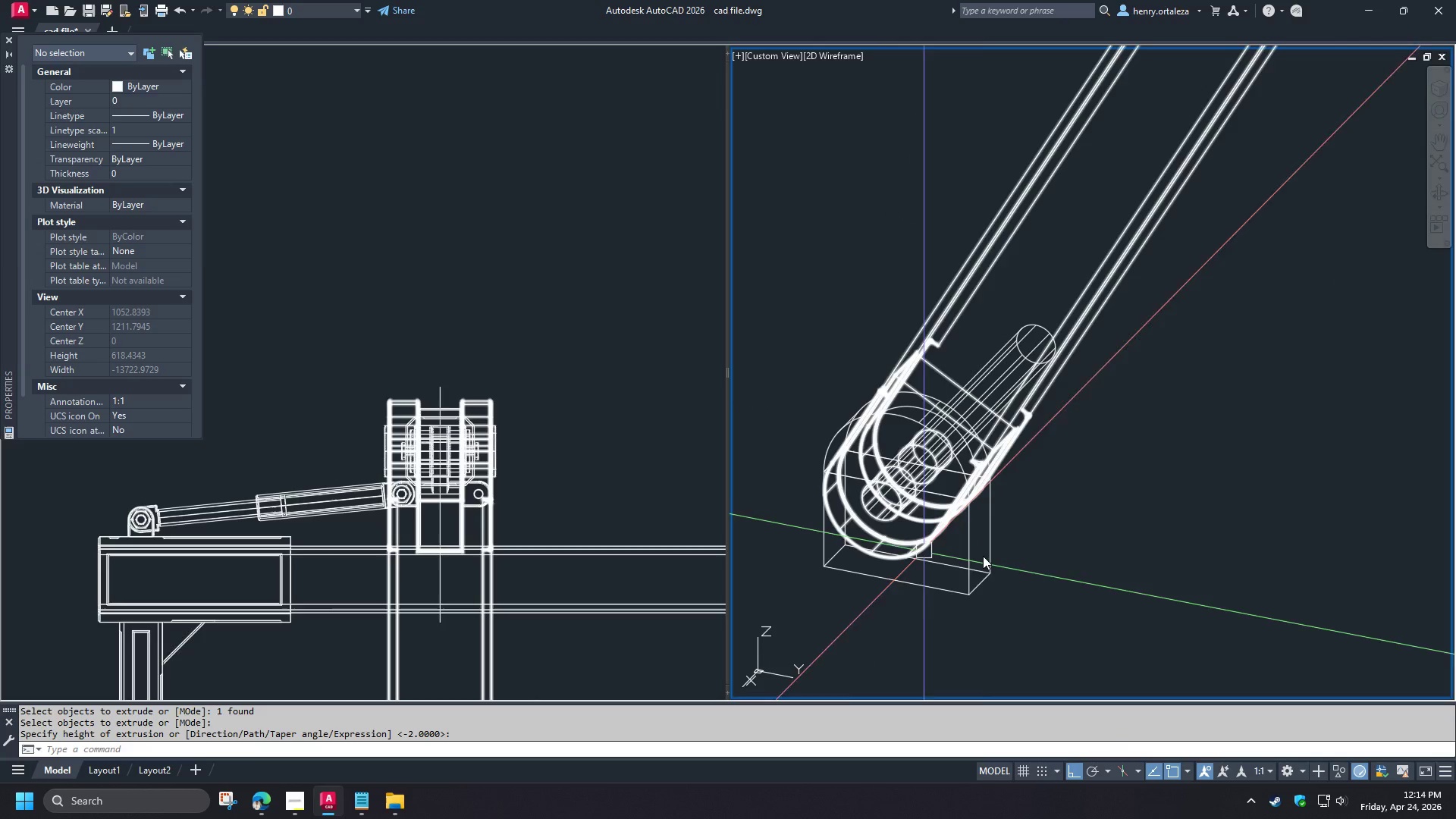 
scroll: coordinate [934, 528], scroll_direction: up, amount: 1.0
 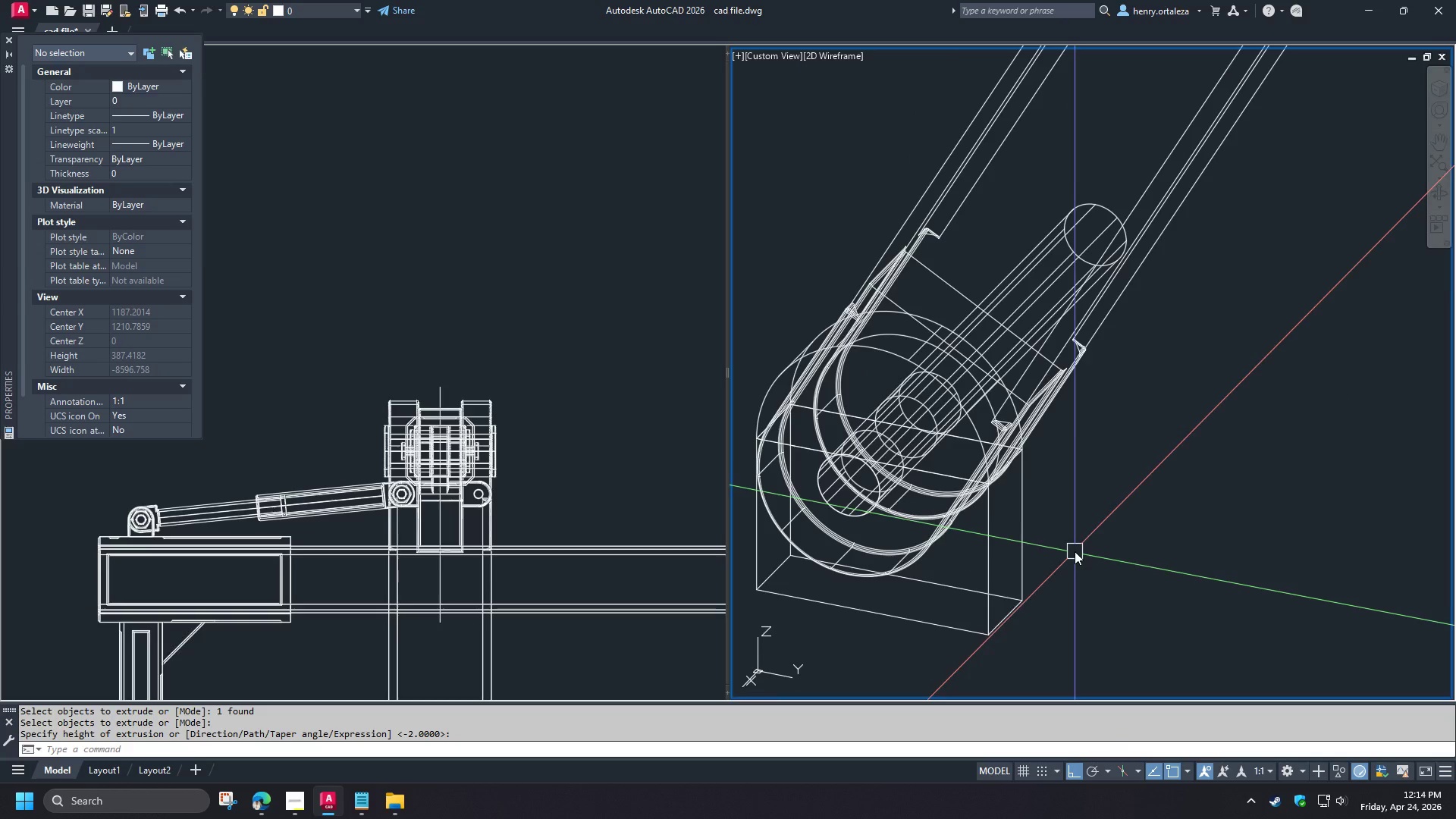 
type(uni )
 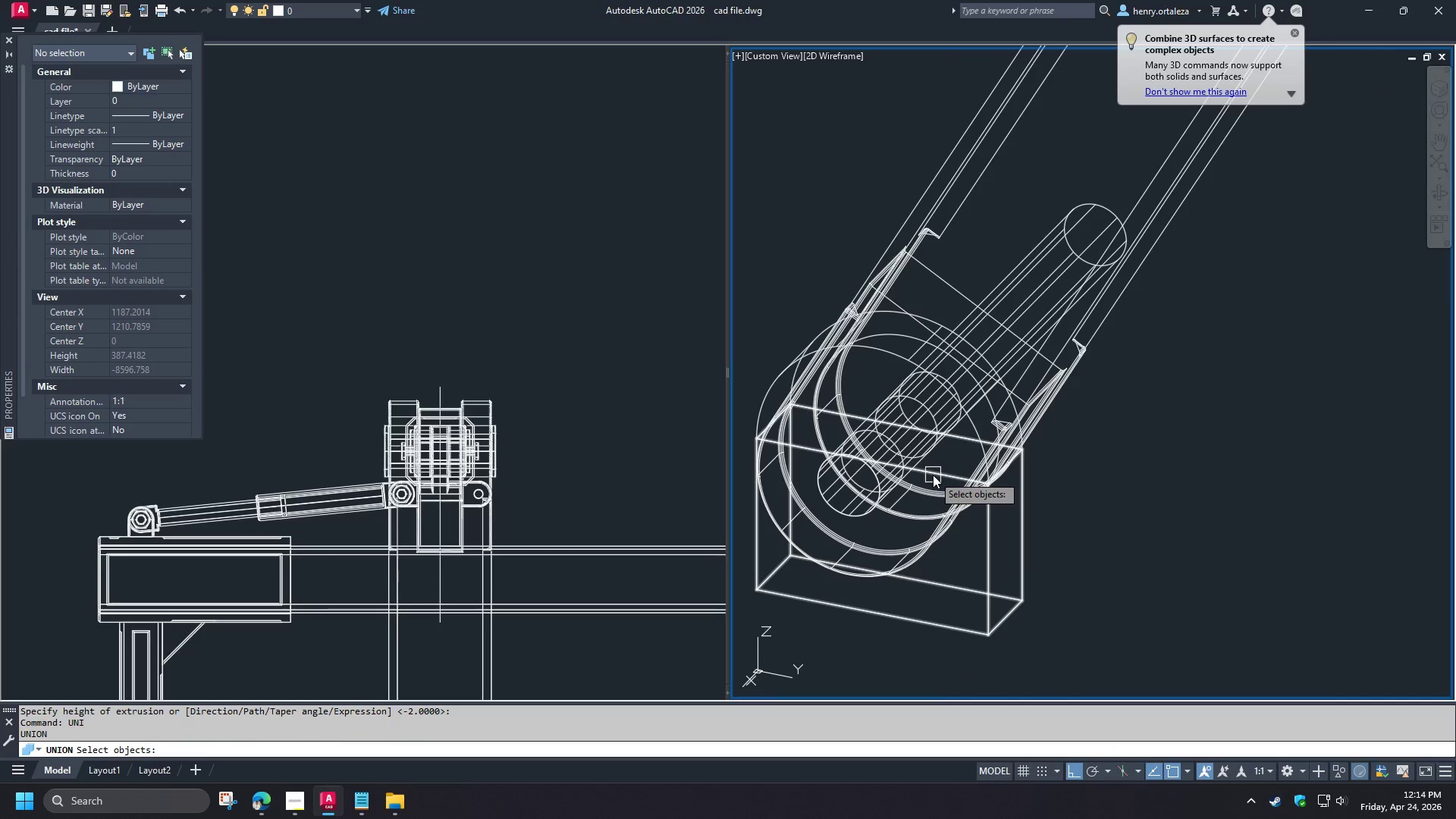 
left_click([933, 475])
 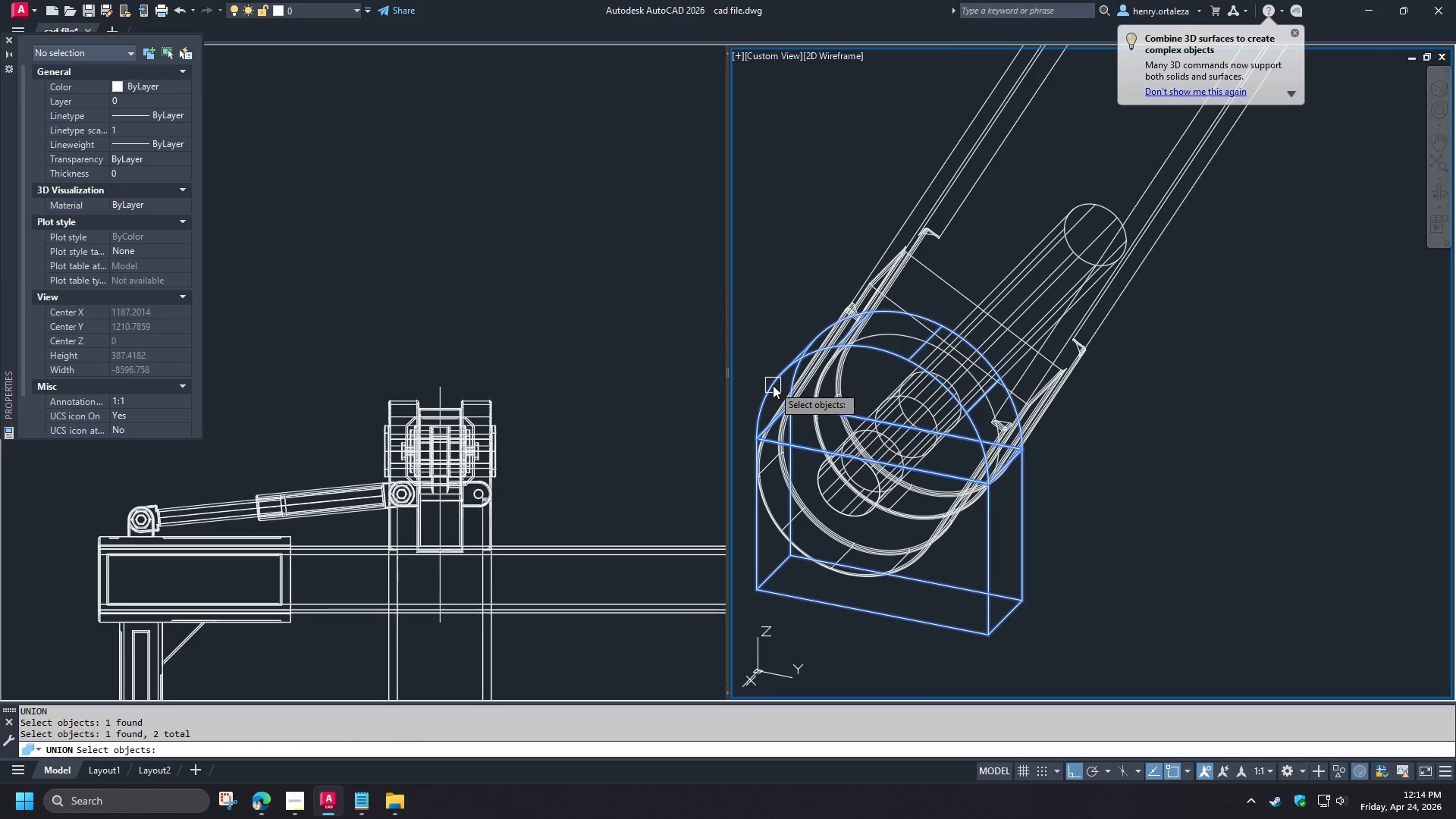 
key(Space)
 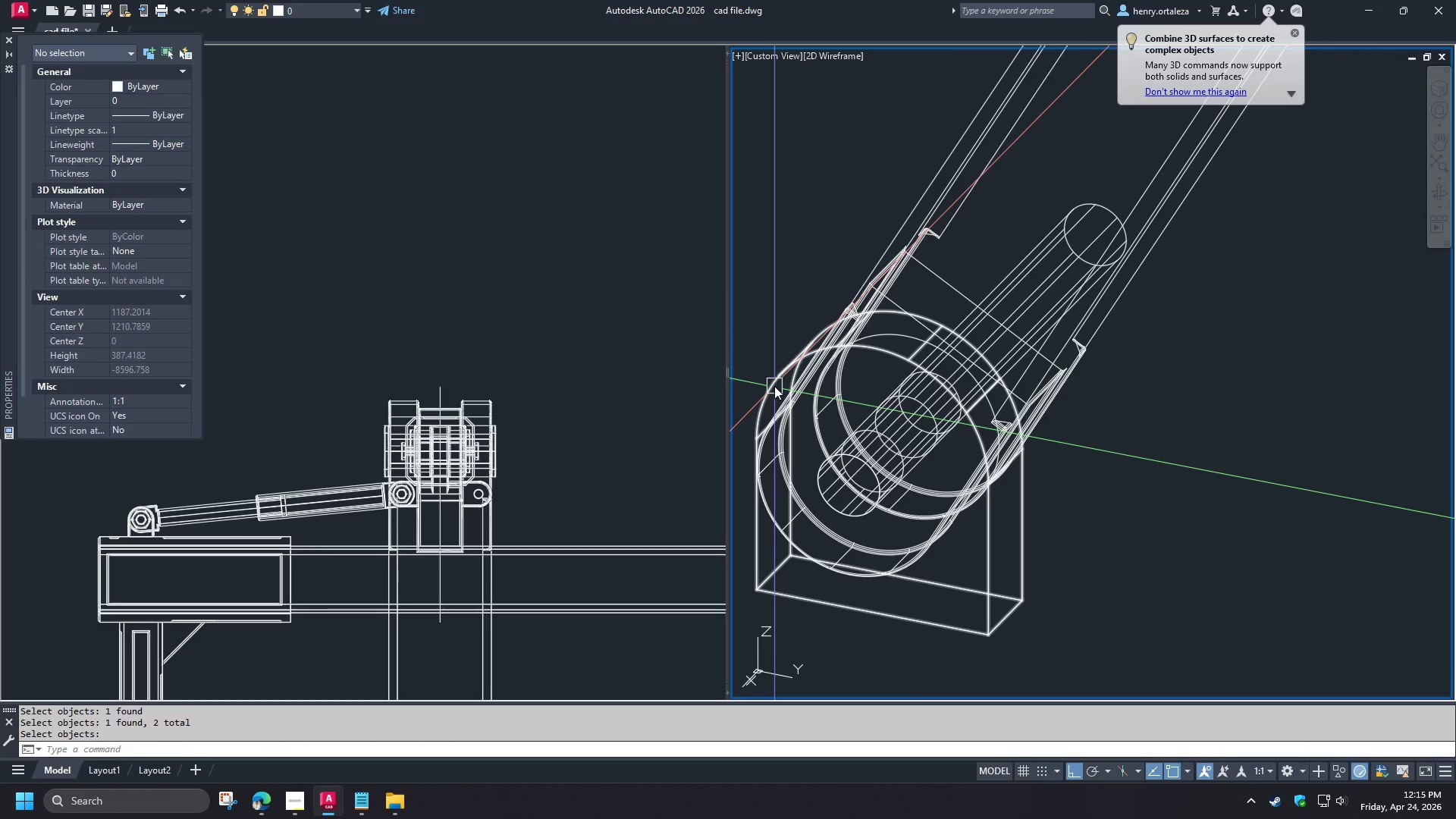 
key(Control+Z)
 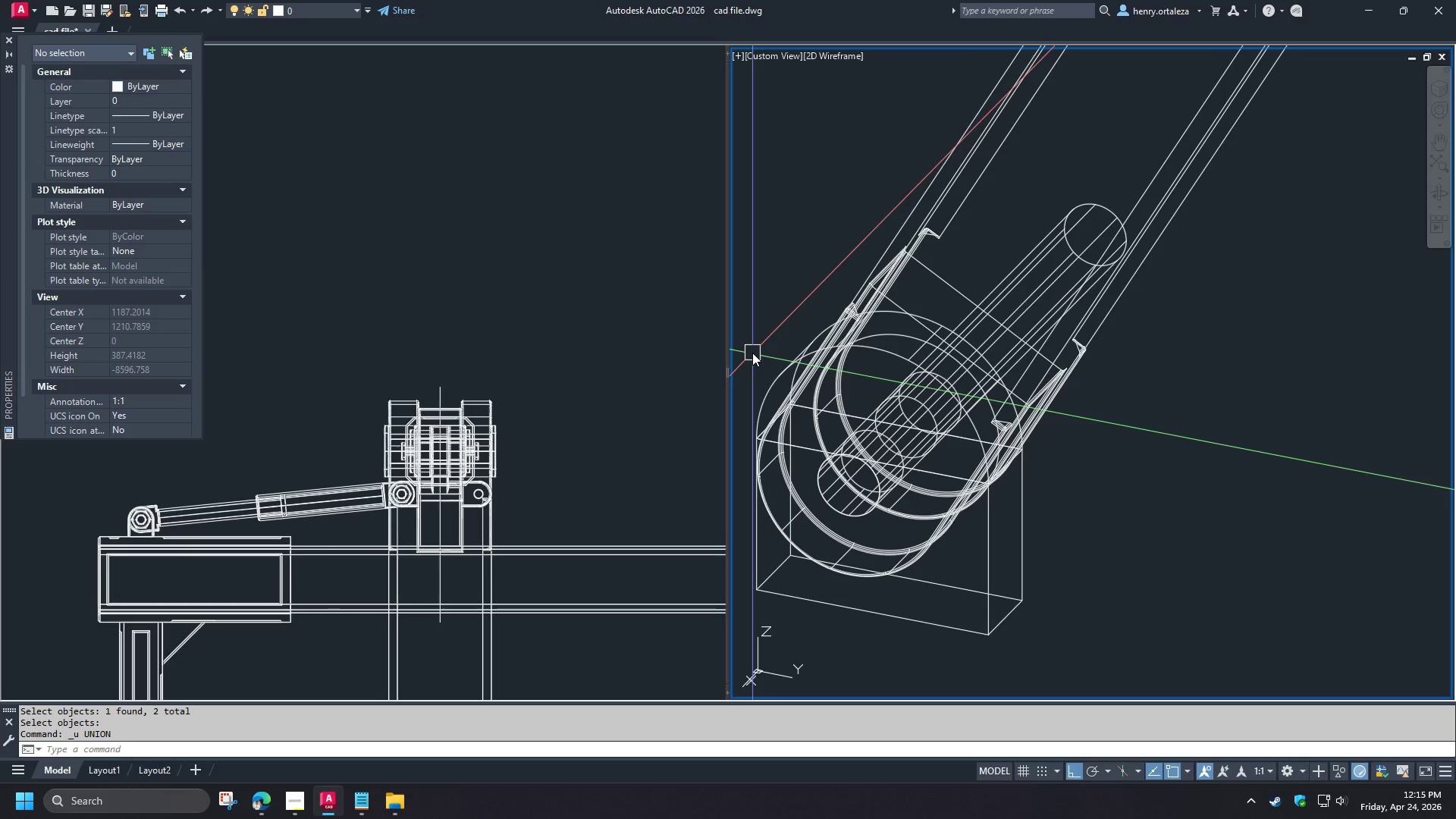 
type(uni )
 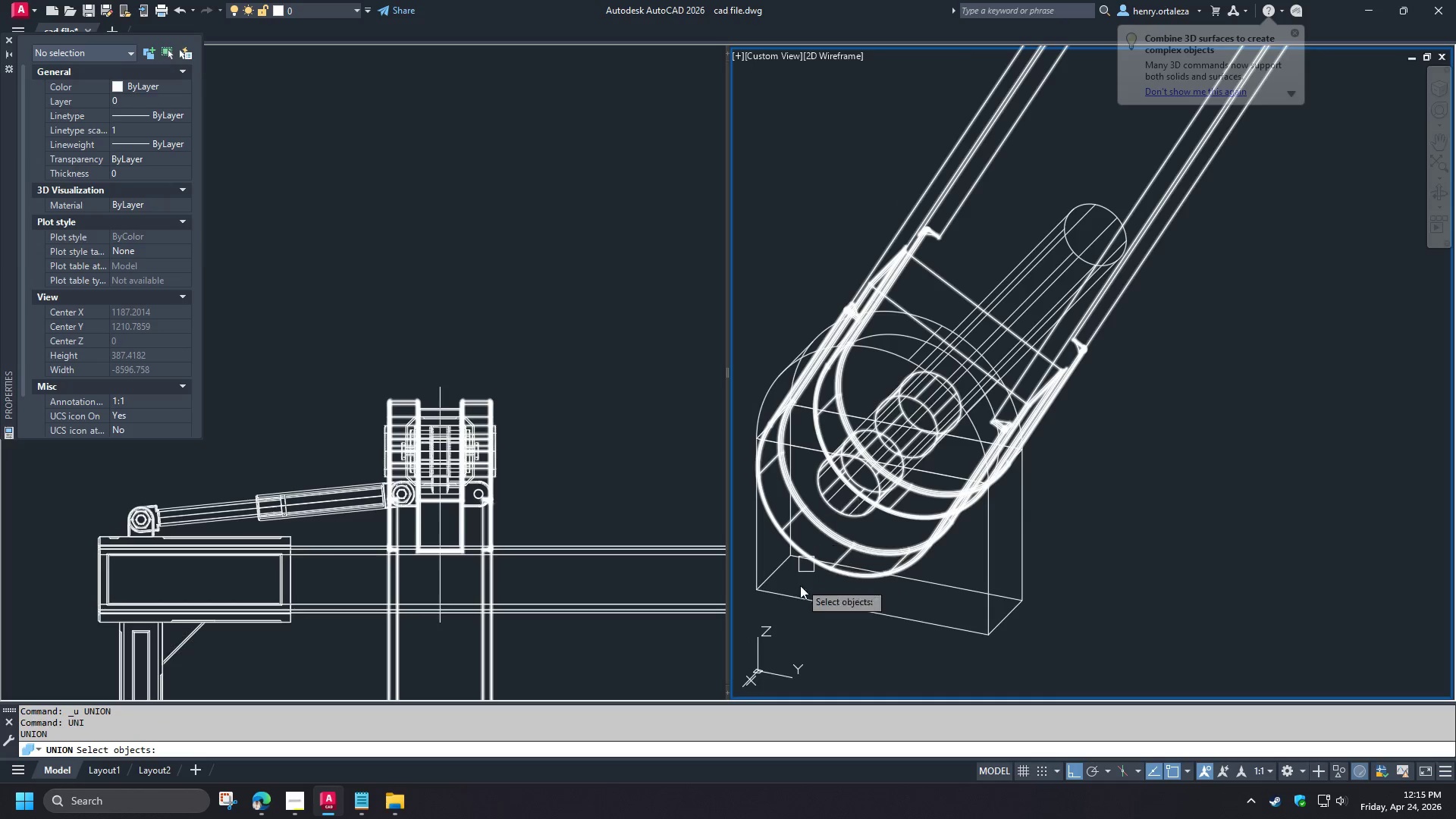 
left_click([795, 595])
 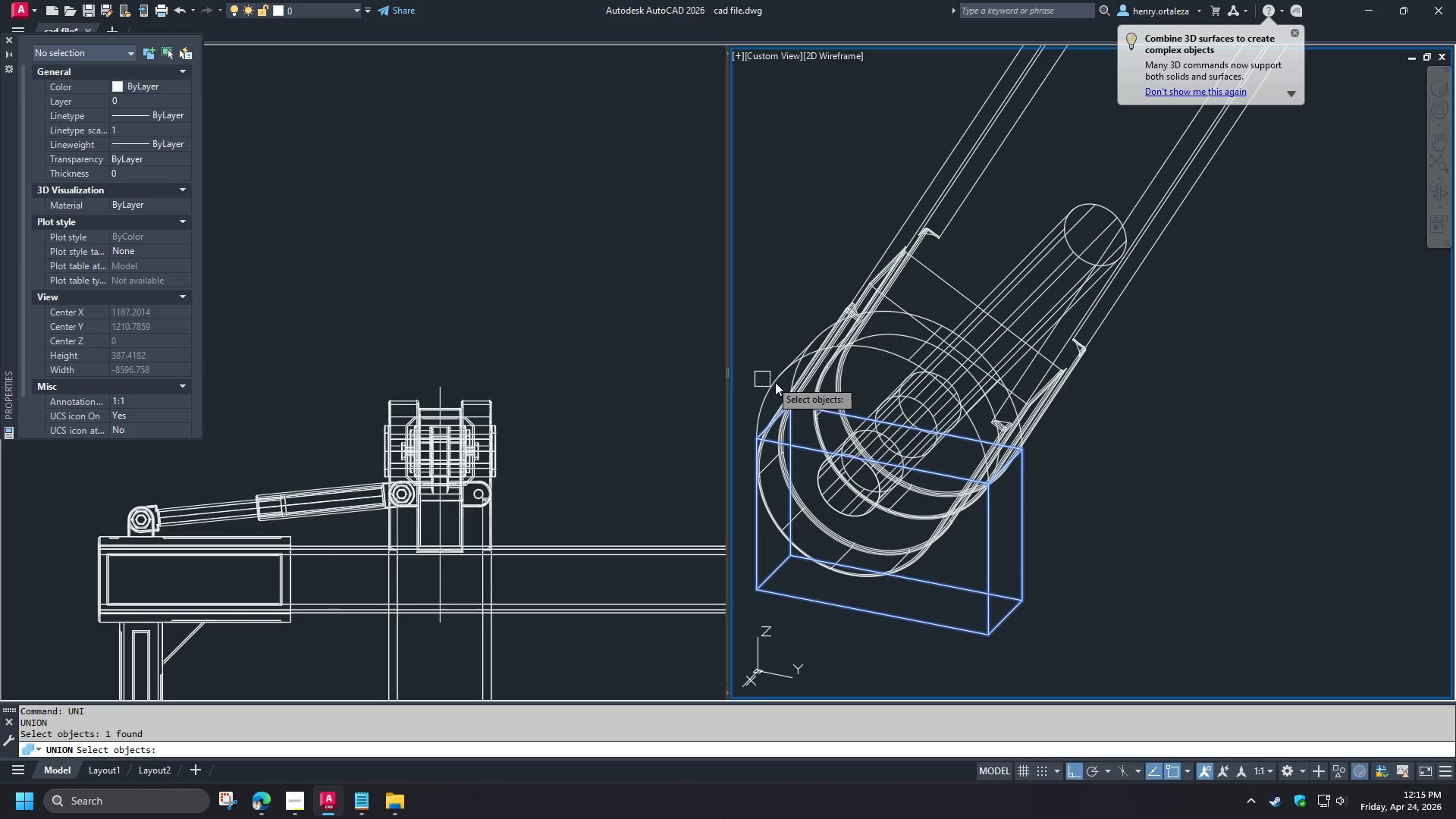 
left_click([776, 382])
 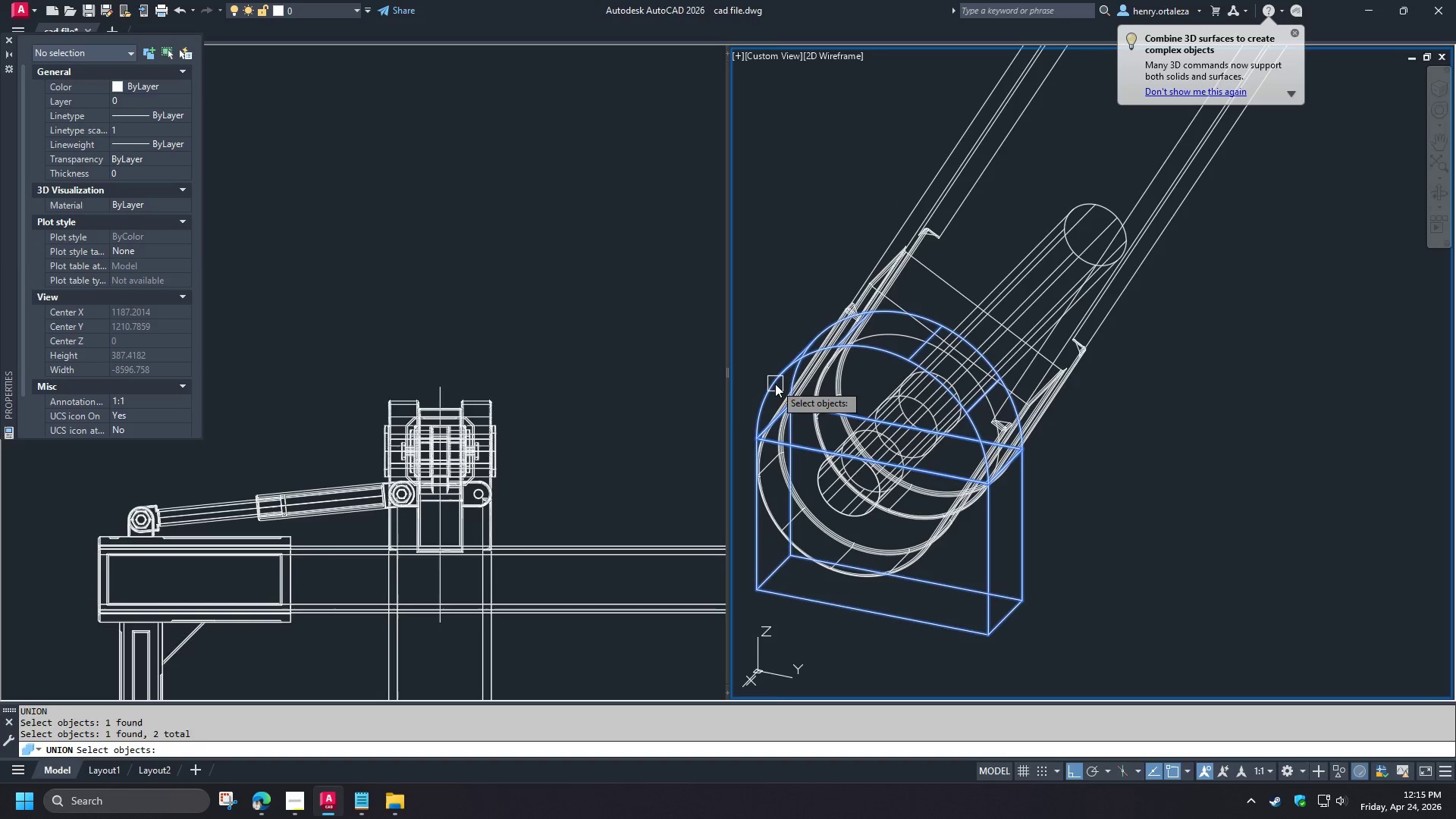 
key(Space)
 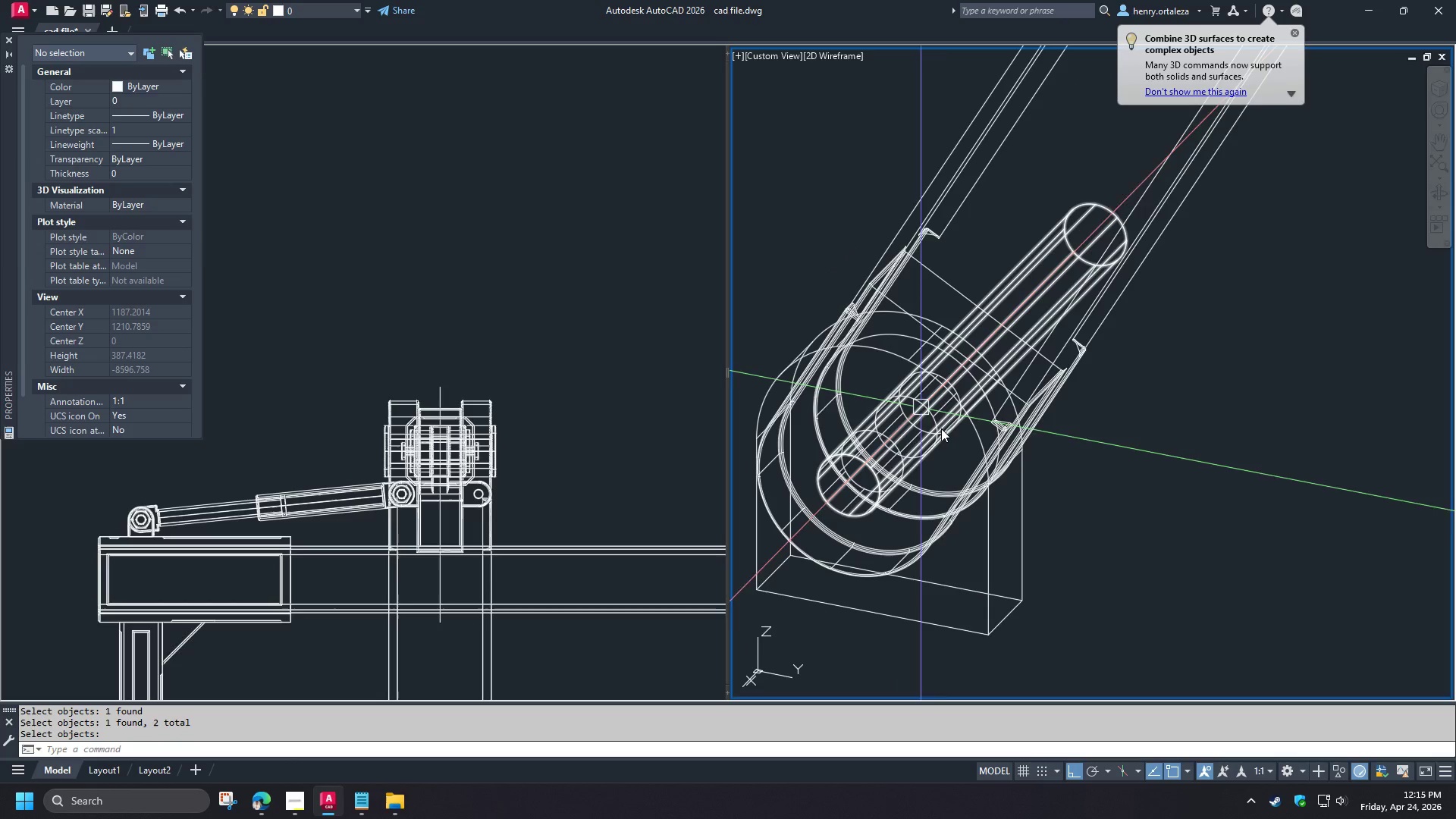 
type(su )
 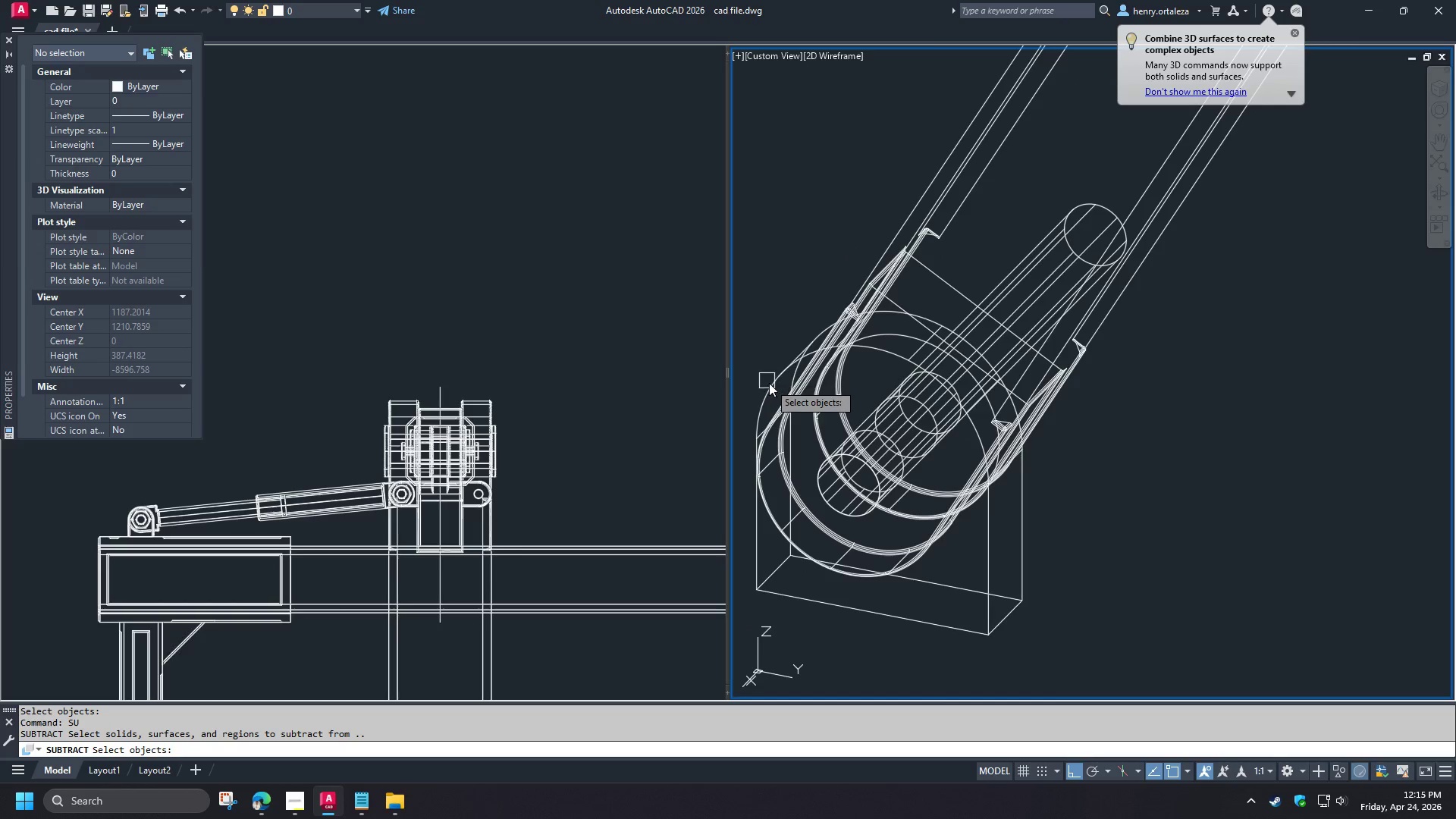 
left_click([769, 384])
 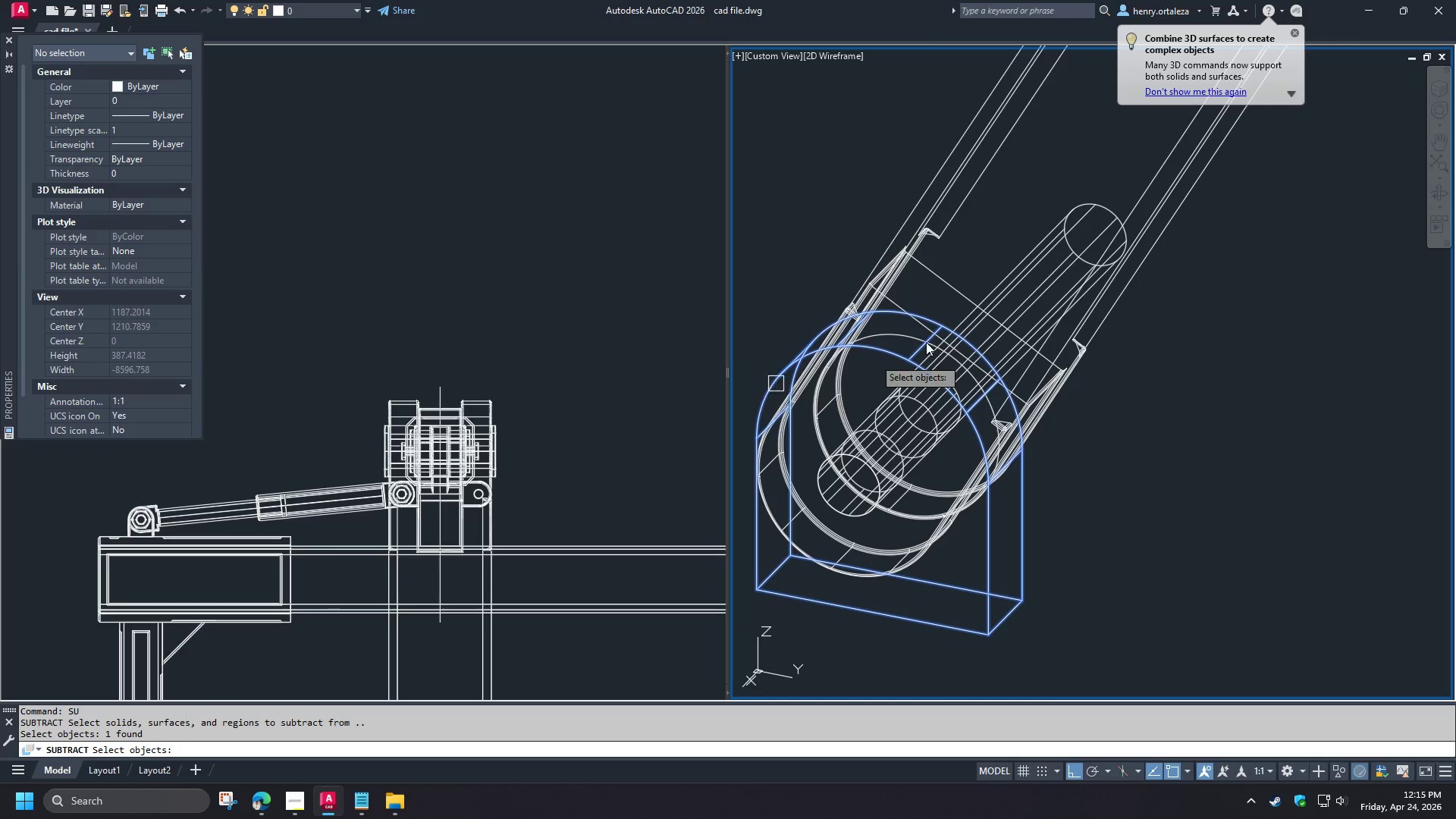 
key(Space)
 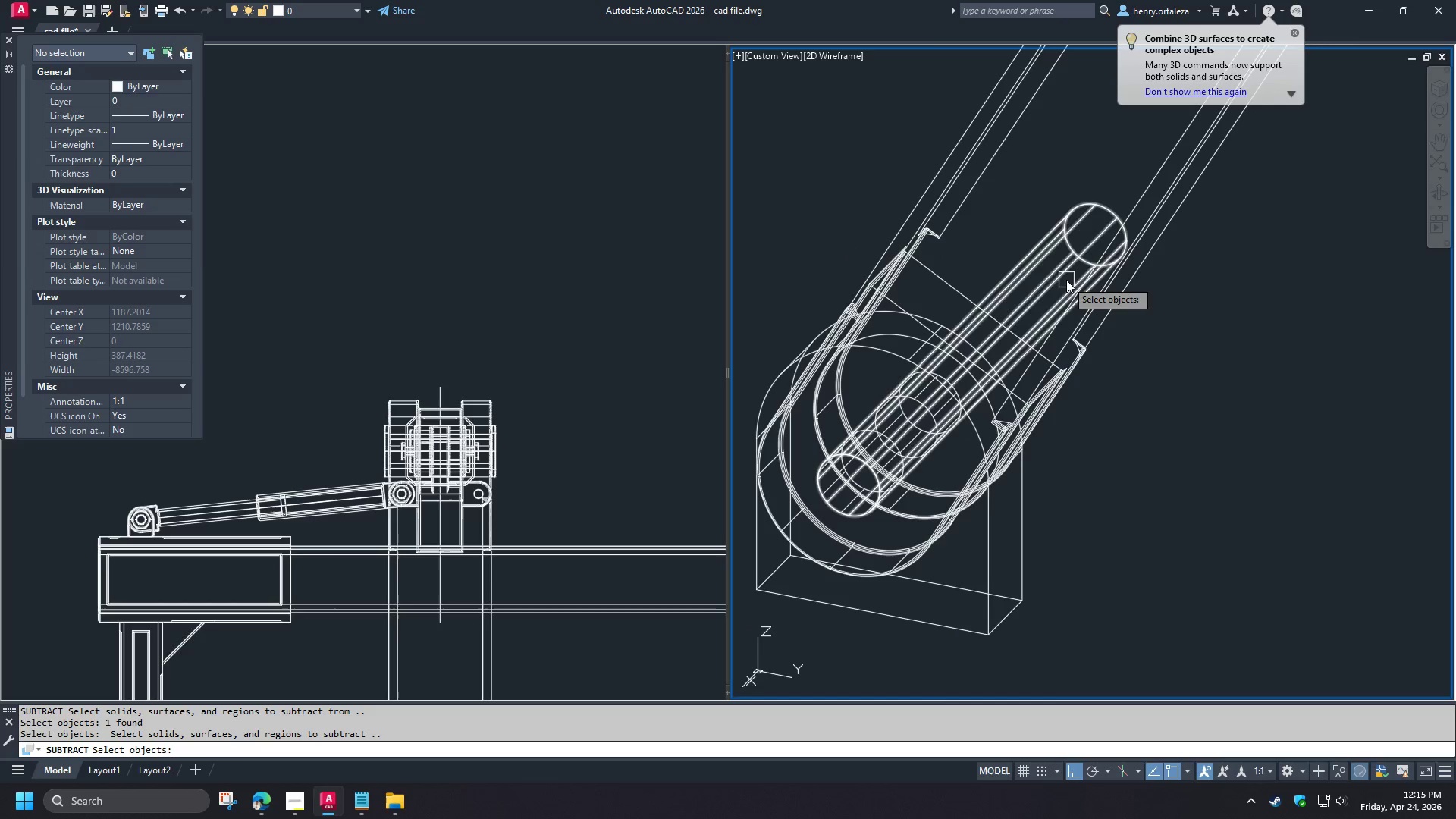 
left_click([1053, 282])
 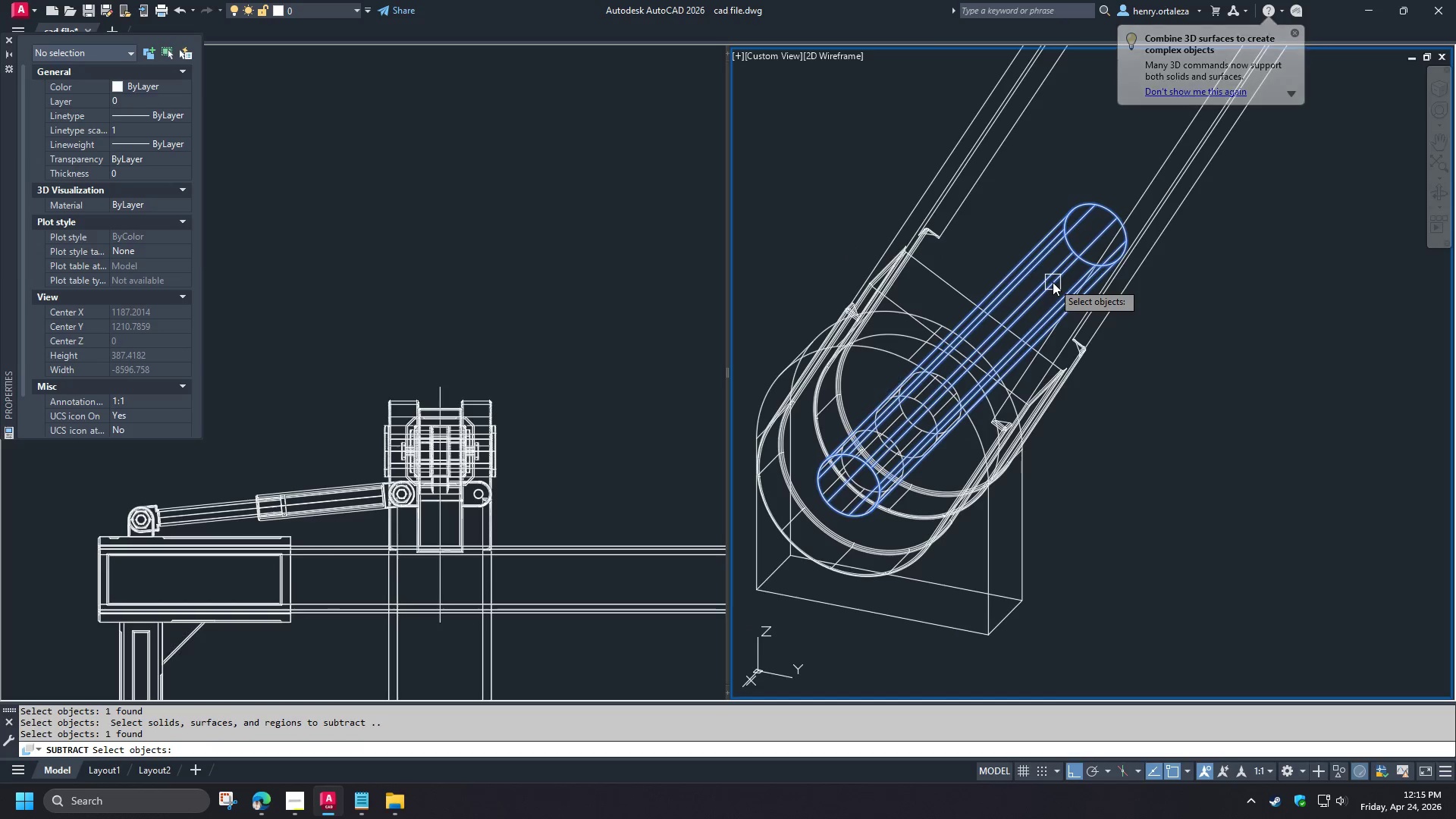 
key(Space)
 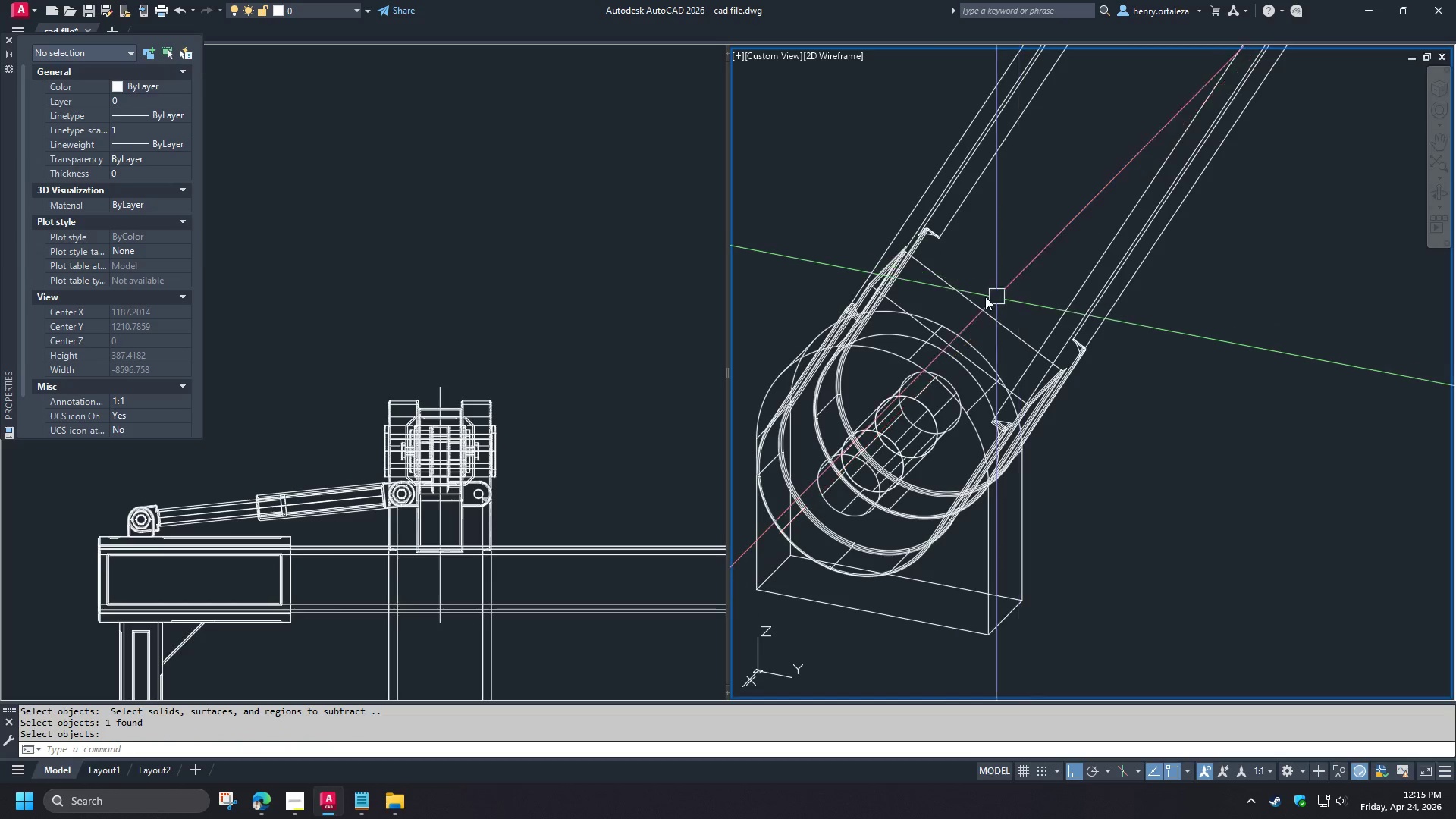 
scroll: coordinate [985, 297], scroll_direction: down, amount: 1.0
 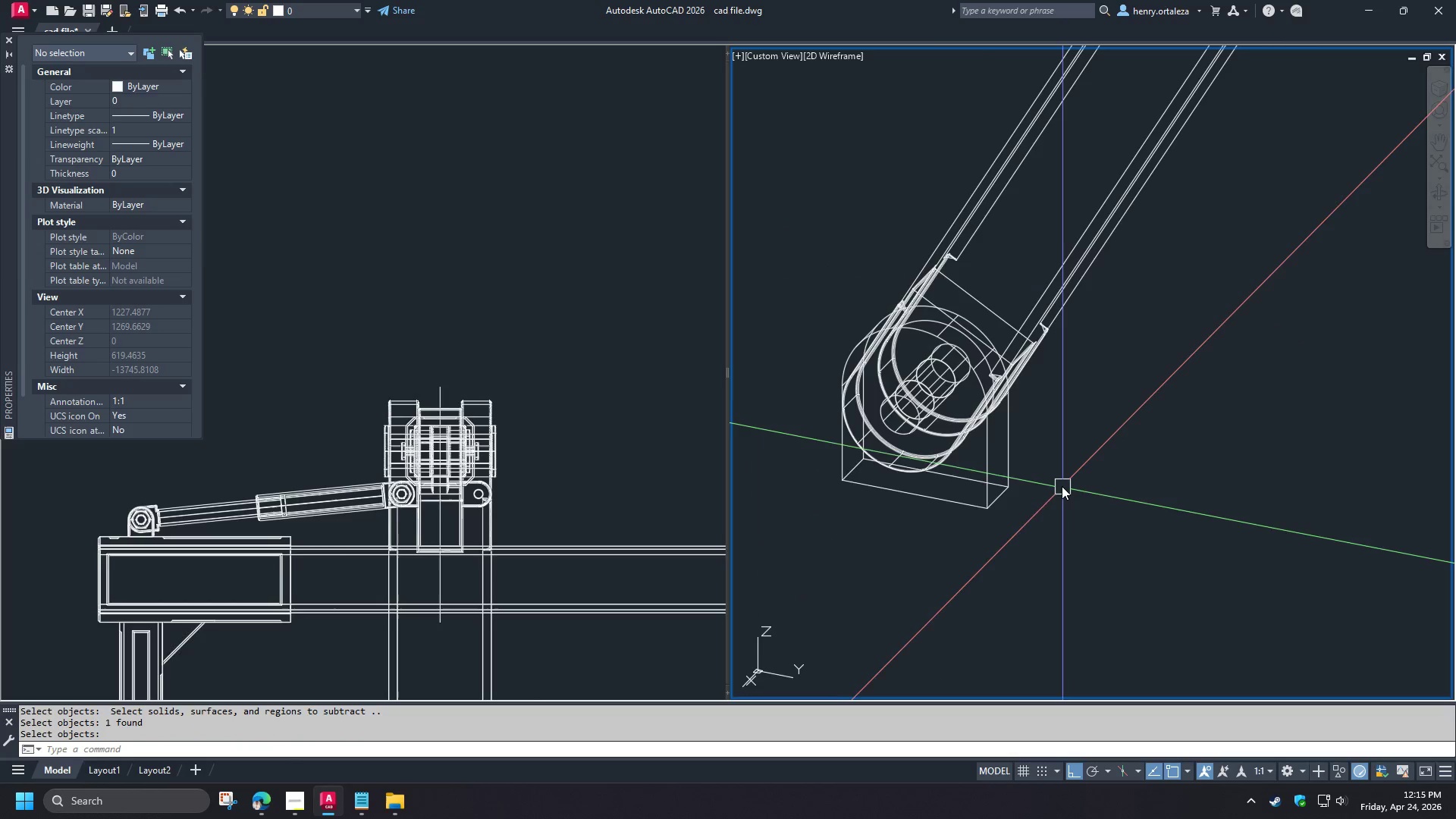 
hold_key(key=ShiftLeft, duration=1.5)
 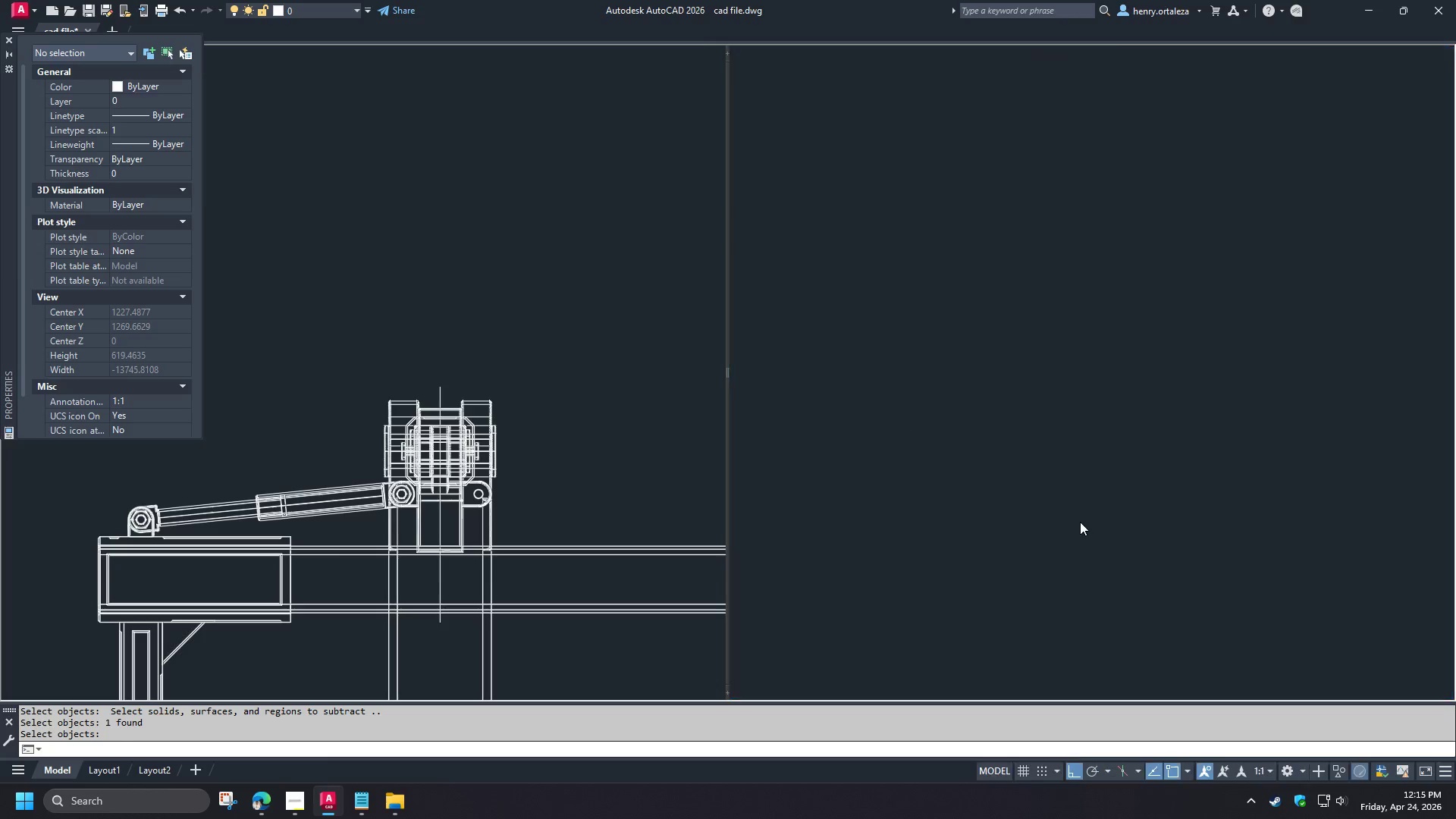 
key(Shift+ShiftLeft)
 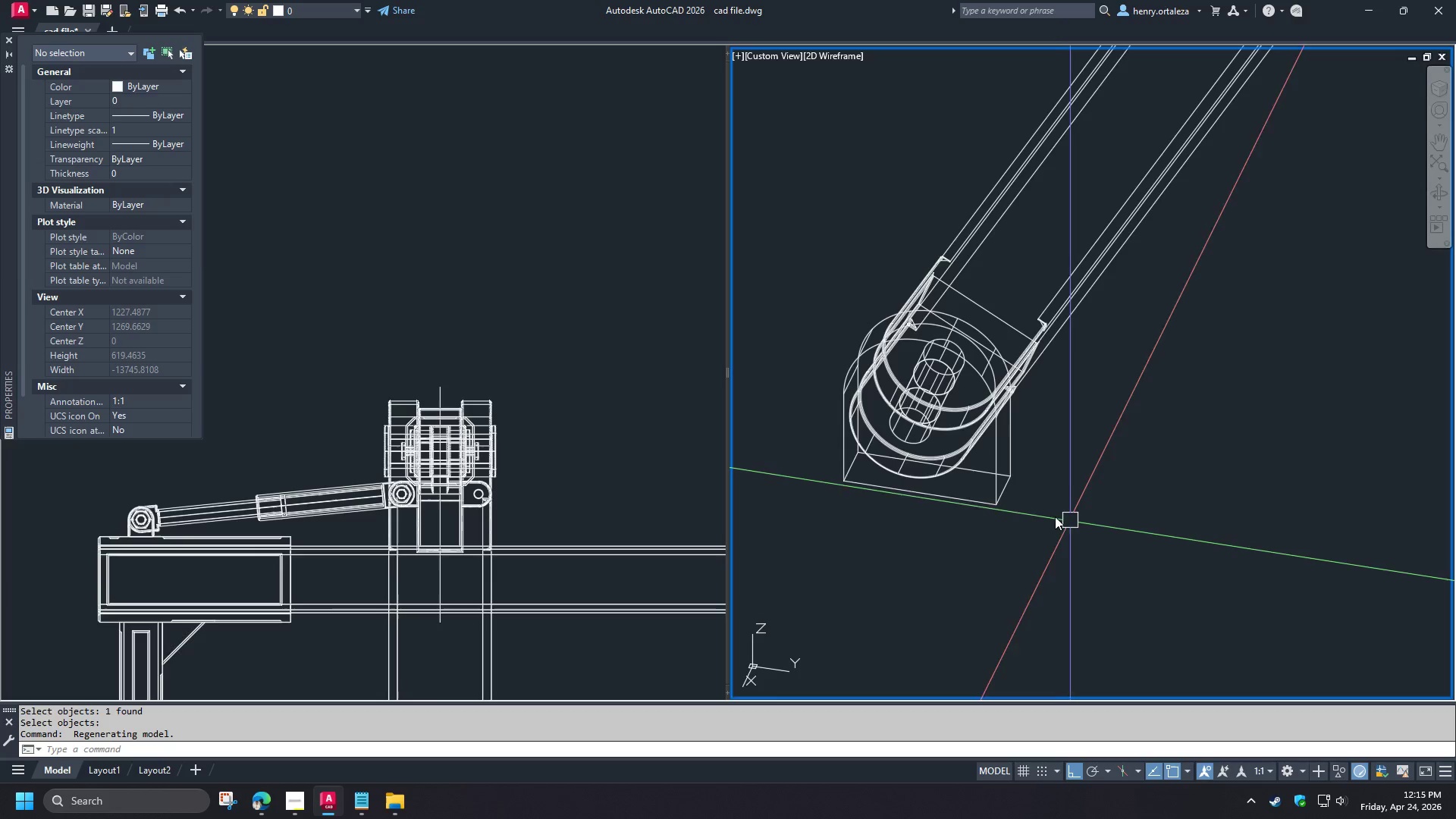 
key(C)
 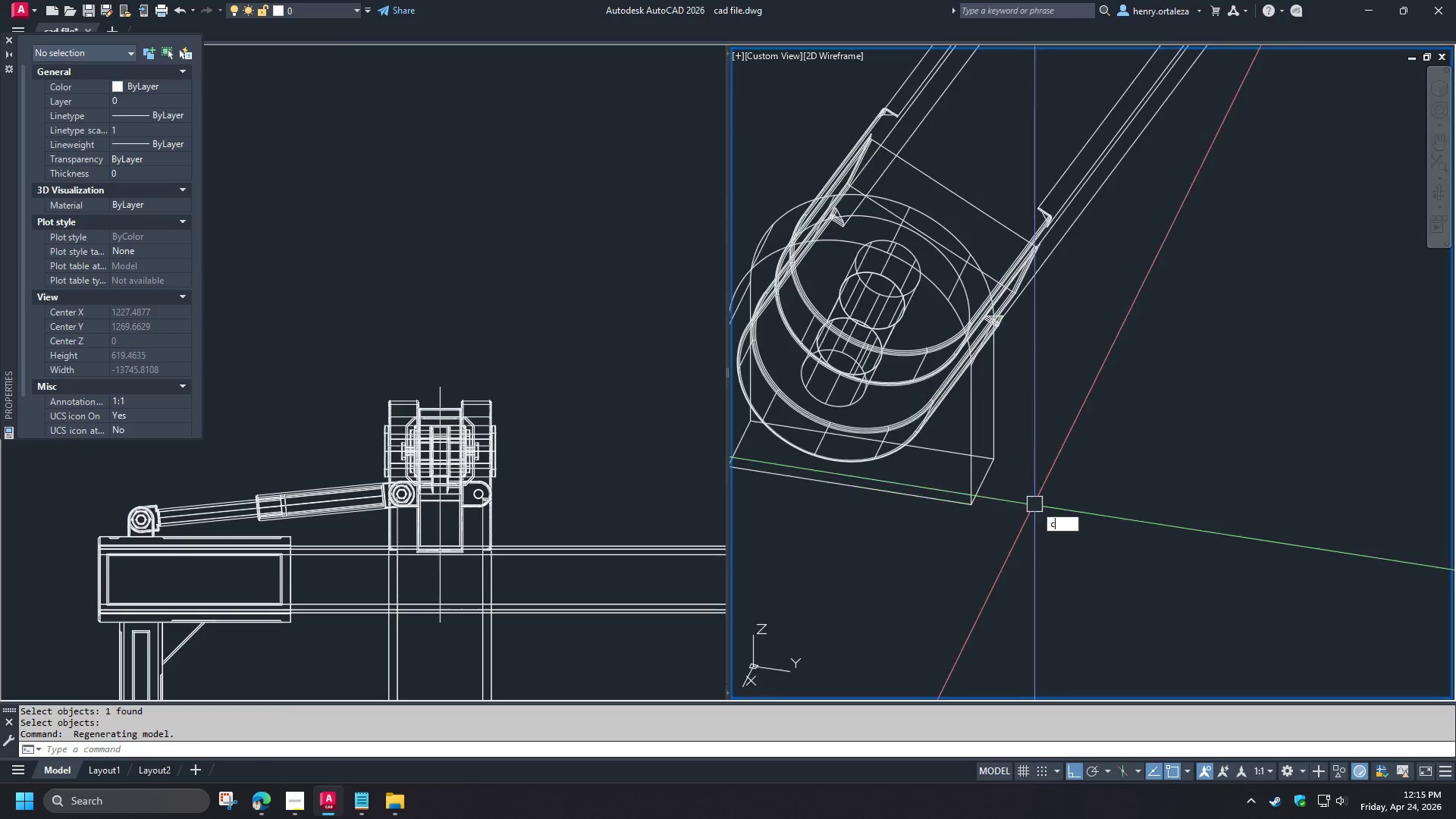 
key(Space)
 